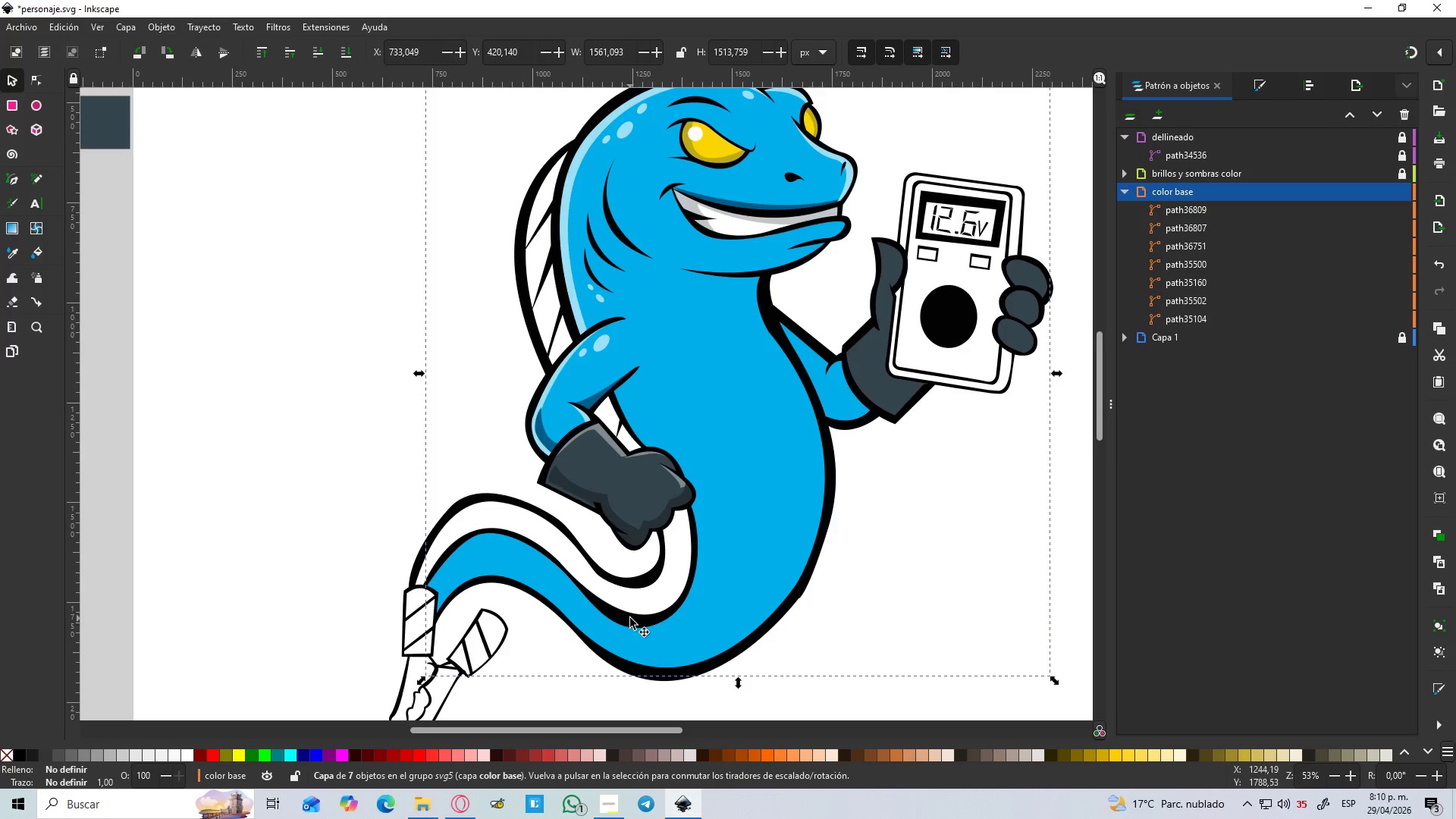 
wait(5.62)
 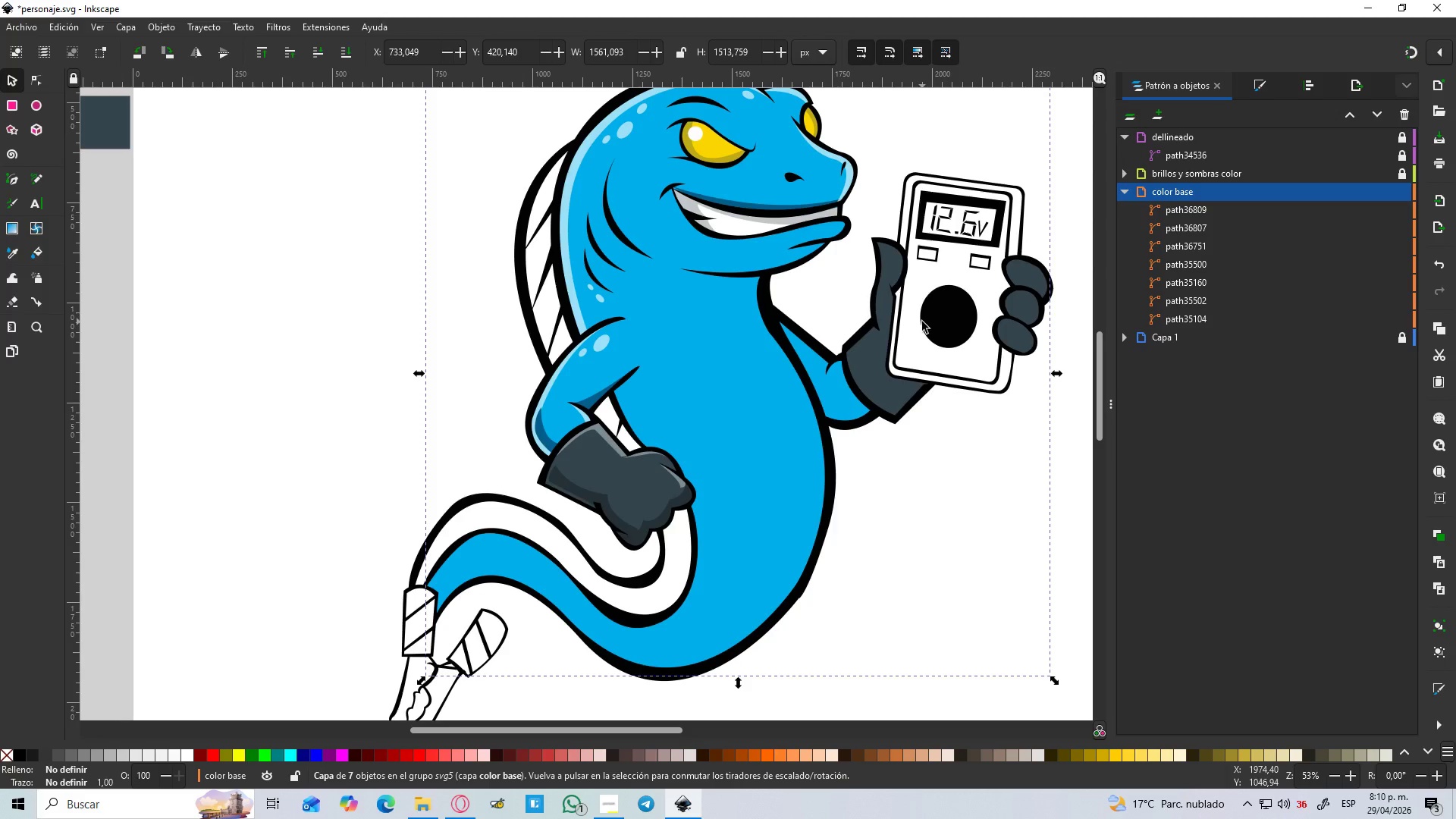 
hold_key(key=Space, duration=0.56)
 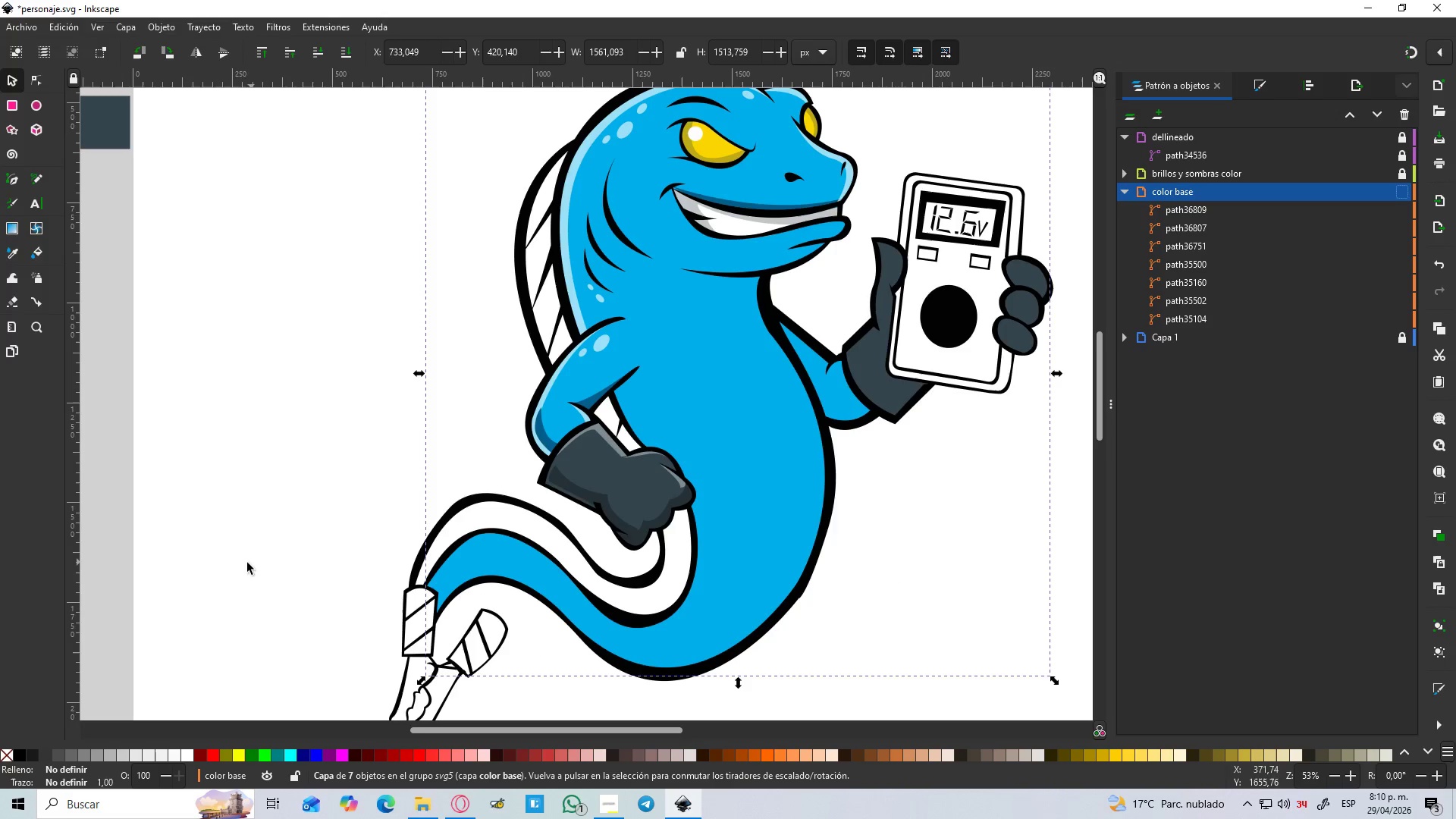 
left_click_drag(start_coordinate=[274, 563], to_coordinate=[282, 558])
 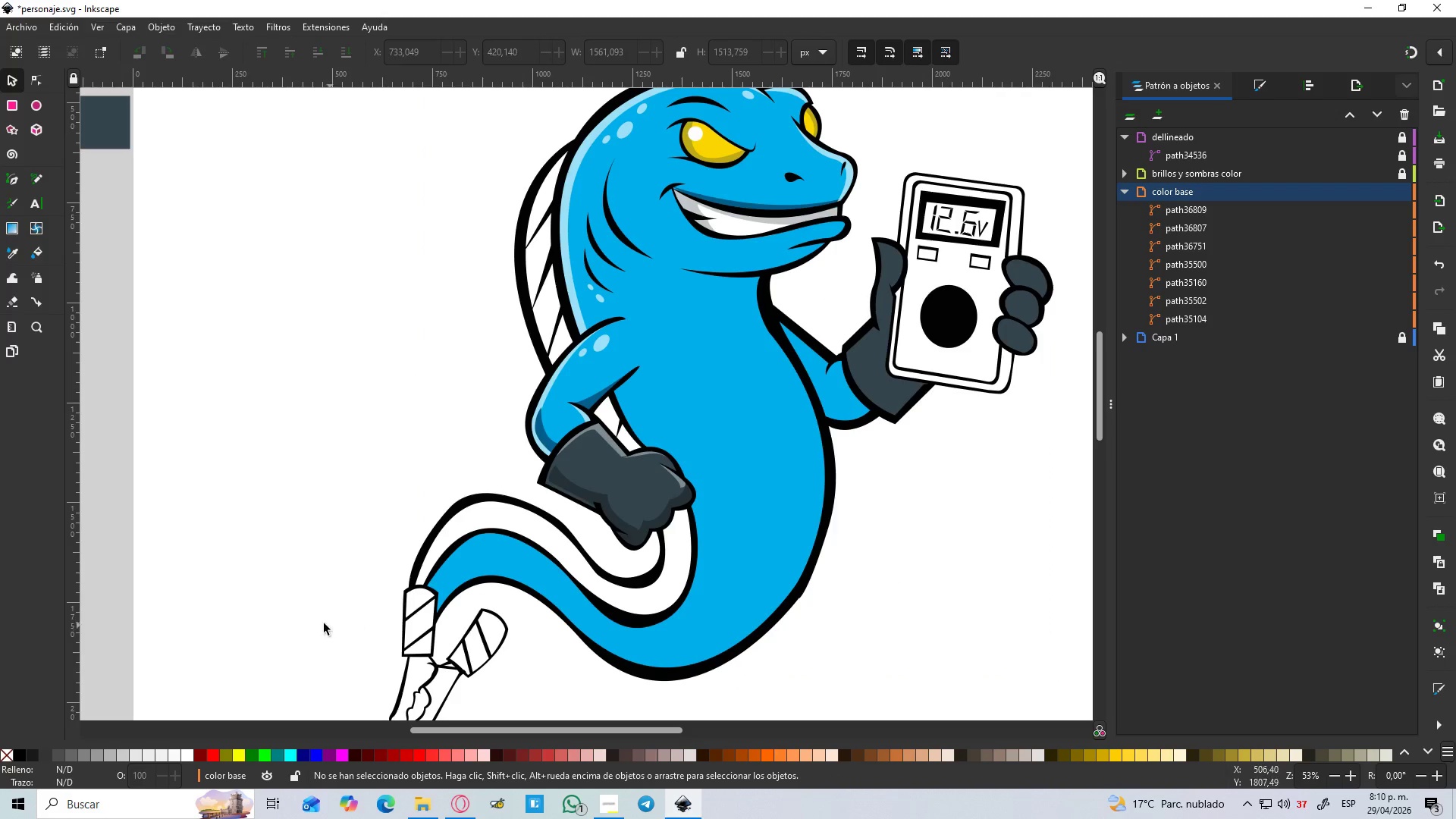 
hold_key(key=Space, duration=0.52)
 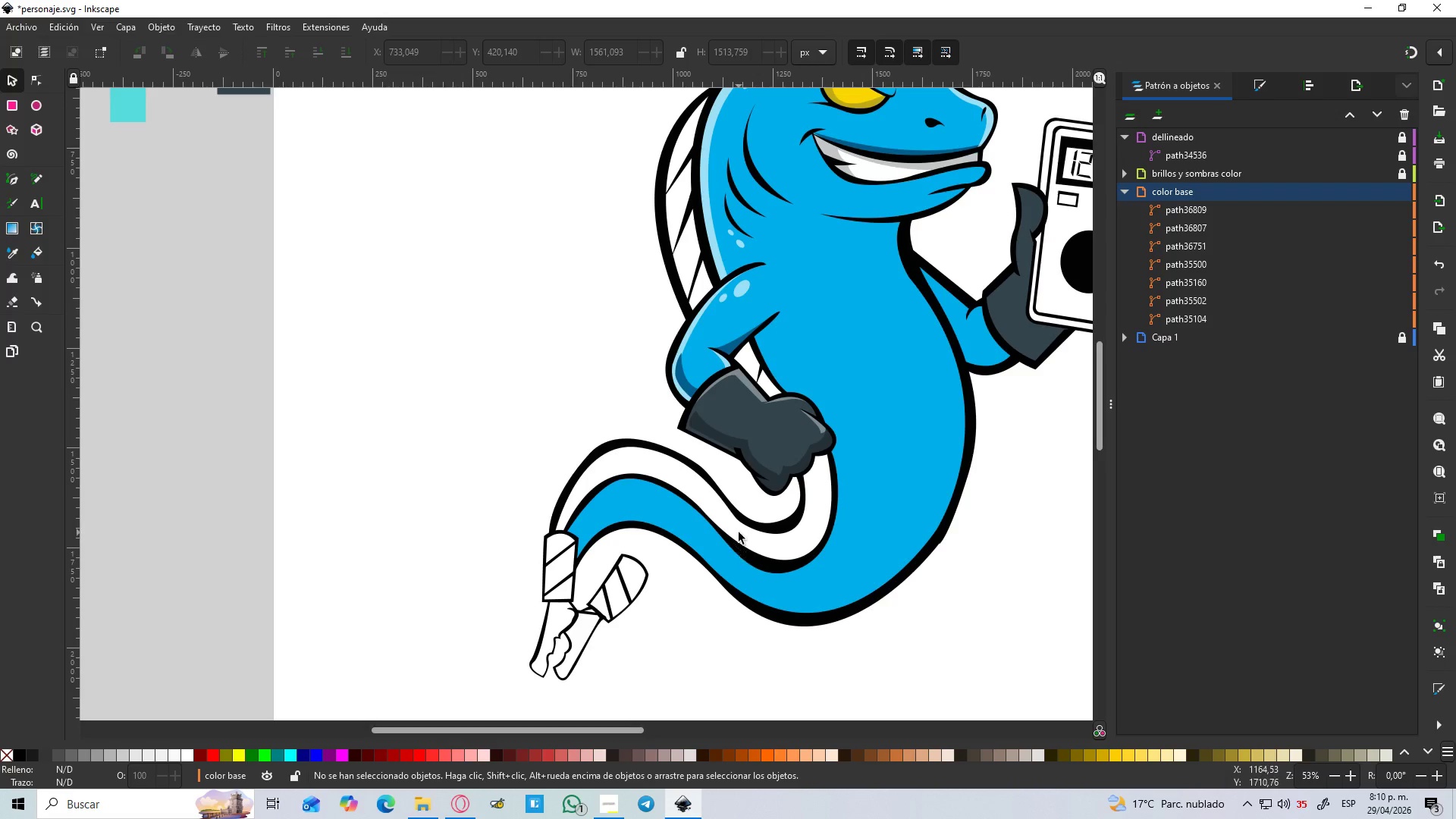 
wait(7.73)
 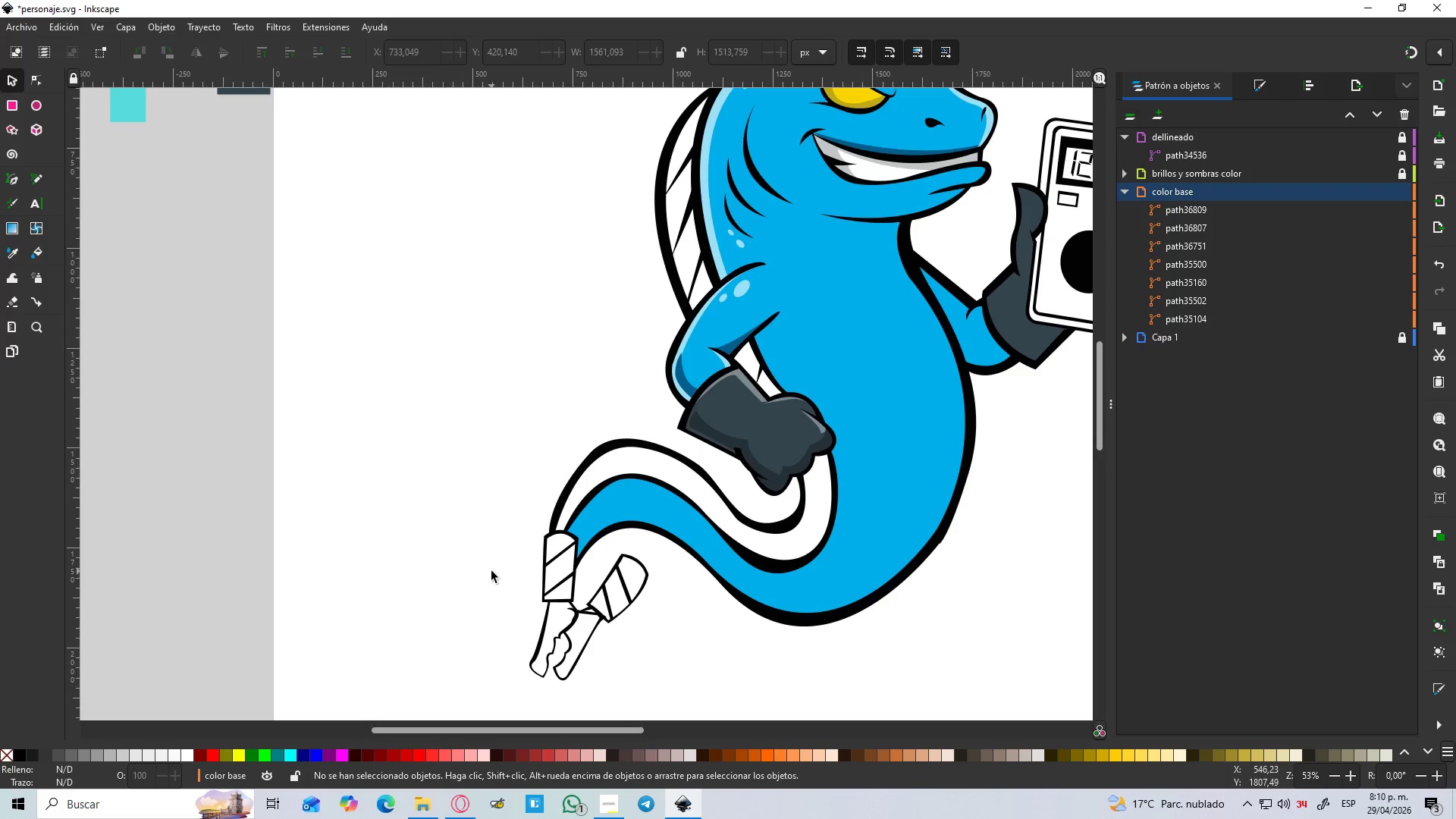 
hold_key(key=Space, duration=0.62)
 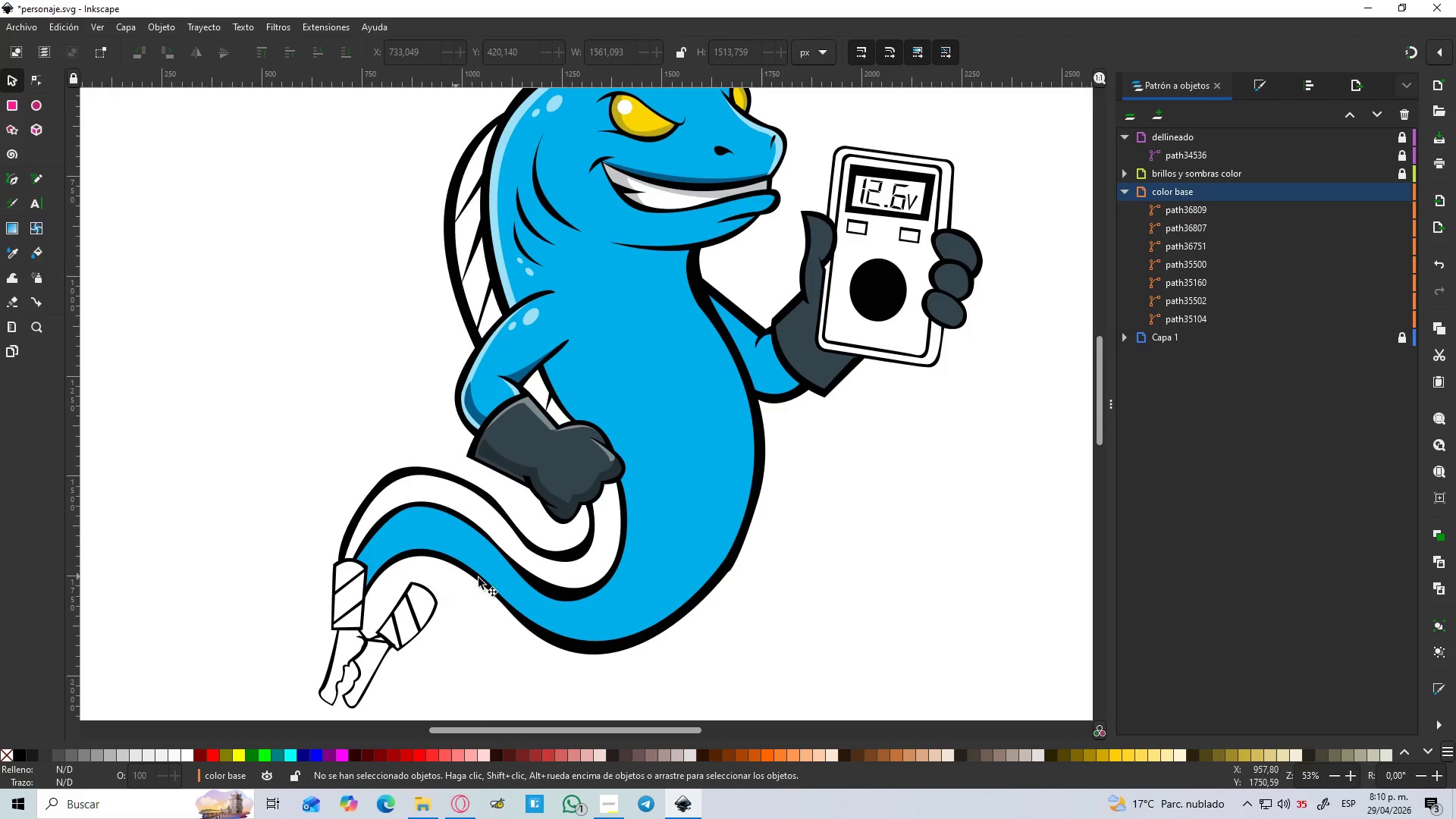 
key(B)
 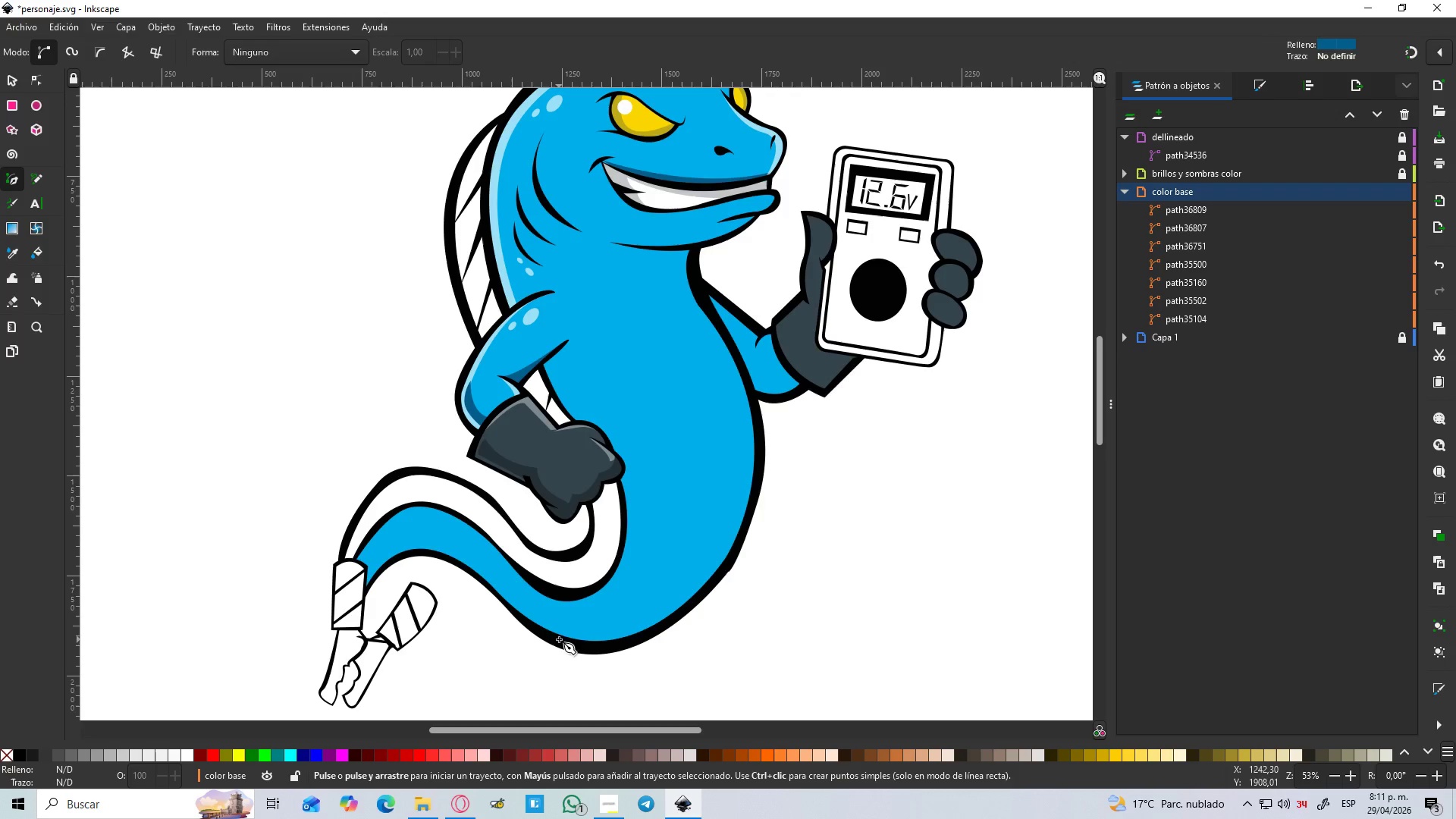 
left_click_drag(start_coordinate=[571, 643], to_coordinate=[575, 642])
 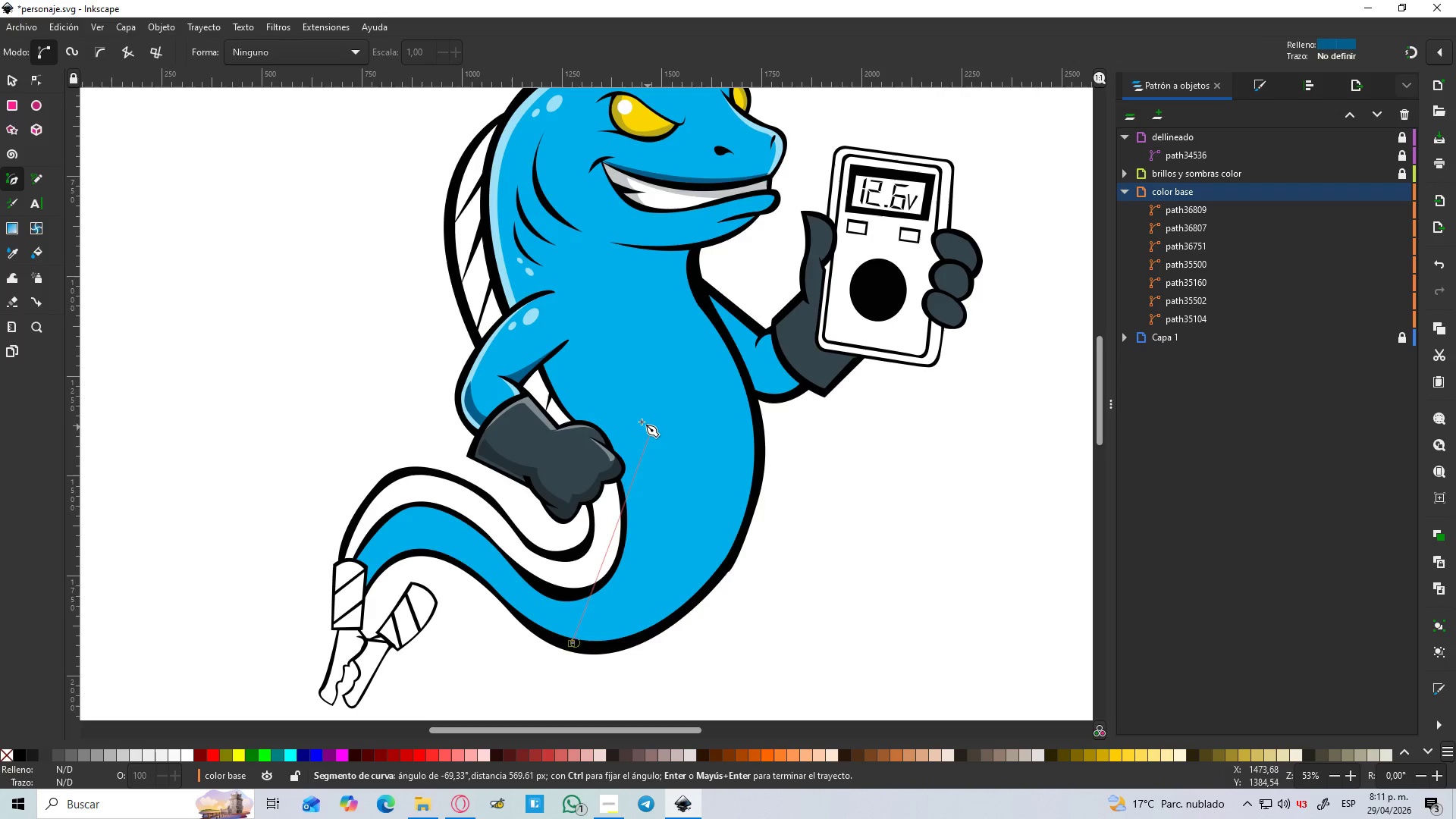 
left_click_drag(start_coordinate=[642, 418], to_coordinate=[537, 230])
 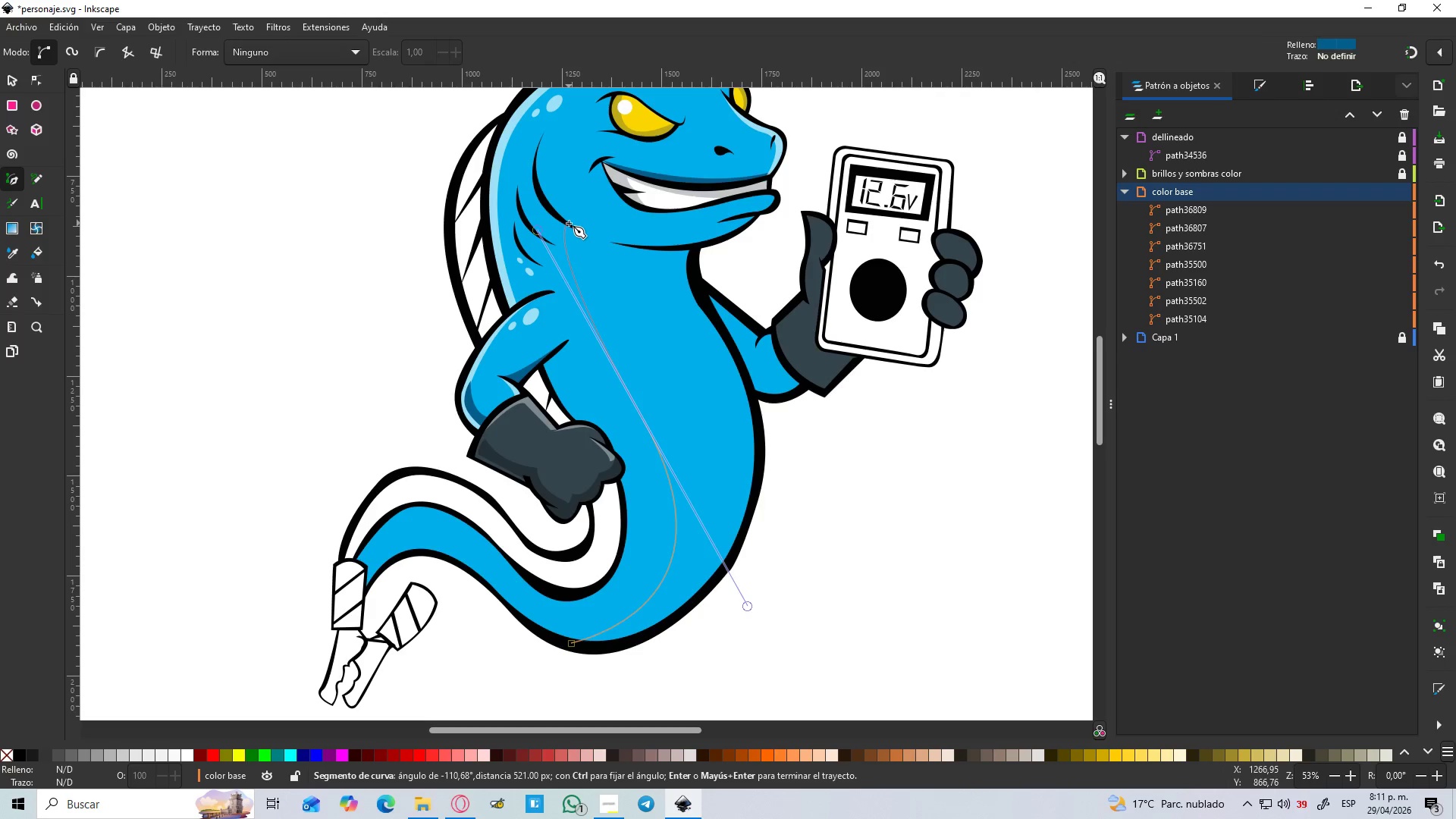 
wait(5.84)
 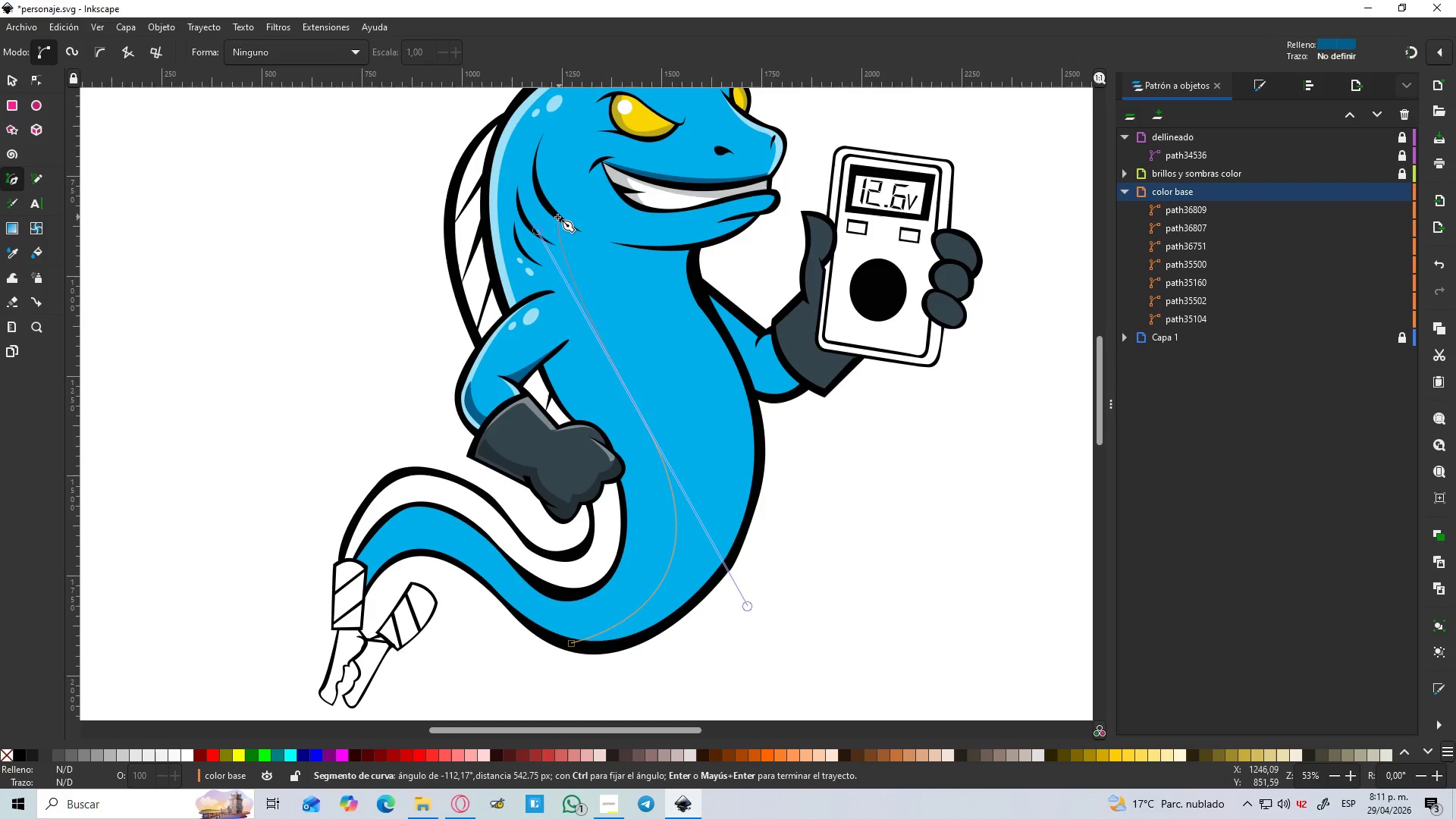 
left_click([569, 223])
 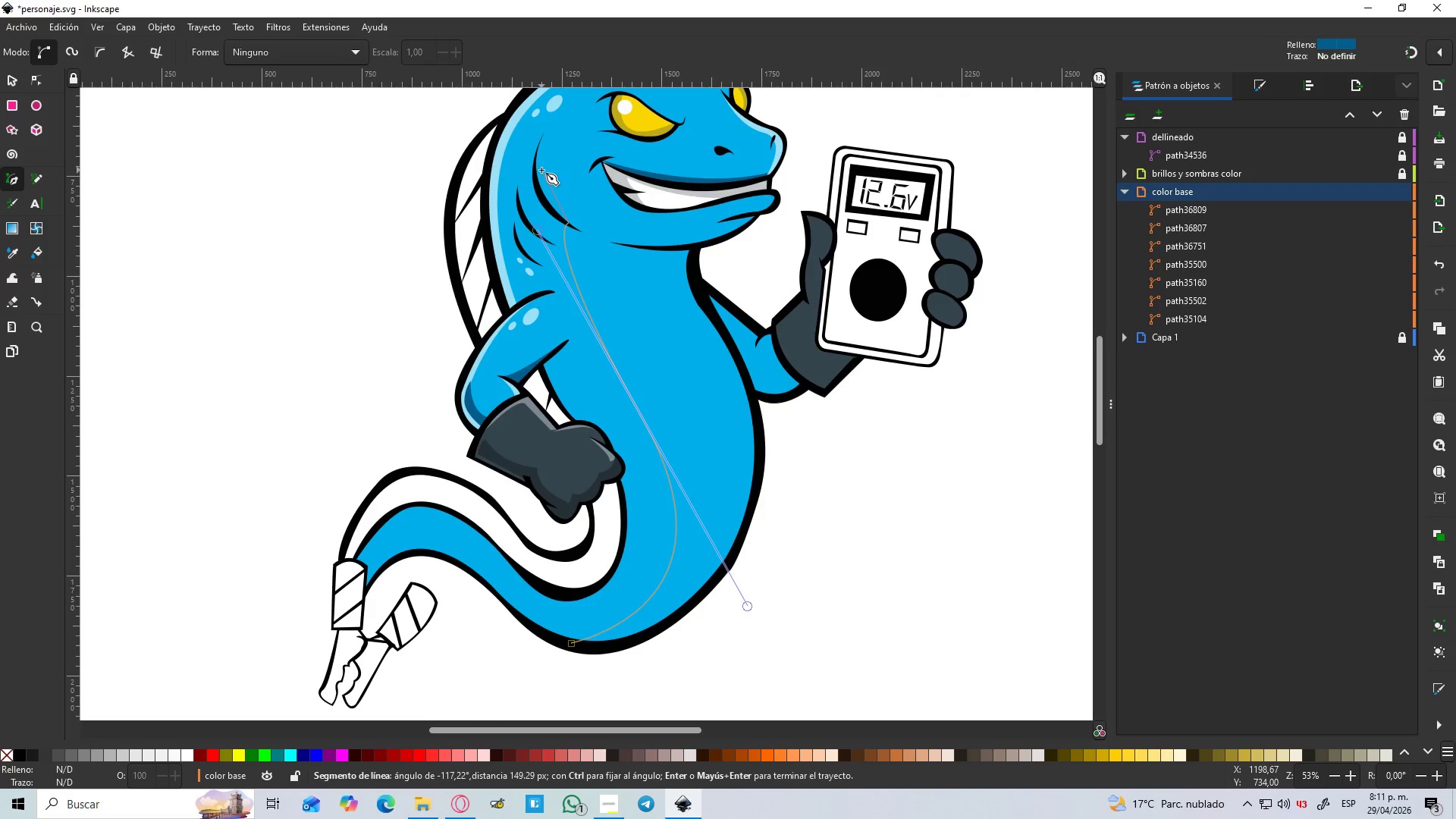 
hold_key(key=ControlLeft, duration=1.09)
scroll: coordinate [557, 187], scroll_direction: up, amount: 4.0
 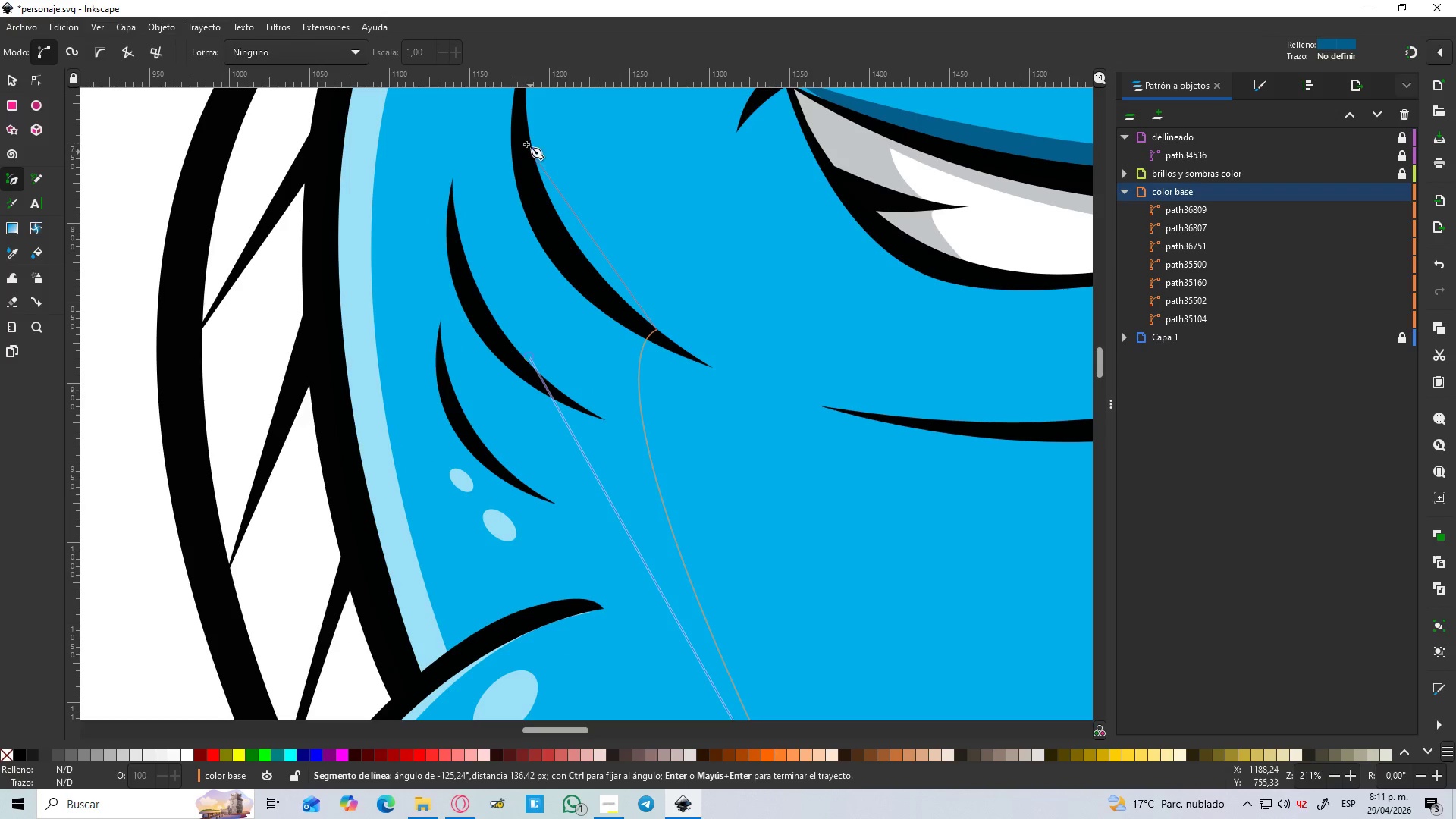 
left_click_drag(start_coordinate=[522, 125], to_coordinate=[531, 37])
 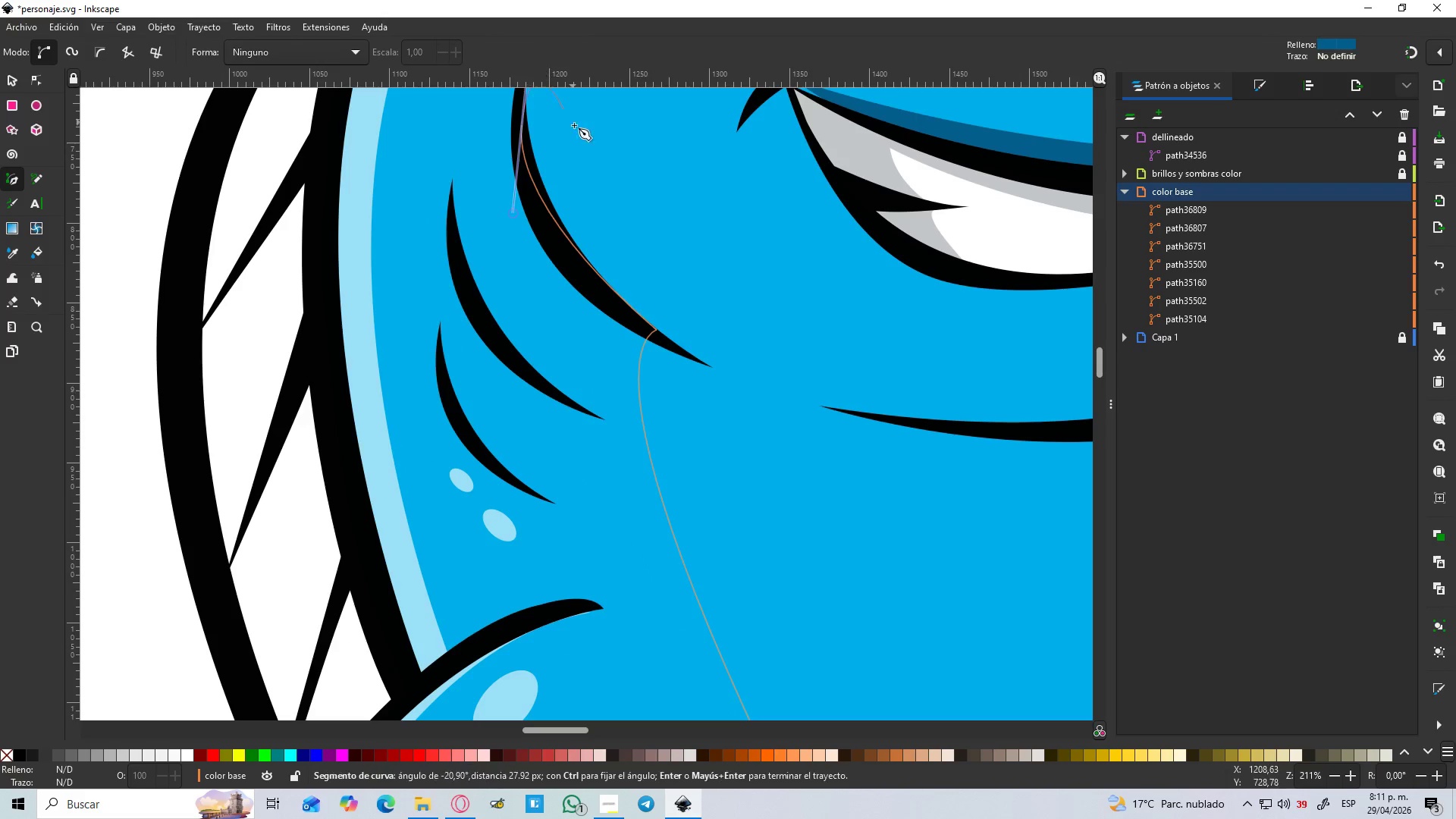 
hold_key(key=Space, duration=0.72)
 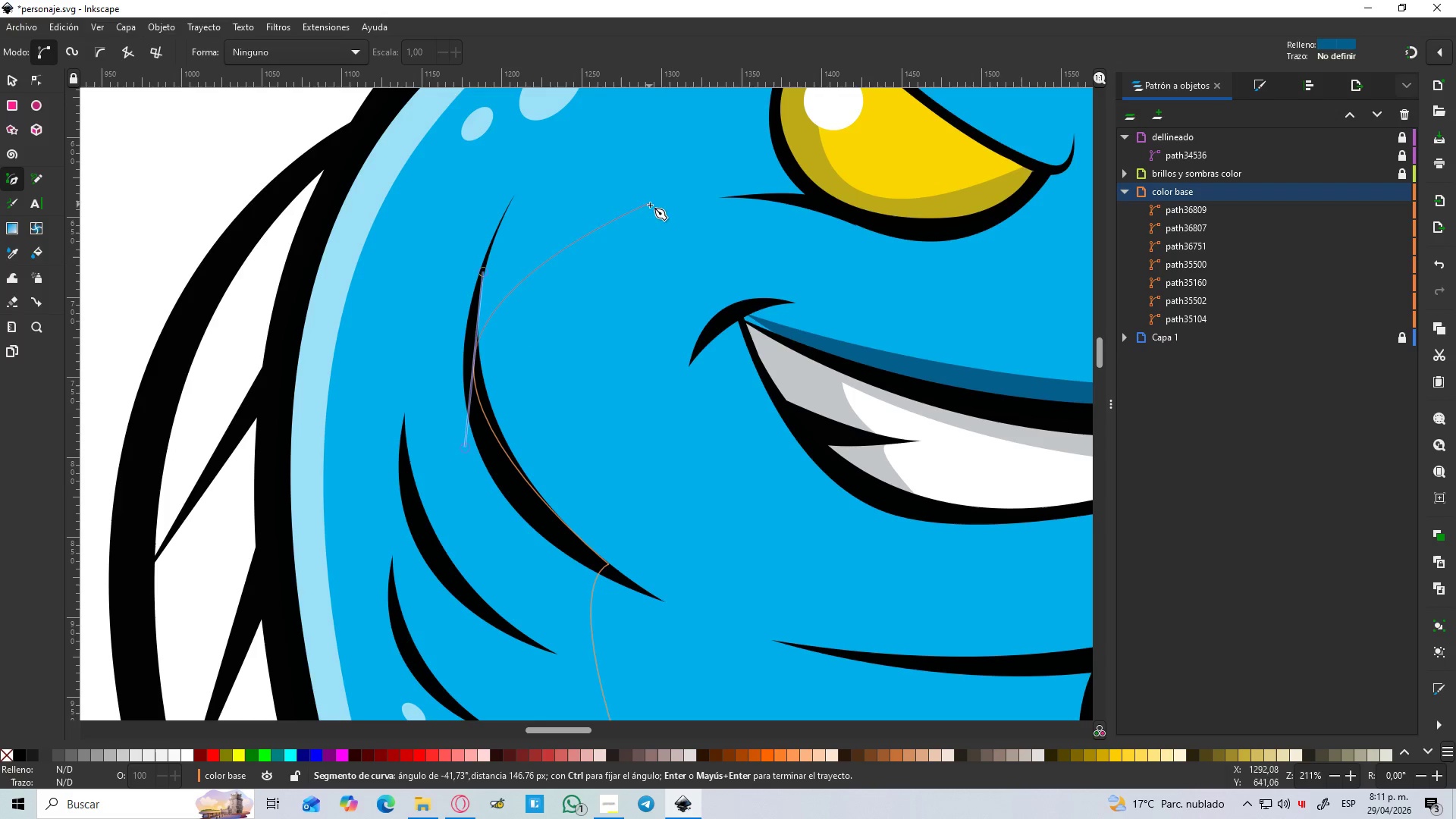 
left_click_drag(start_coordinate=[781, 199], to_coordinate=[1009, 245])
 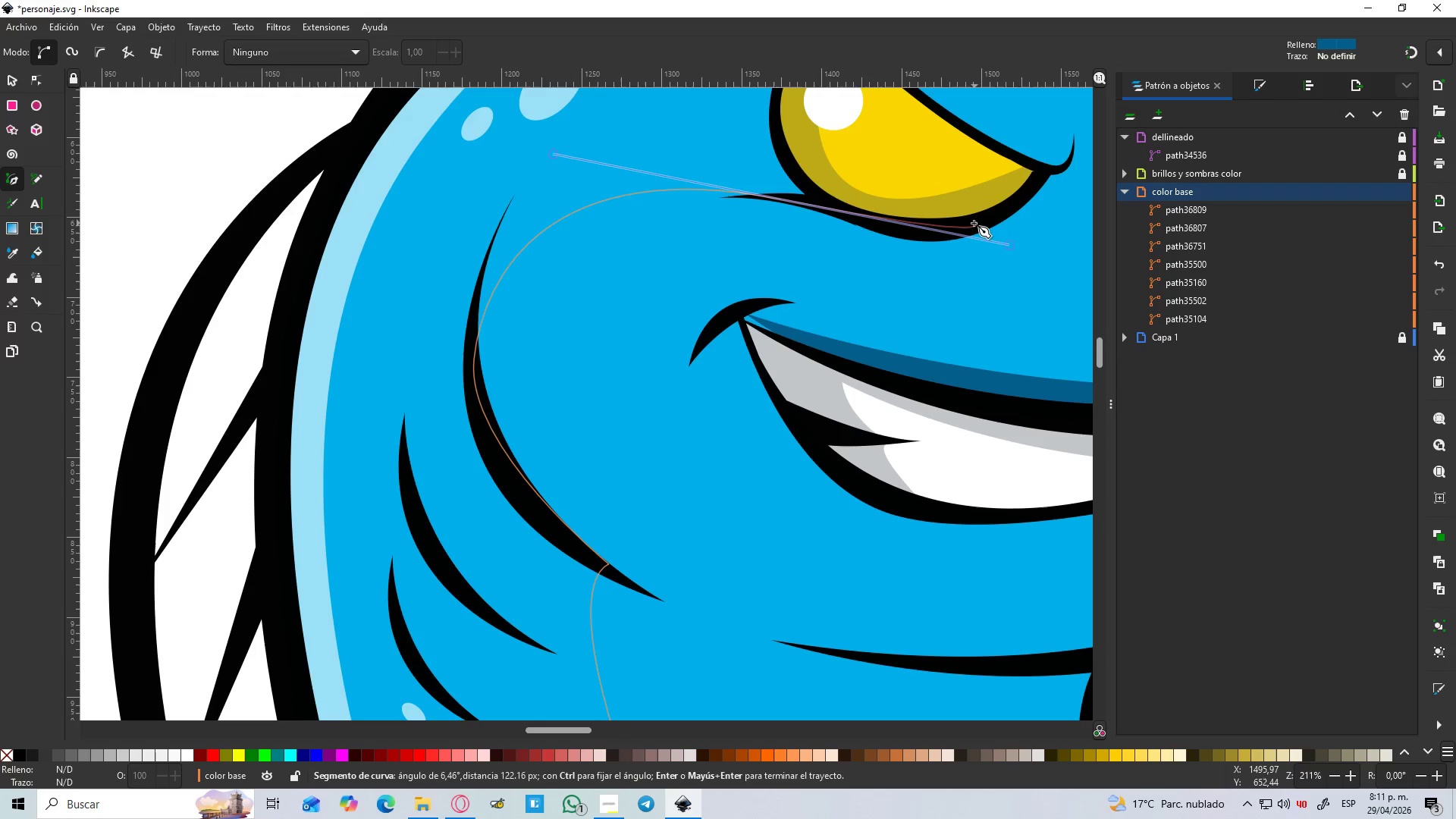 
wait(6.58)
 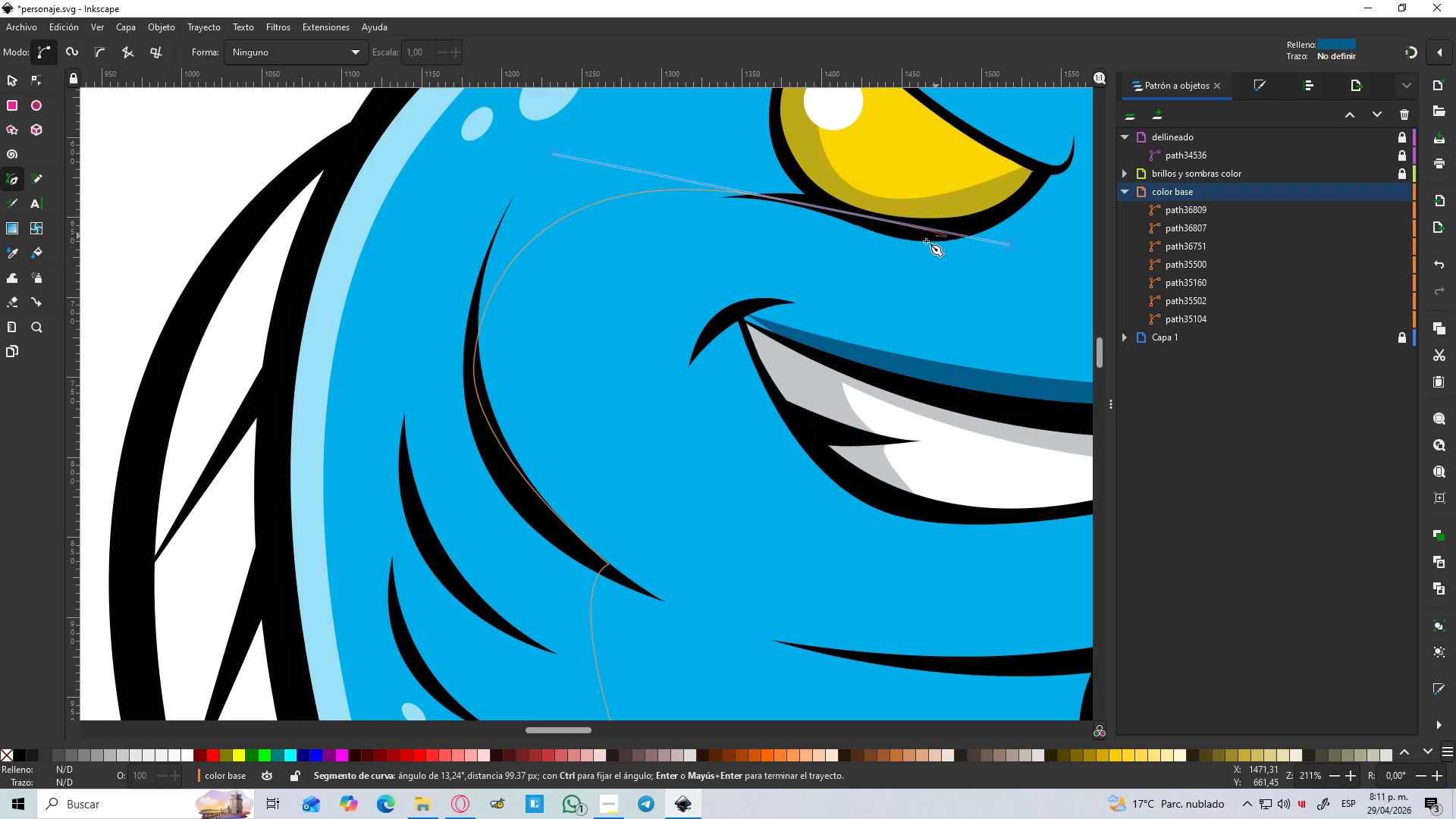 
left_click([984, 218])
 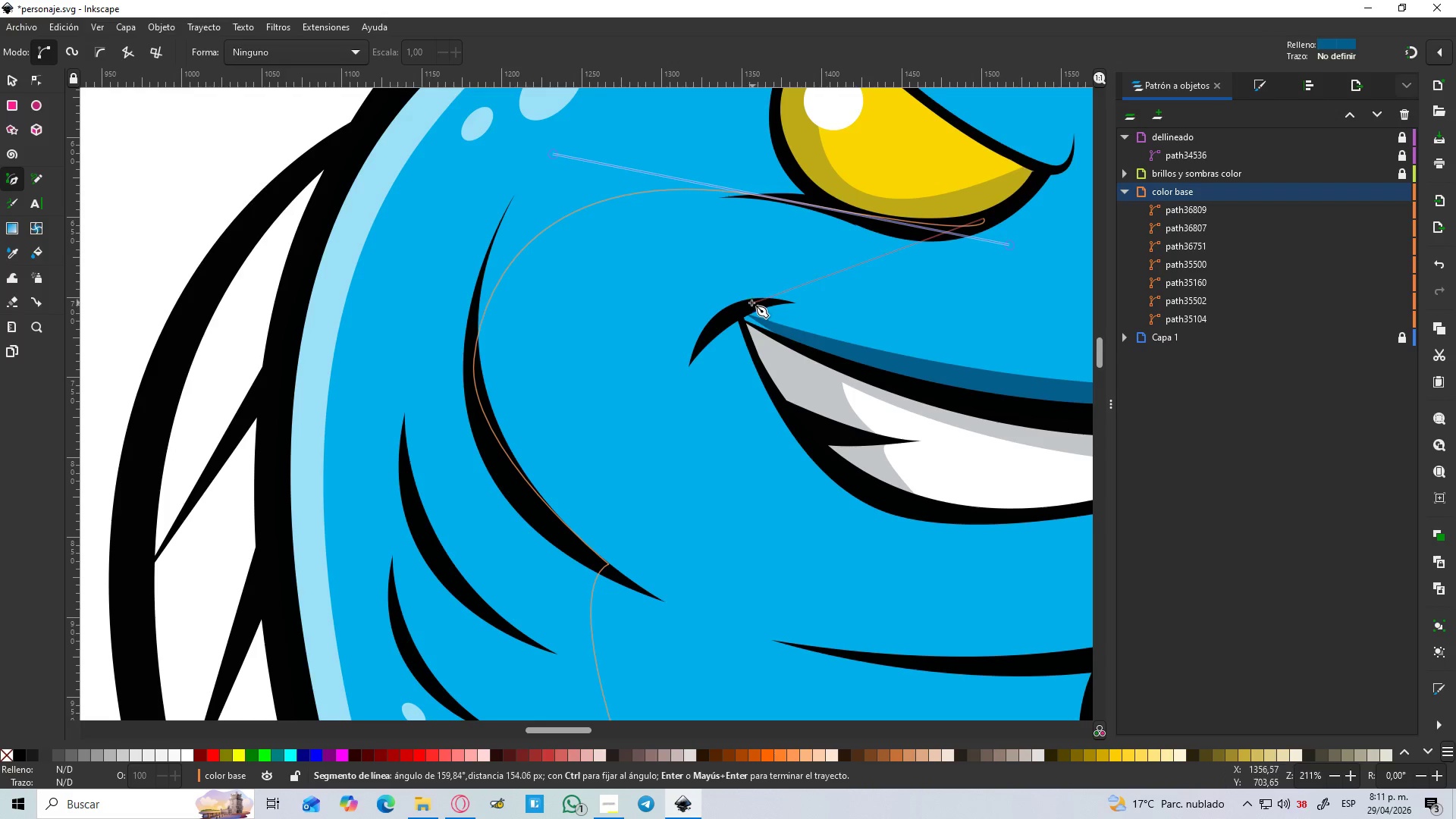 
left_click_drag(start_coordinate=[750, 303], to_coordinate=[579, 311])
 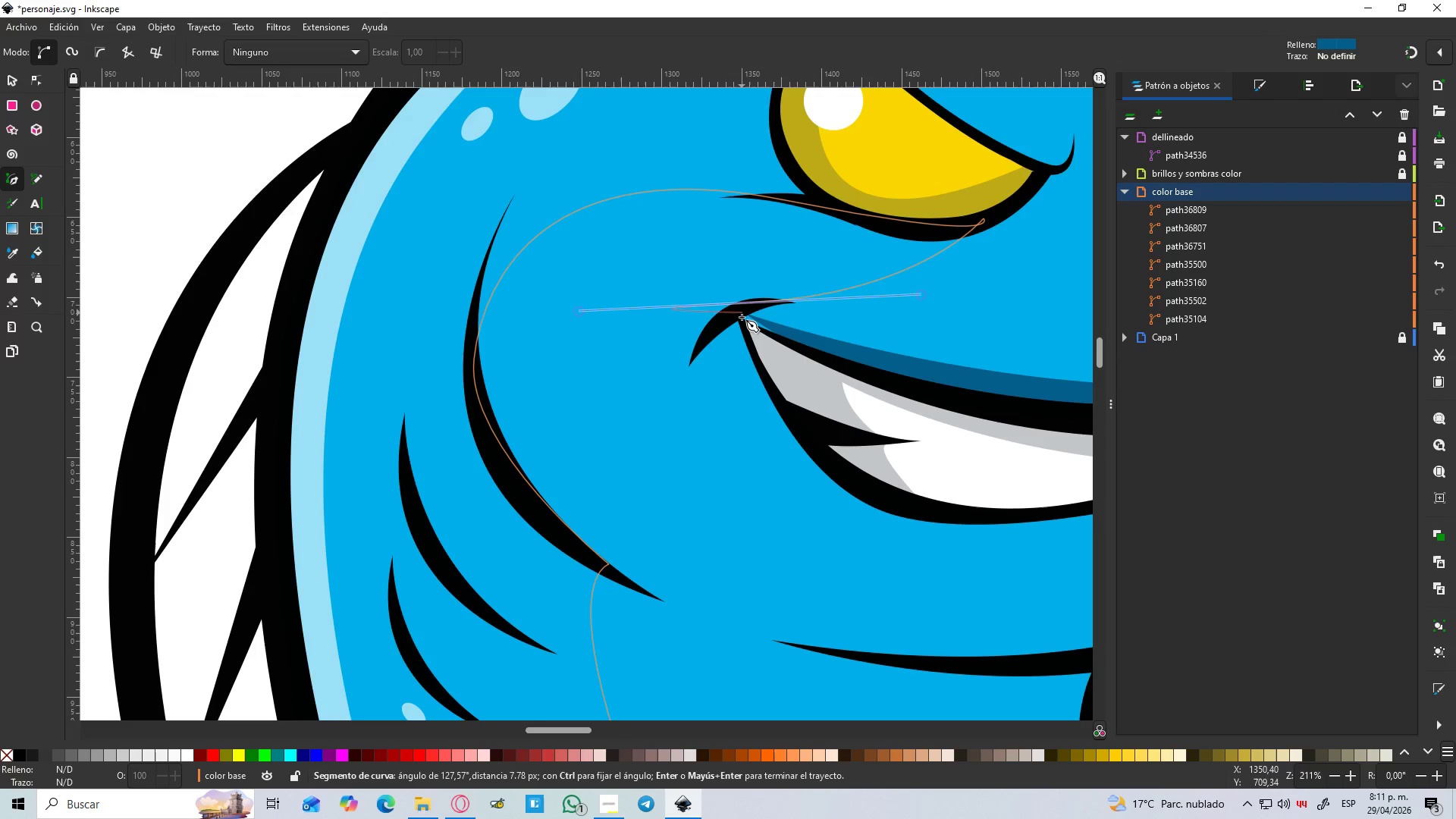 
hold_key(key=ControlLeft, duration=0.77)
 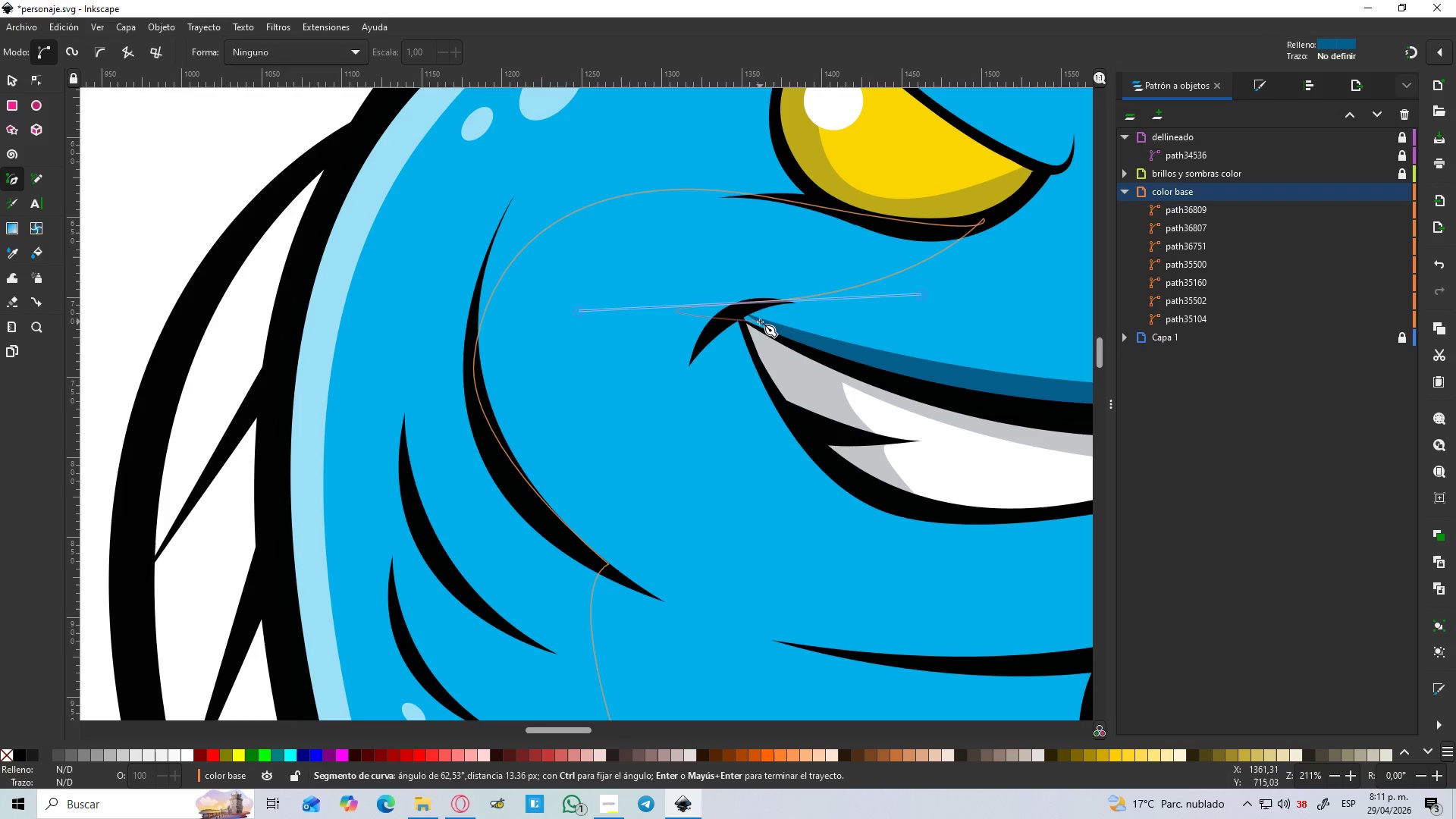 
hold_key(key=ControlLeft, duration=2.86)
 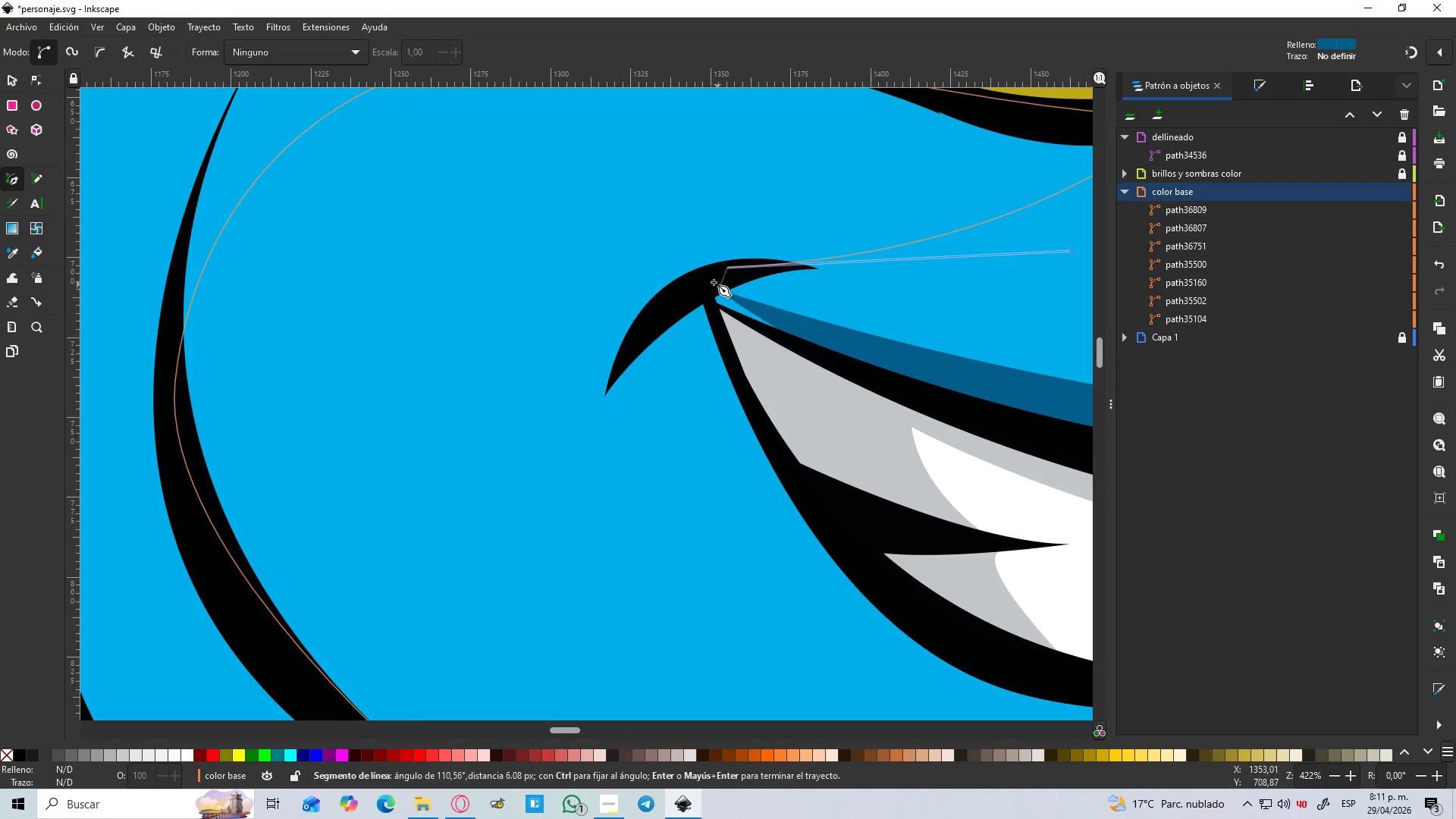 
key(Shift+L)
 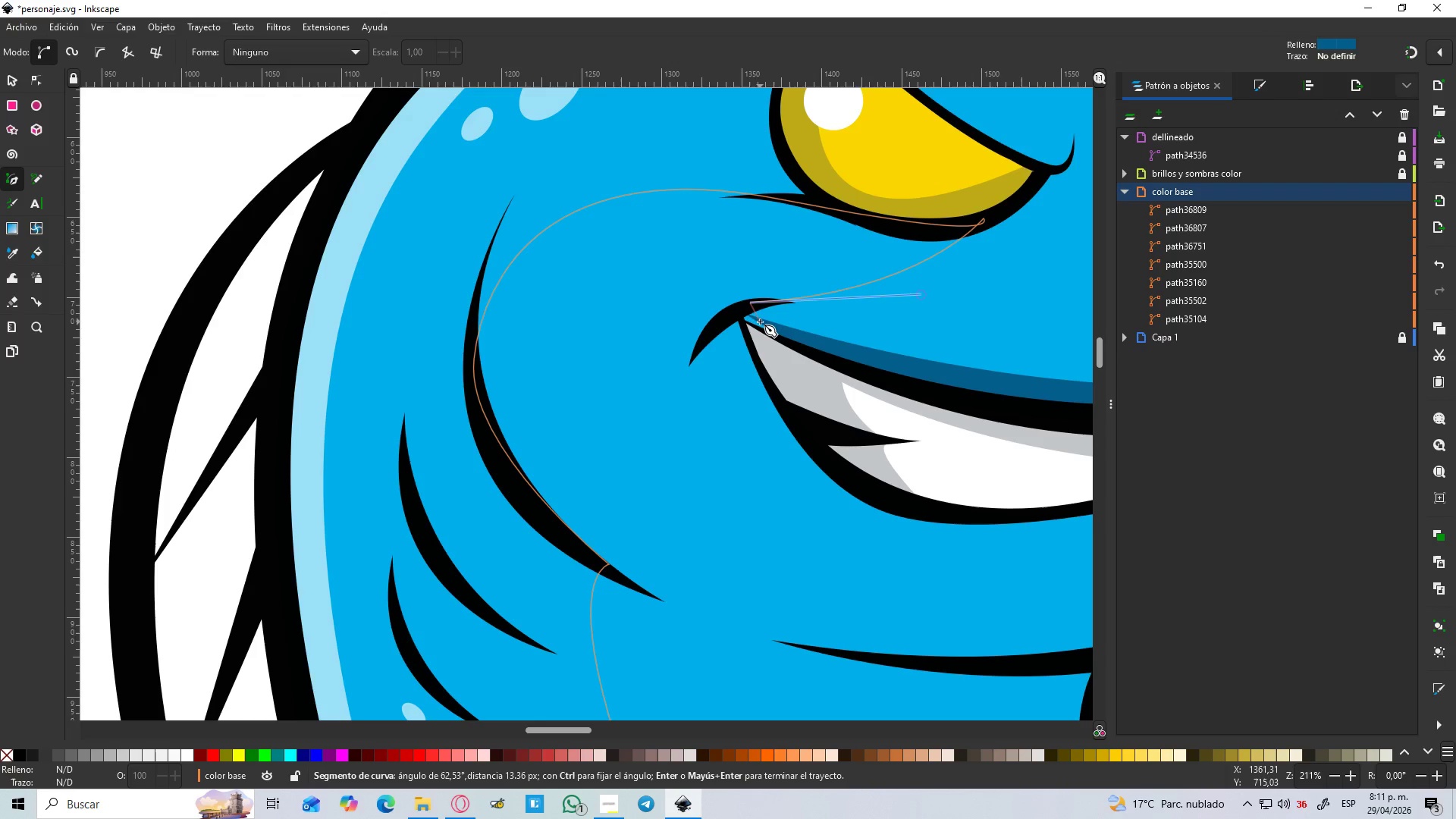 
hold_key(key=ControlLeft, duration=0.41)
scroll: coordinate [773, 337], scroll_direction: up, amount: 2.0
 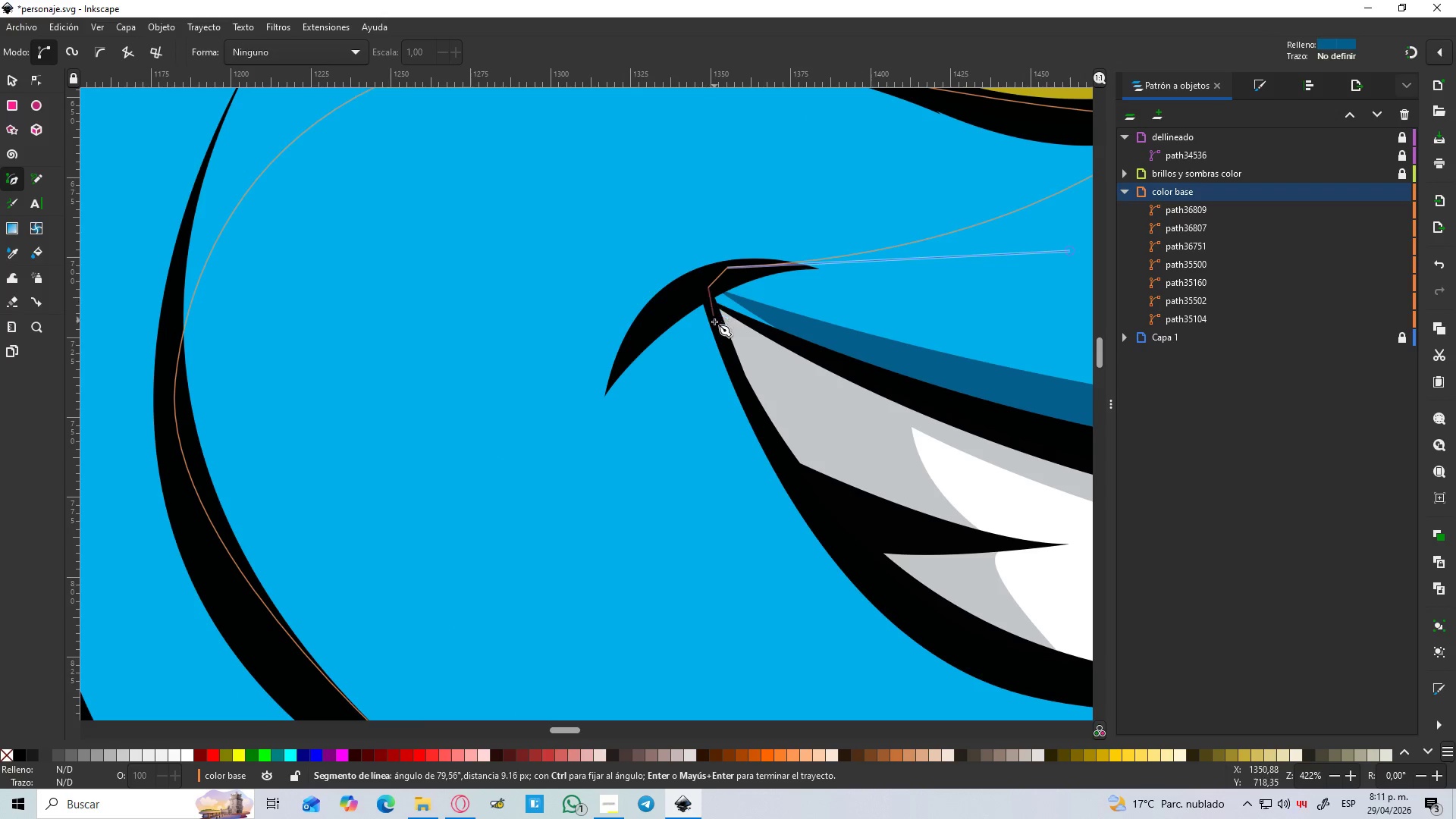 
left_click([725, 344])
 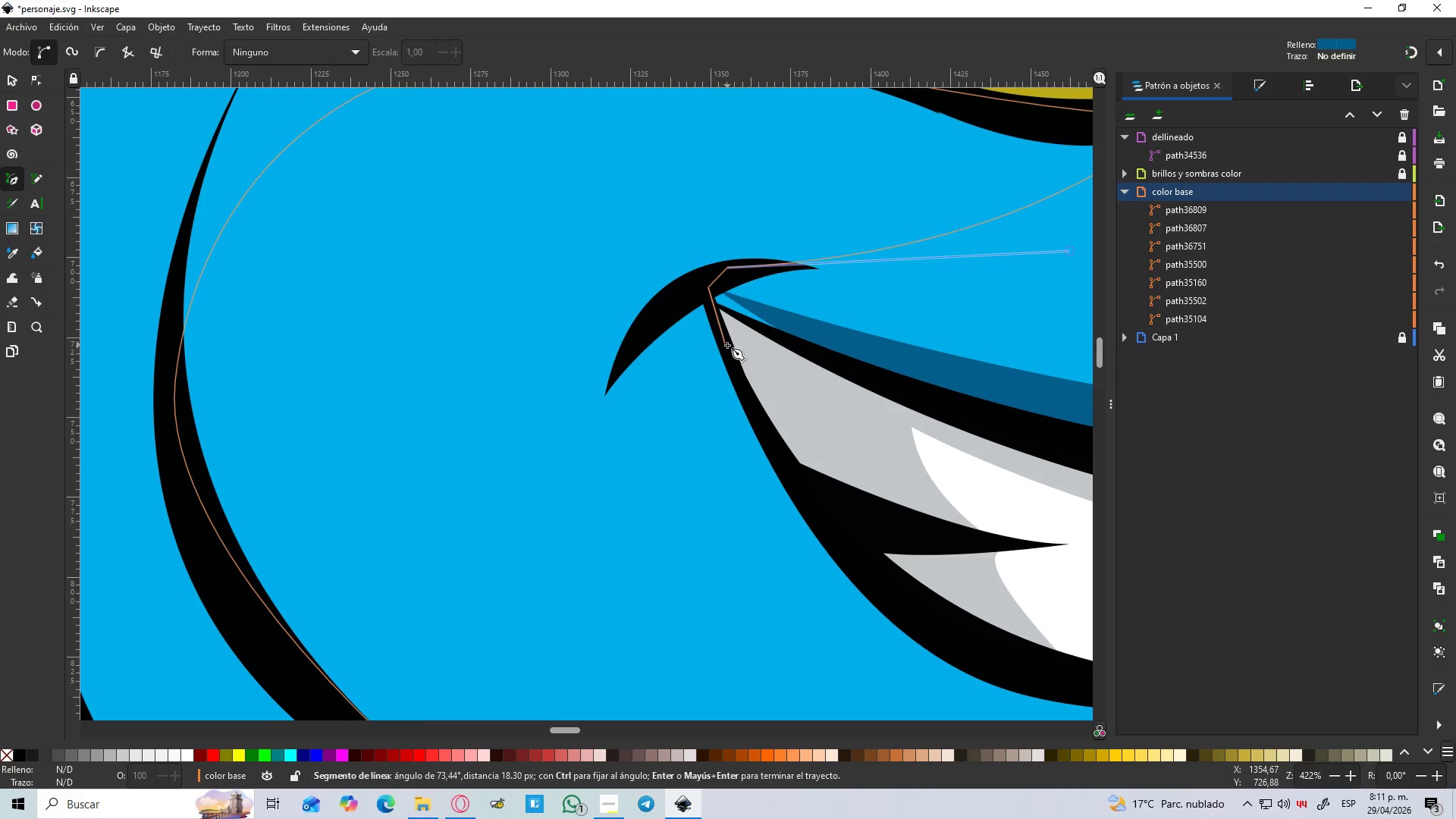 
hold_key(key=ControlLeft, duration=0.47)
 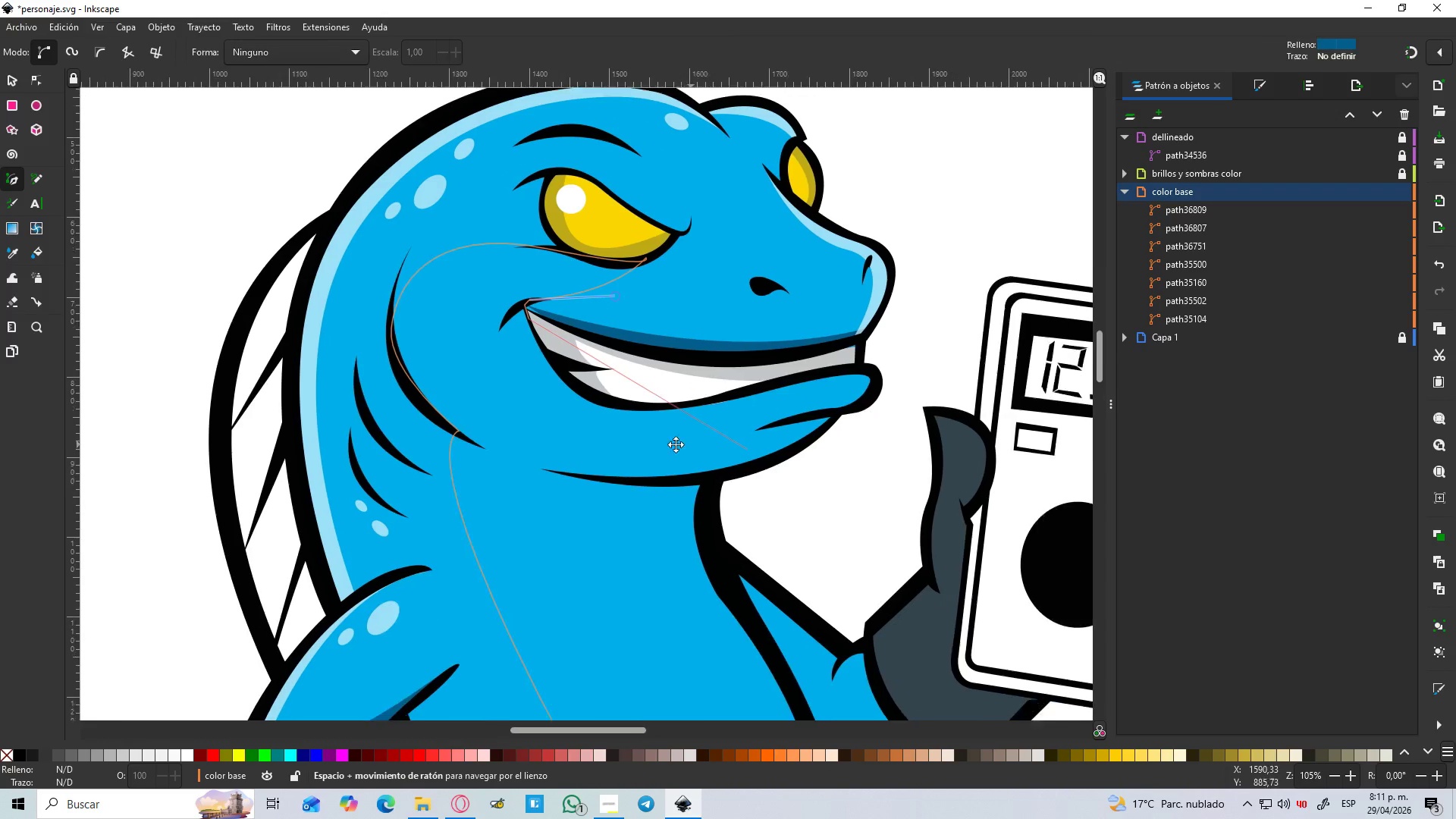 
hold_key(key=Space, duration=0.41)
 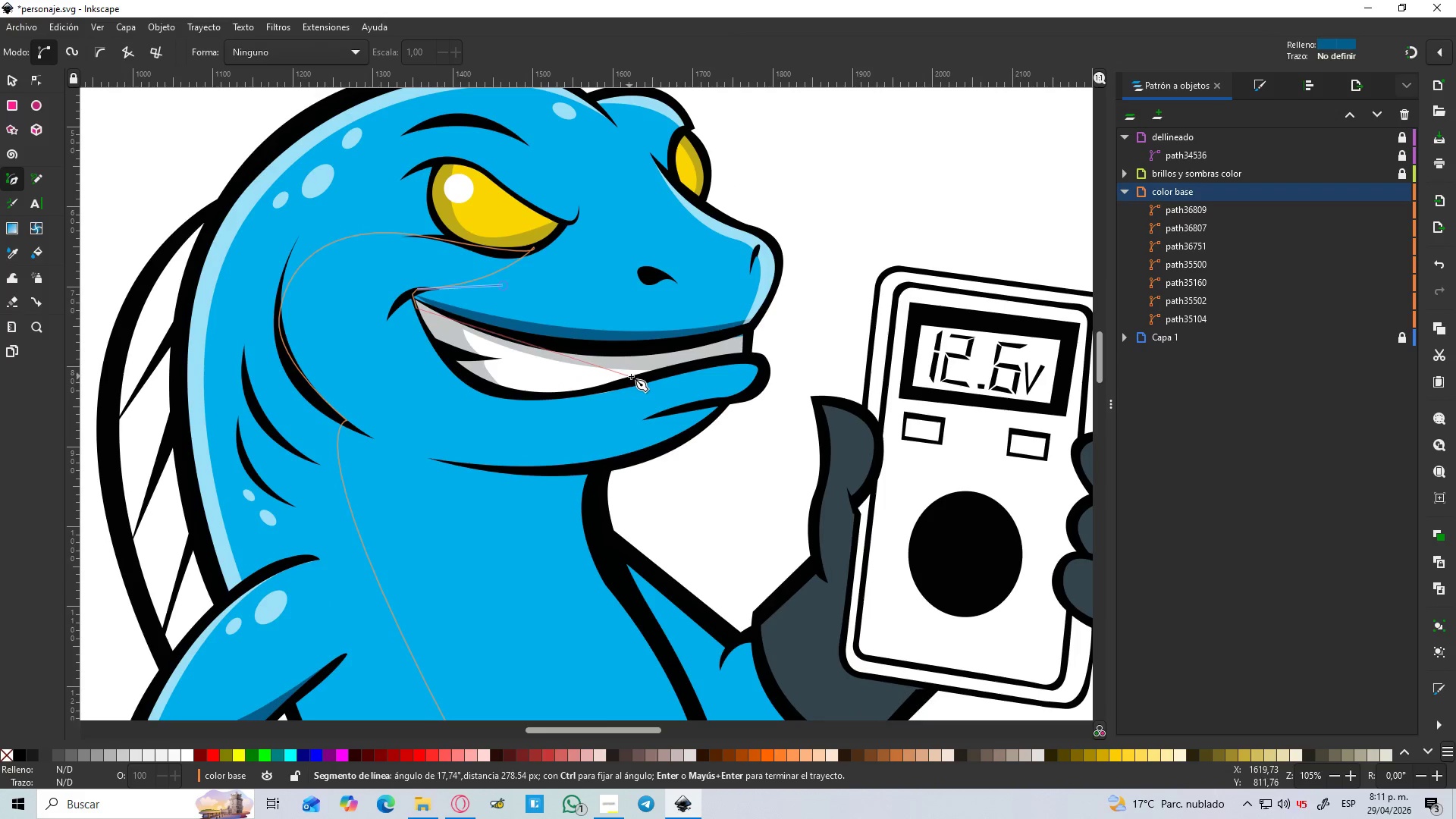 
scroll: coordinate [731, 361], scroll_direction: down, amount: 4.0
 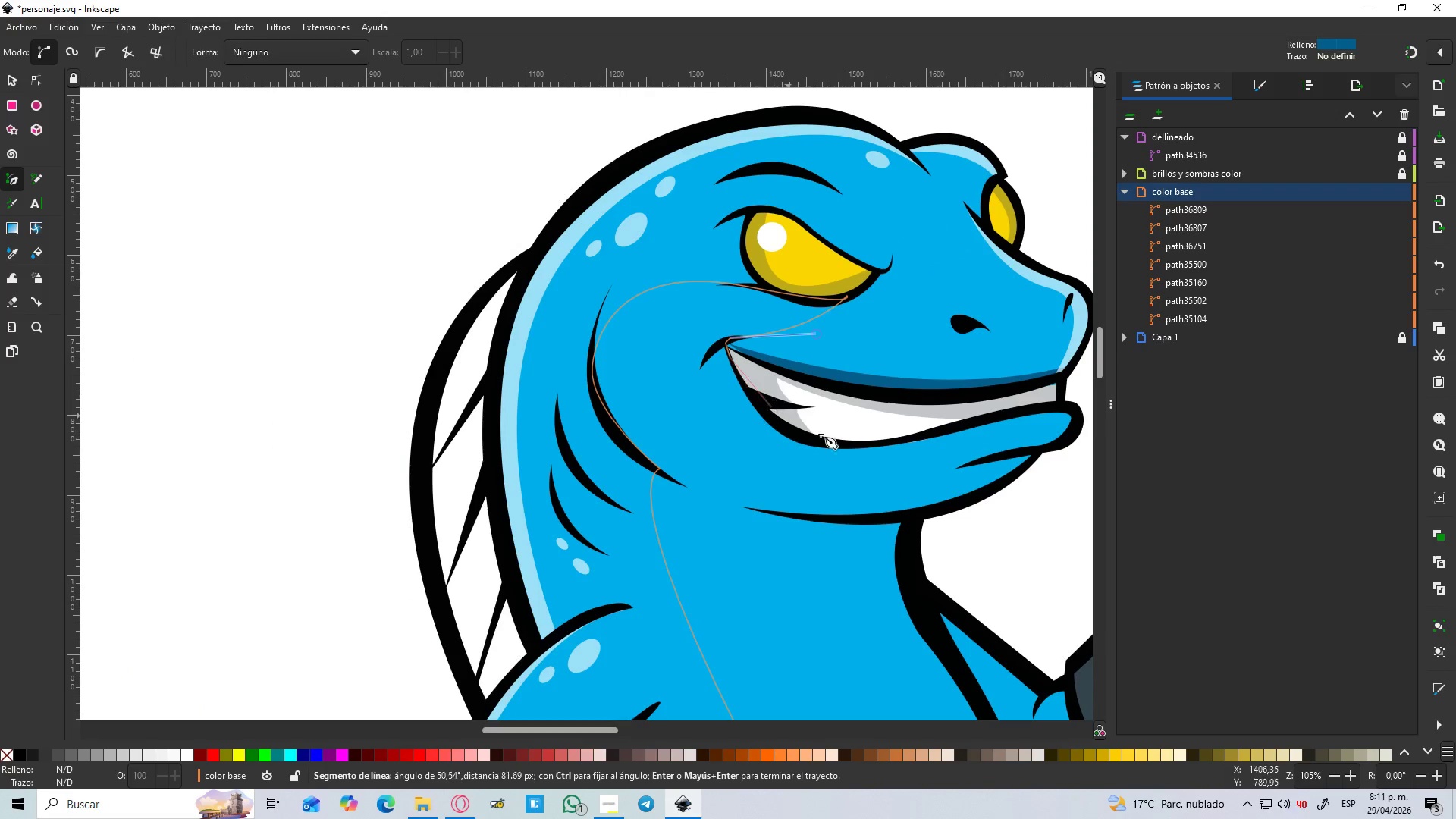 
left_click_drag(start_coordinate=[635, 378], to_coordinate=[821, 314])
 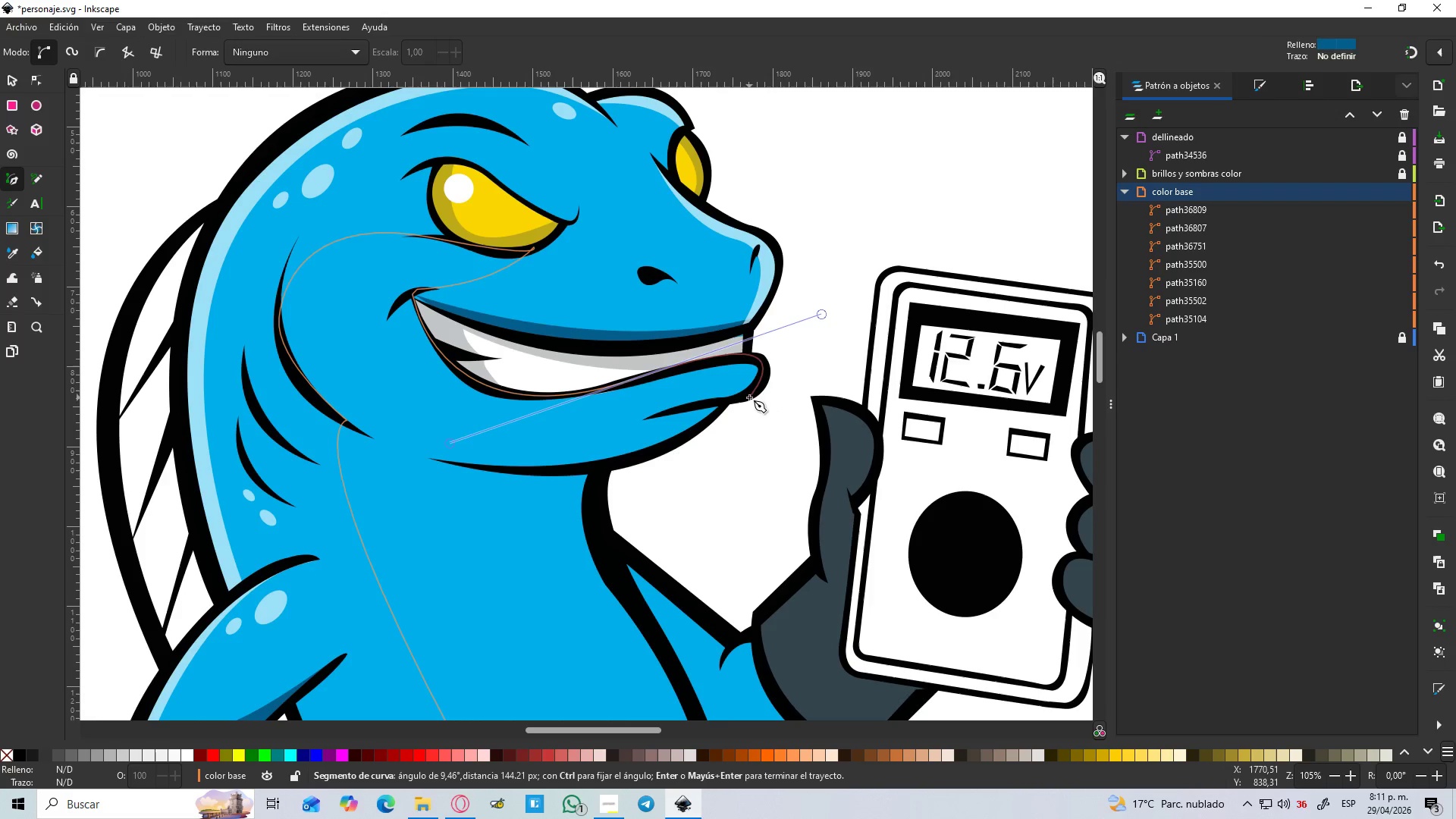 
wait(5.28)
 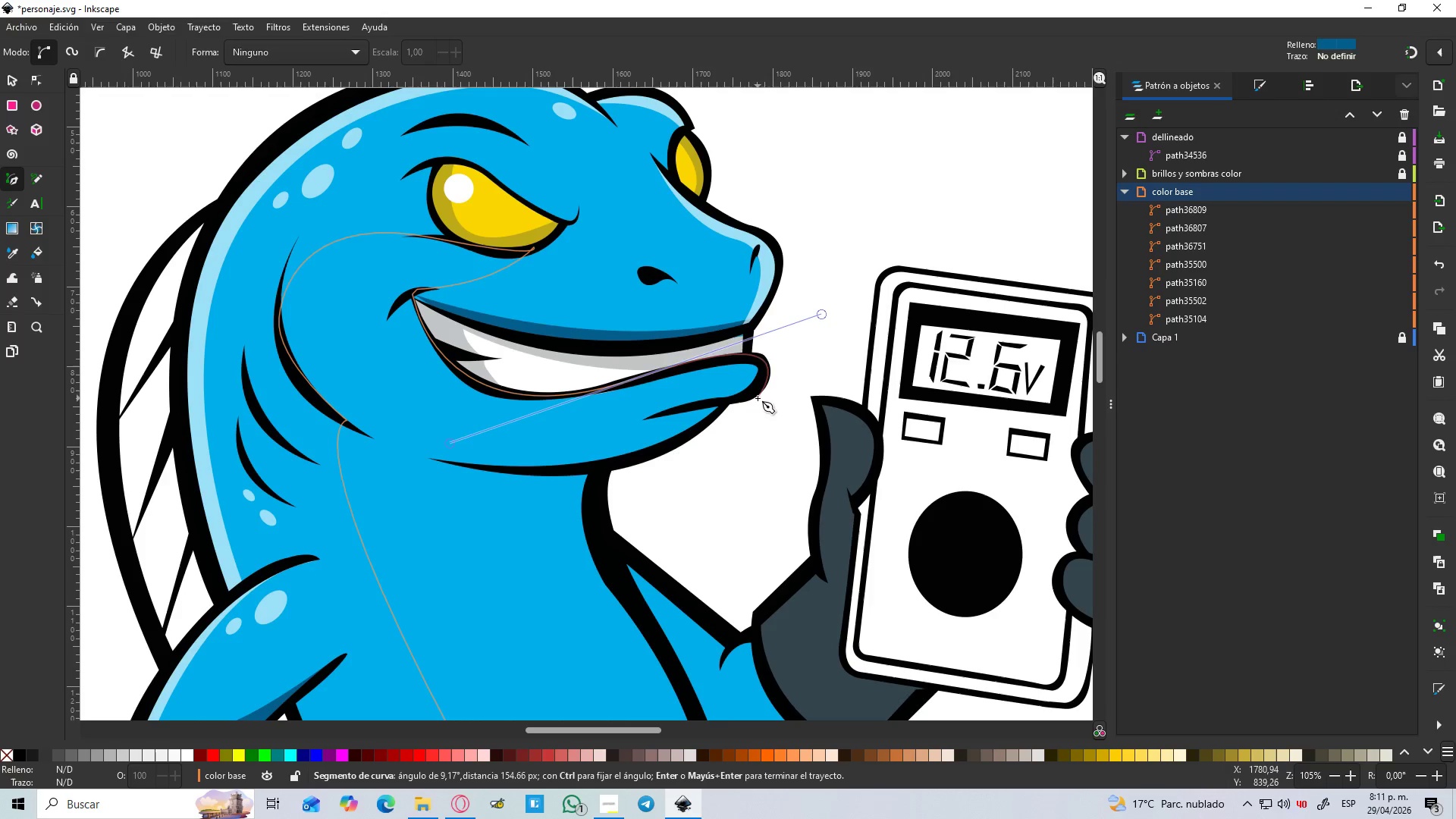 
key(Control+L)
 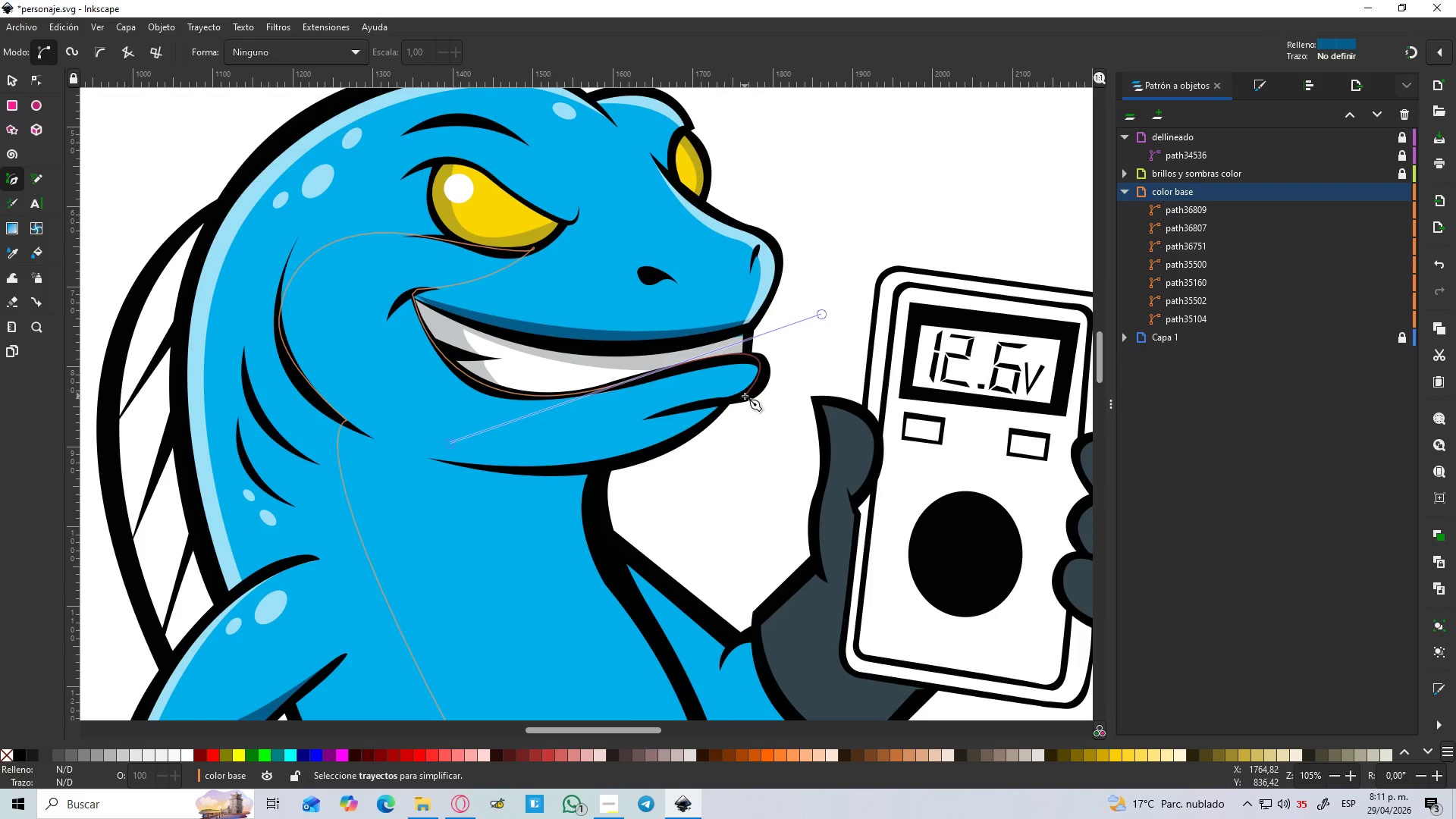 
key(Shift+L)
 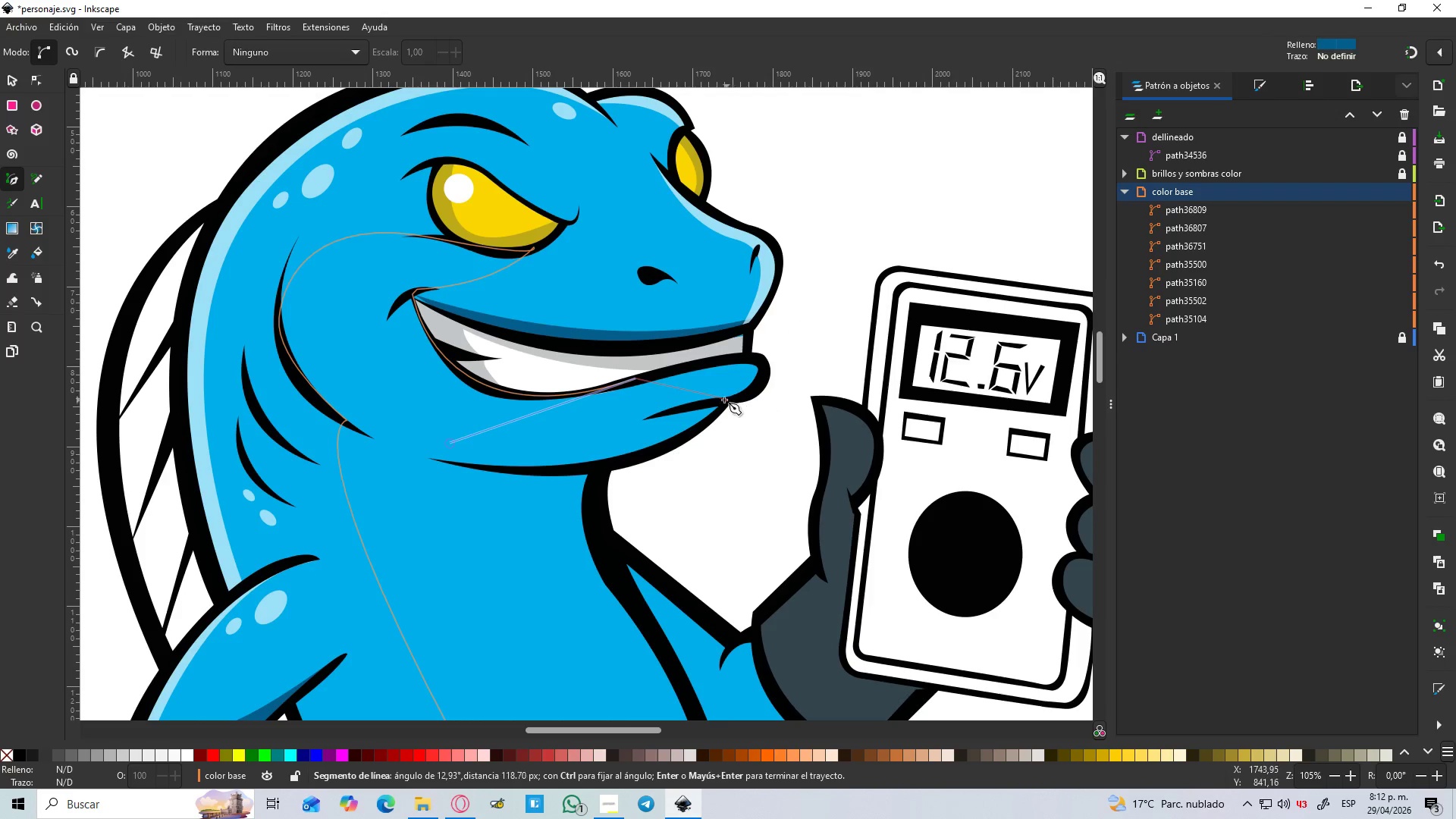 
left_click_drag(start_coordinate=[728, 401], to_coordinate=[605, 478])
 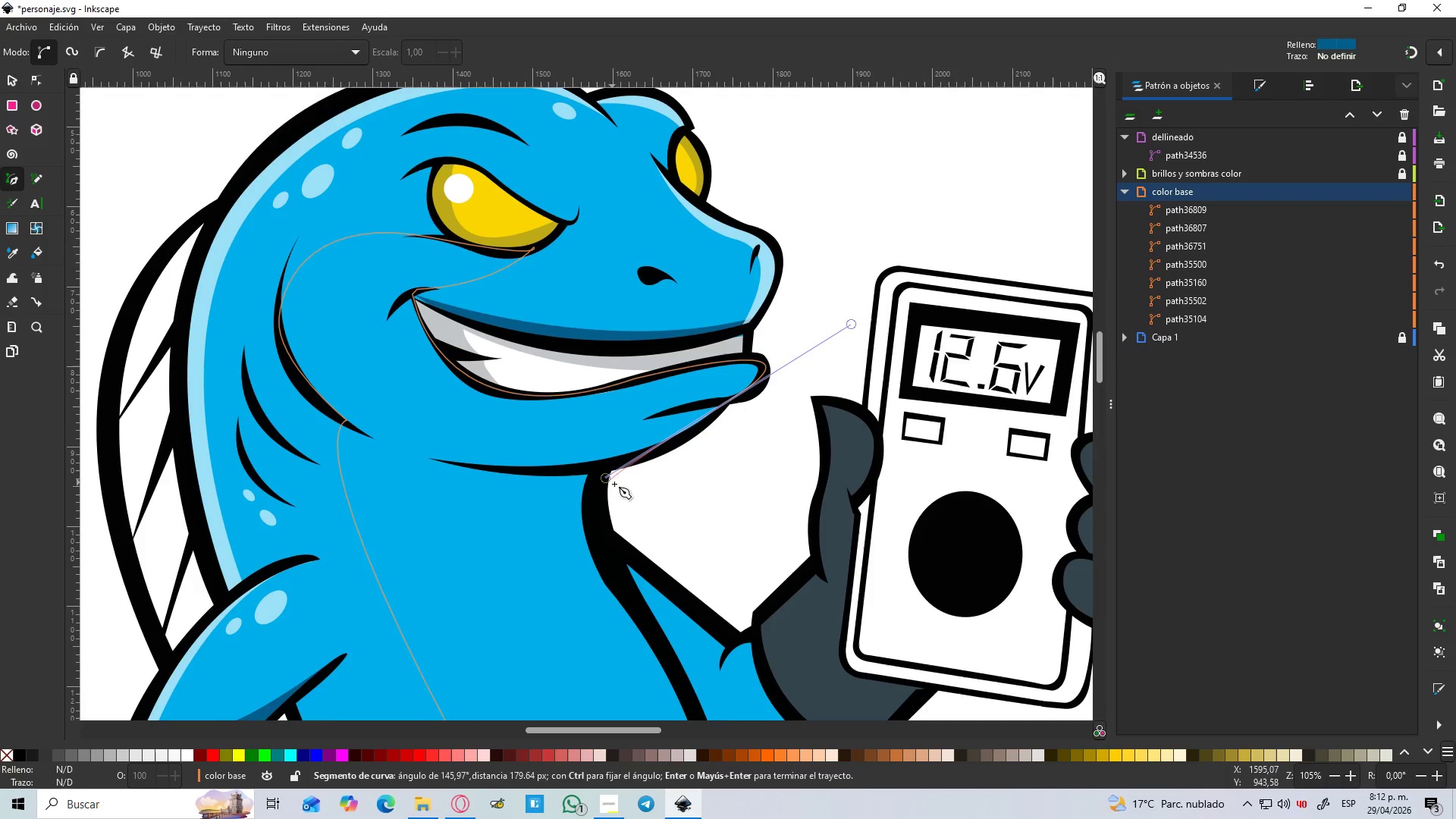 
hold_key(key=Space, duration=0.53)
 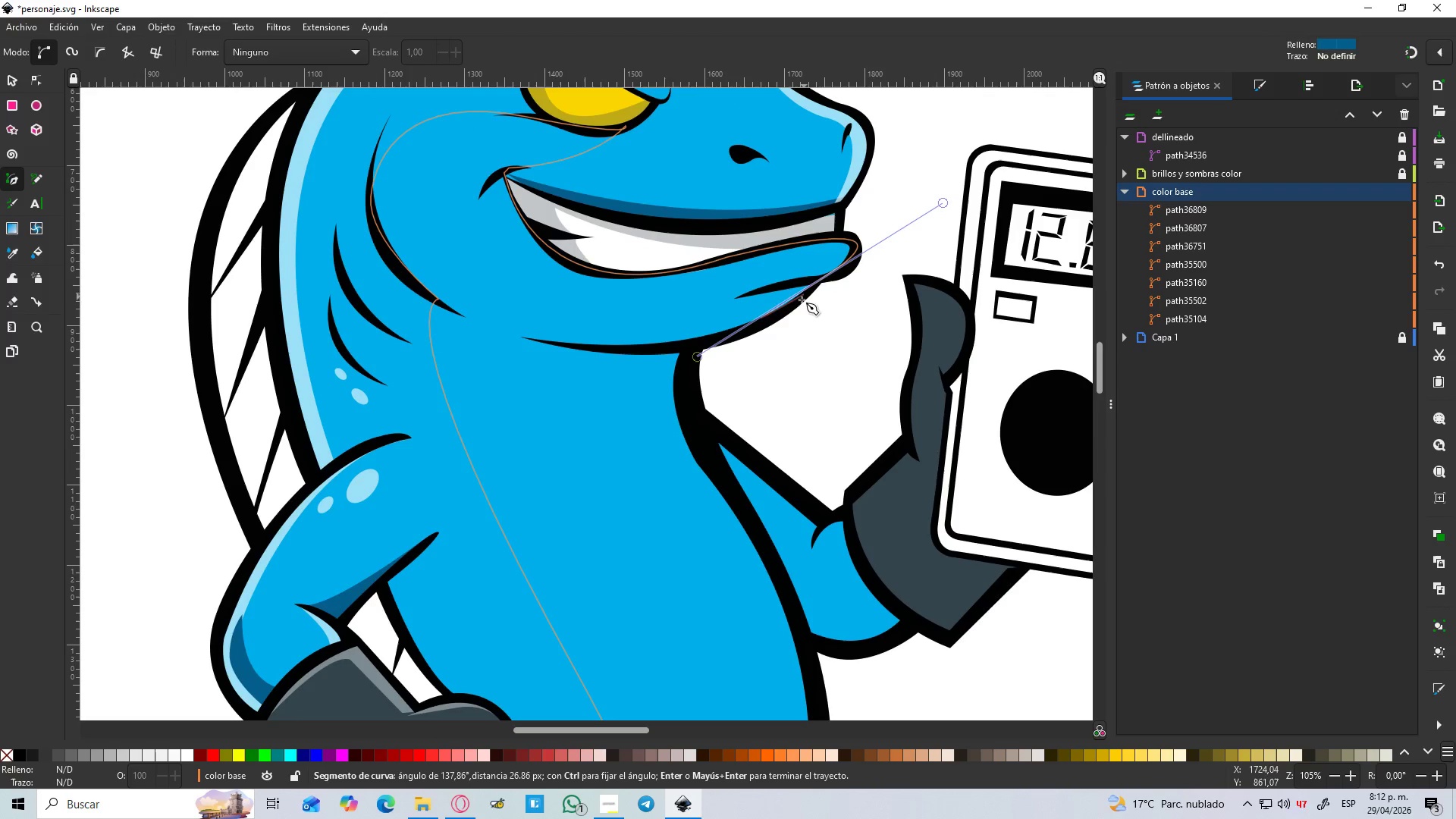 
key(Shift+L)
 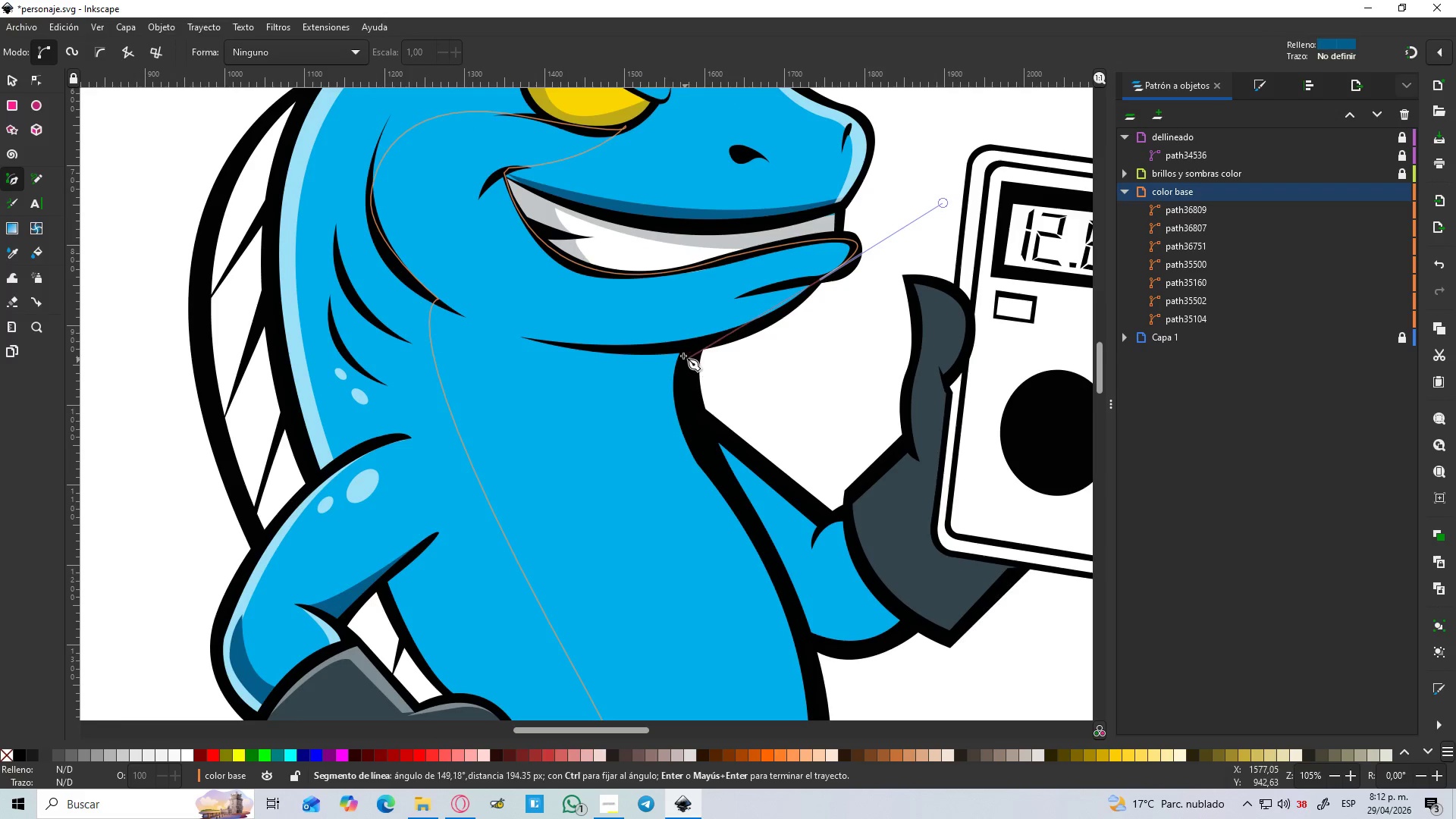 
left_click_drag(start_coordinate=[680, 347], to_coordinate=[597, 351])
 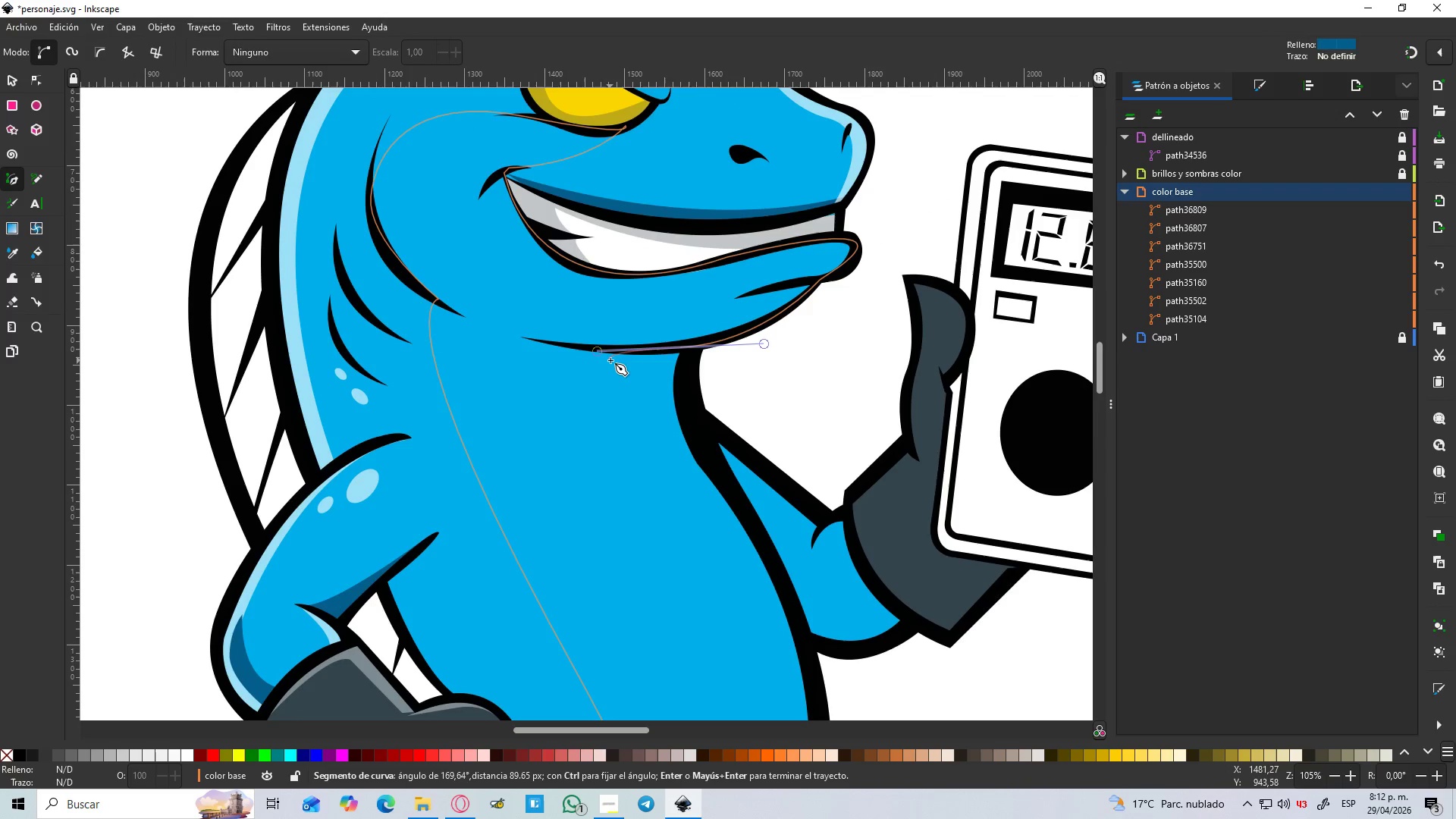 
key(Shift+L)
 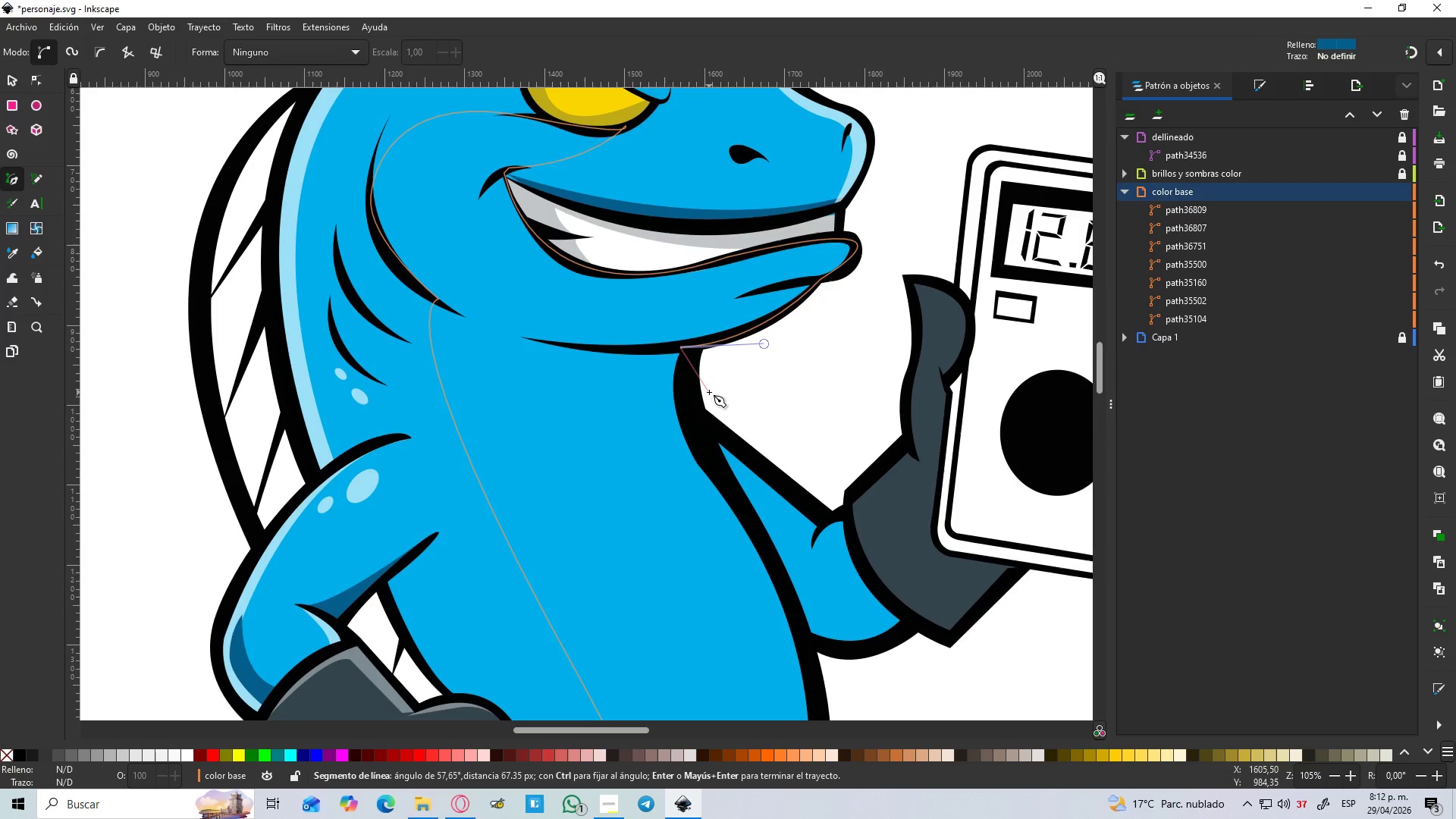 
left_click([688, 361])
 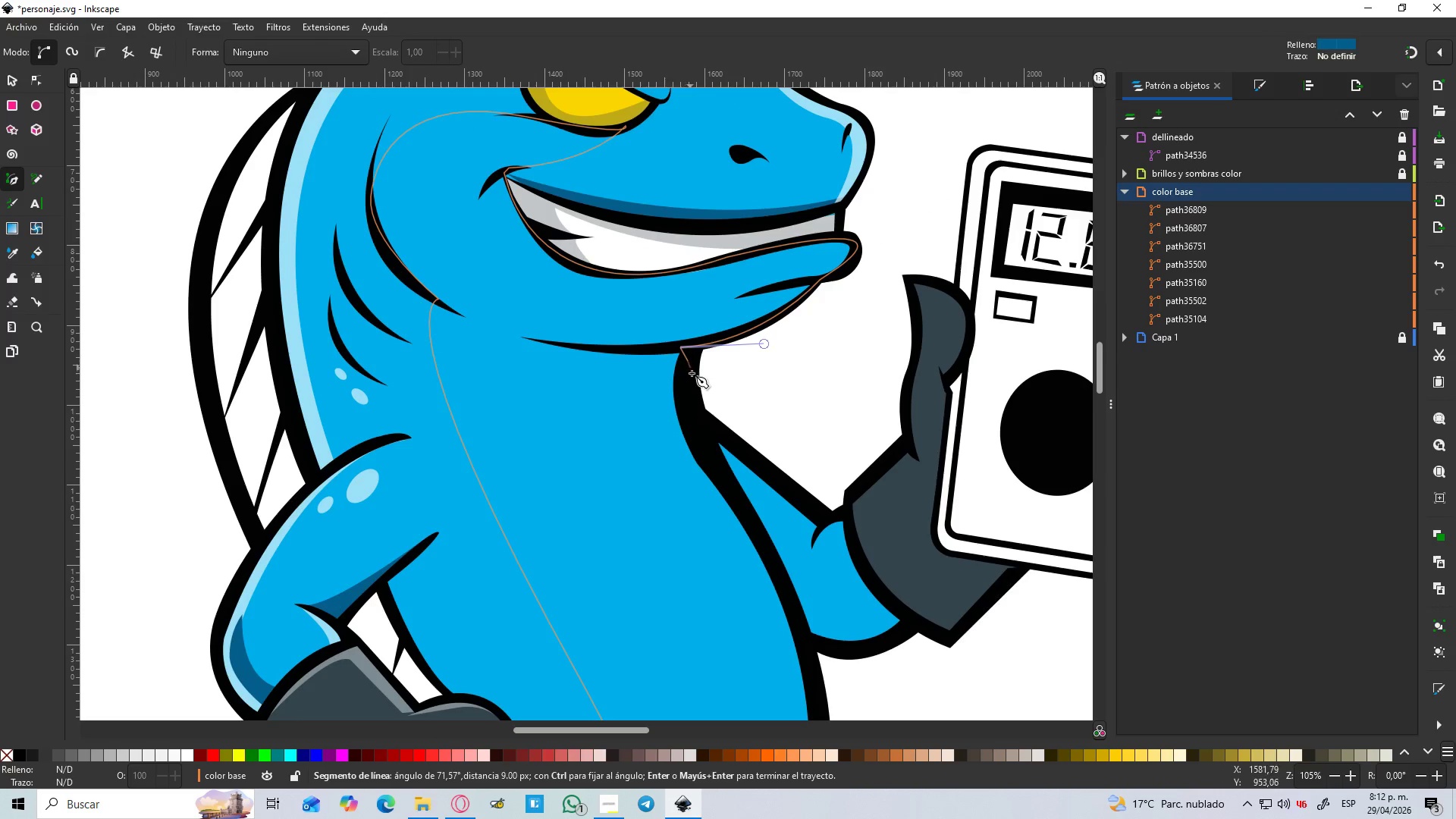 
hold_key(key=ControlLeft, duration=0.34)
 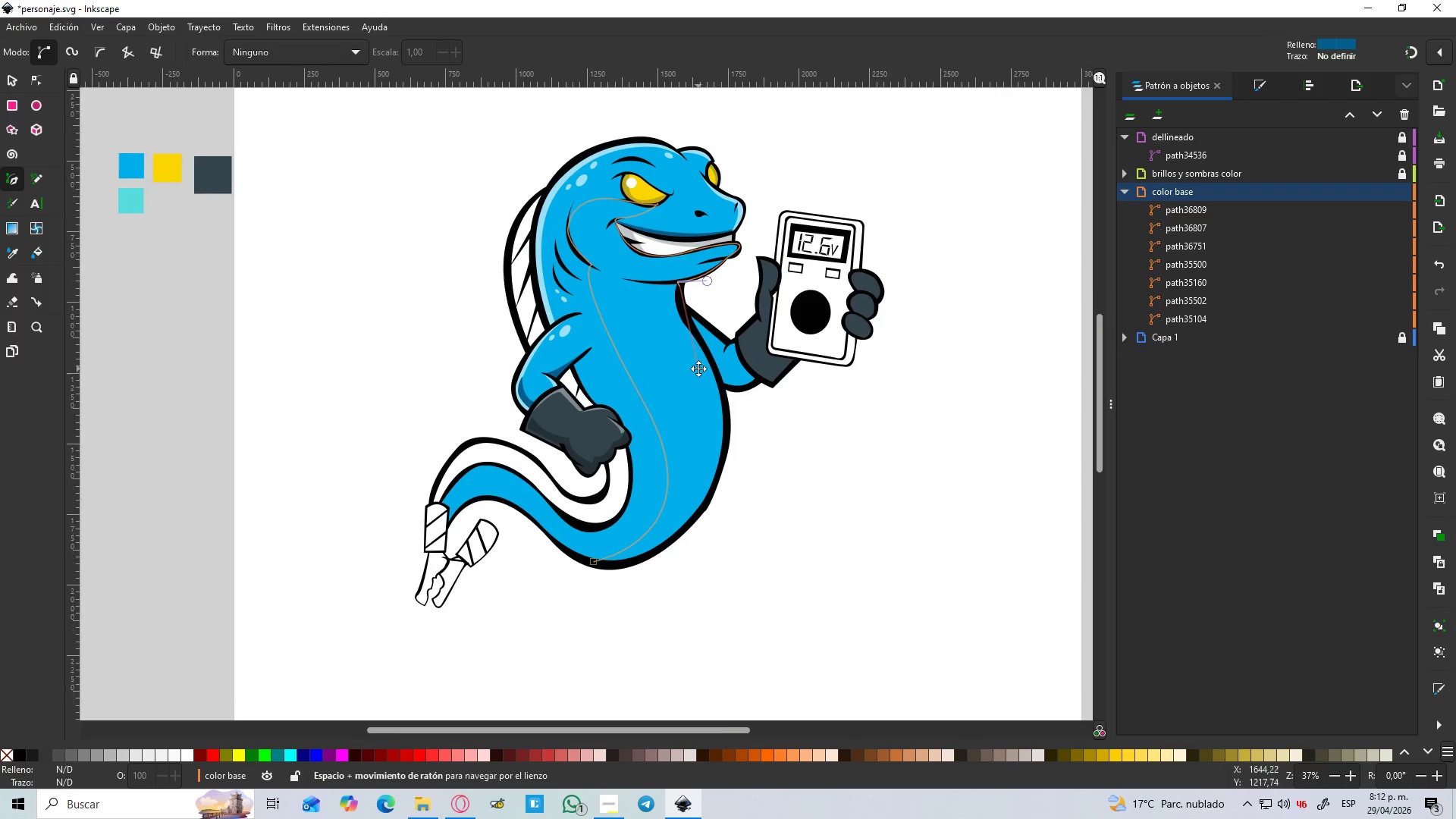 
hold_key(key=Space, duration=0.44)
 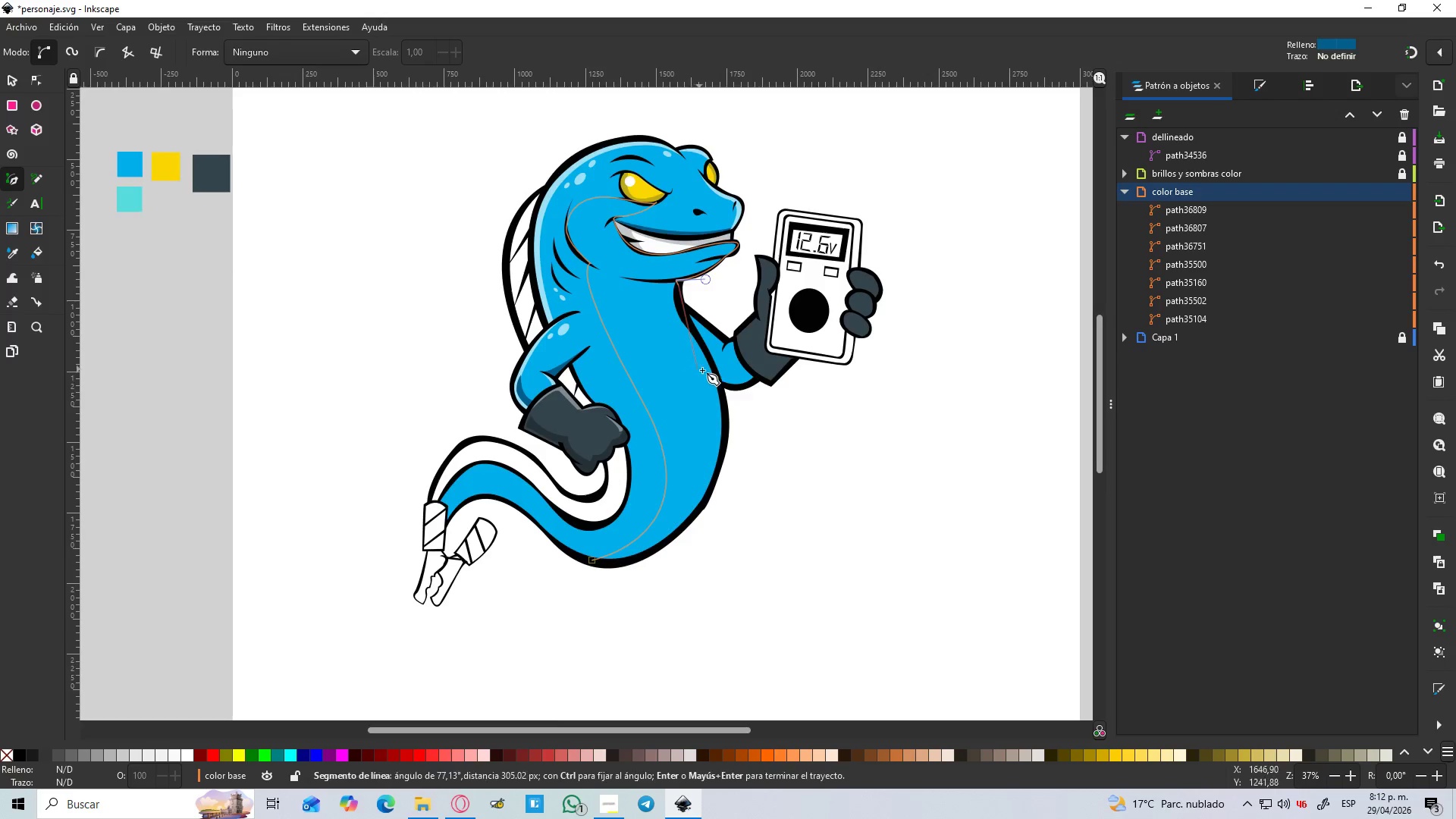 
scroll: coordinate [695, 391], scroll_direction: down, amount: 3.0
 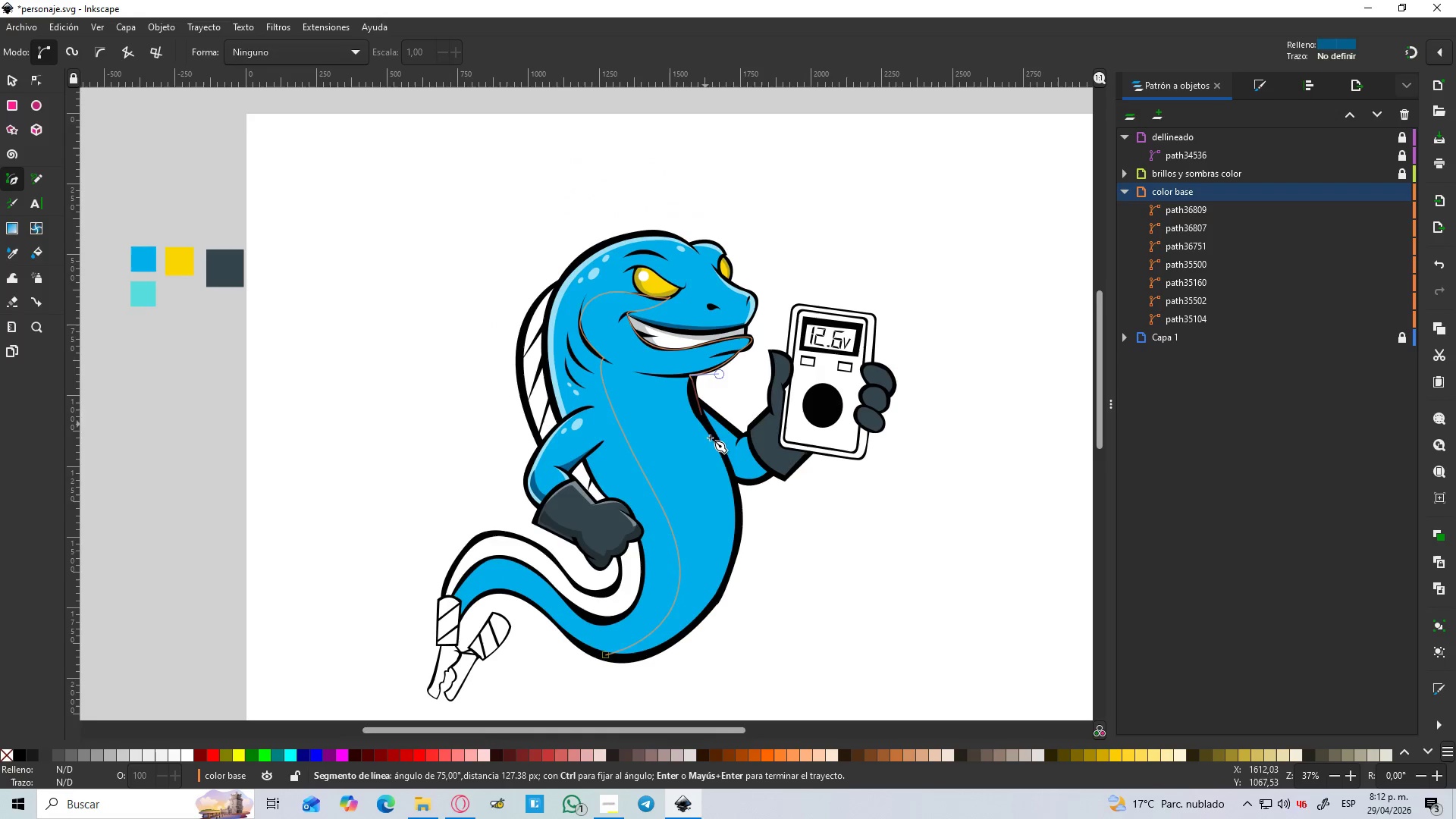 
hold_key(key=ControlLeft, duration=0.47)
scroll: coordinate [702, 370], scroll_direction: up, amount: 4.0
 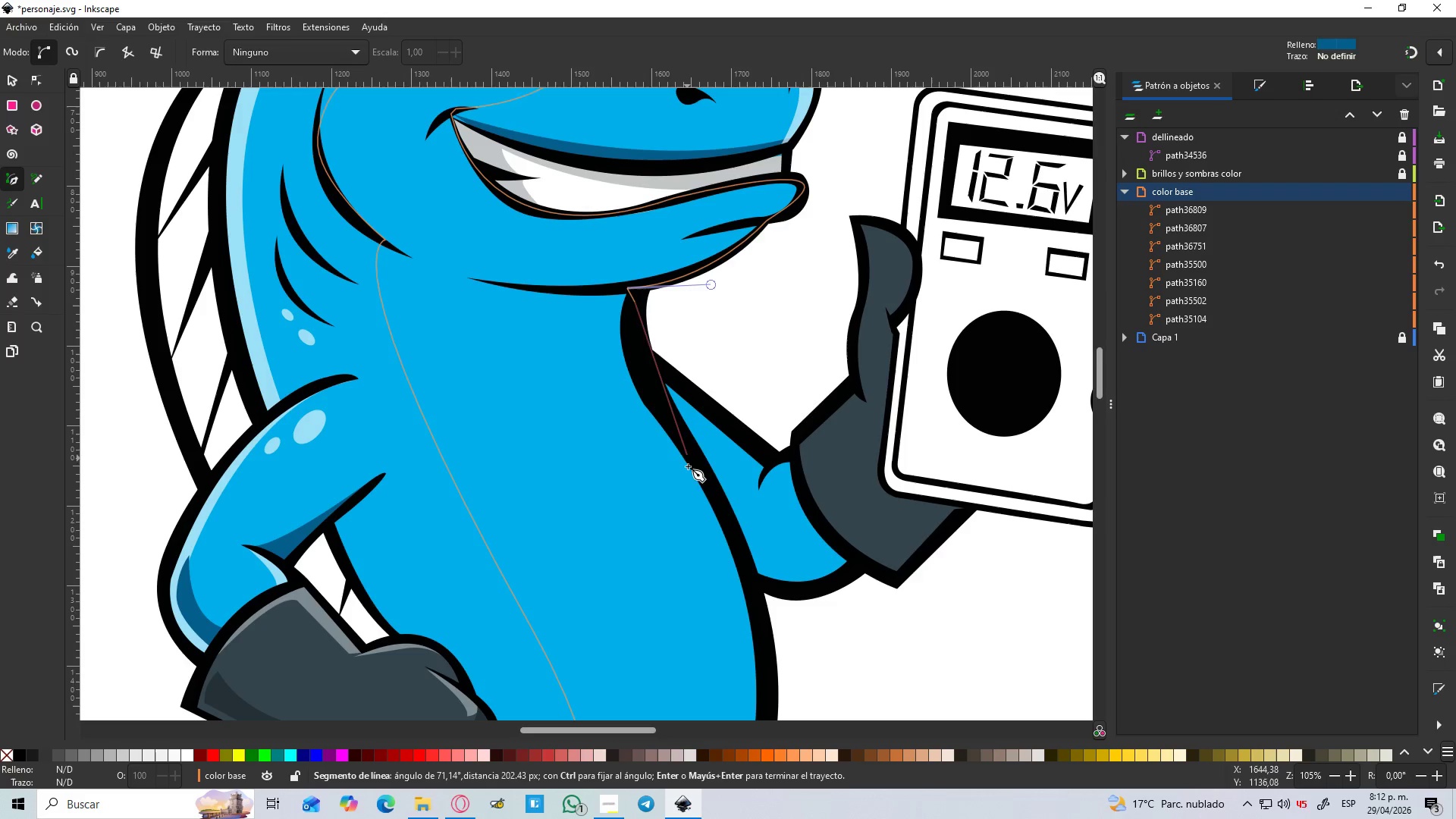 
left_click_drag(start_coordinate=[713, 497], to_coordinate=[803, 649])
 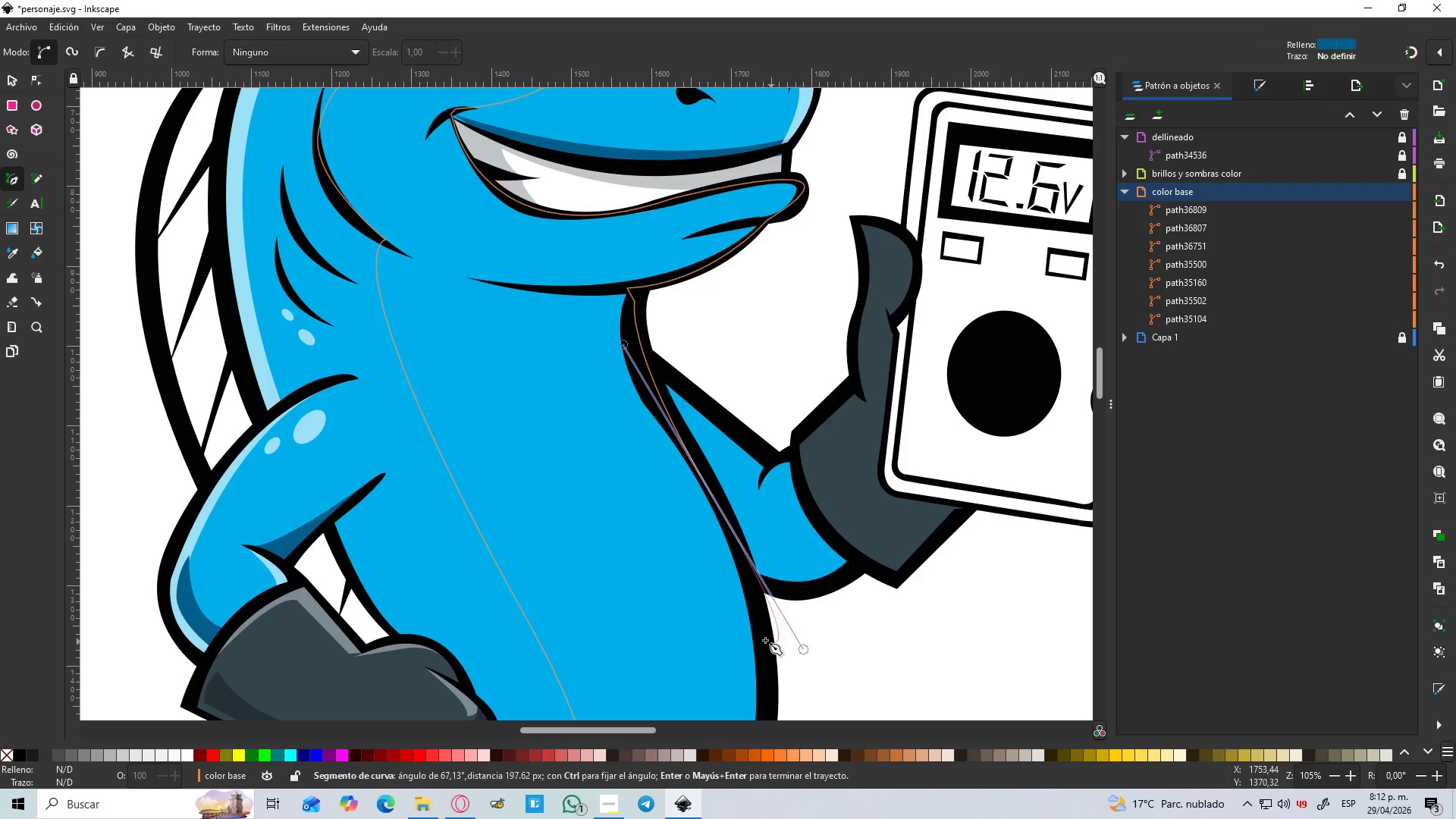 
hold_key(key=Space, duration=0.7)
 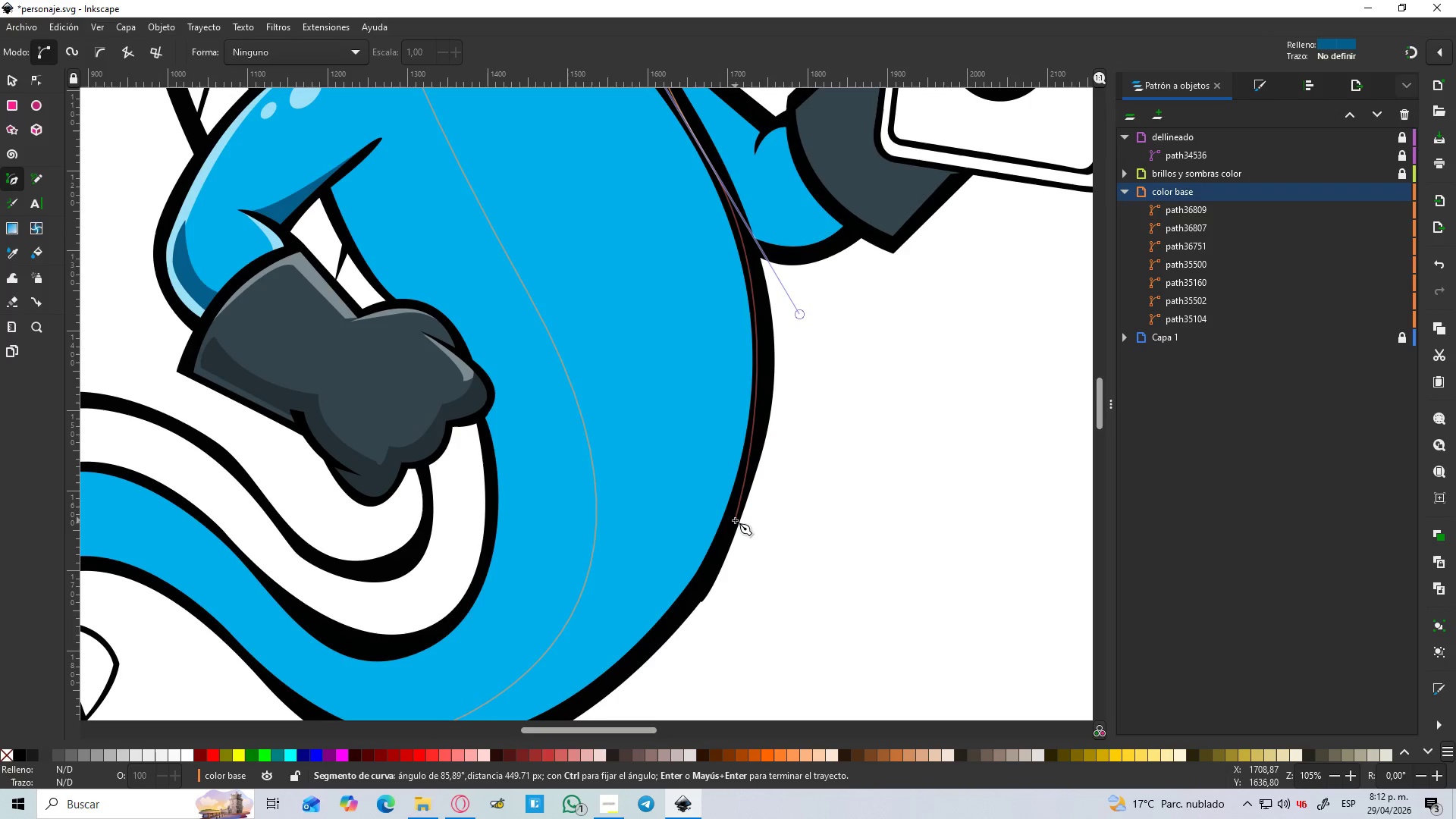 
left_click([735, 516])
 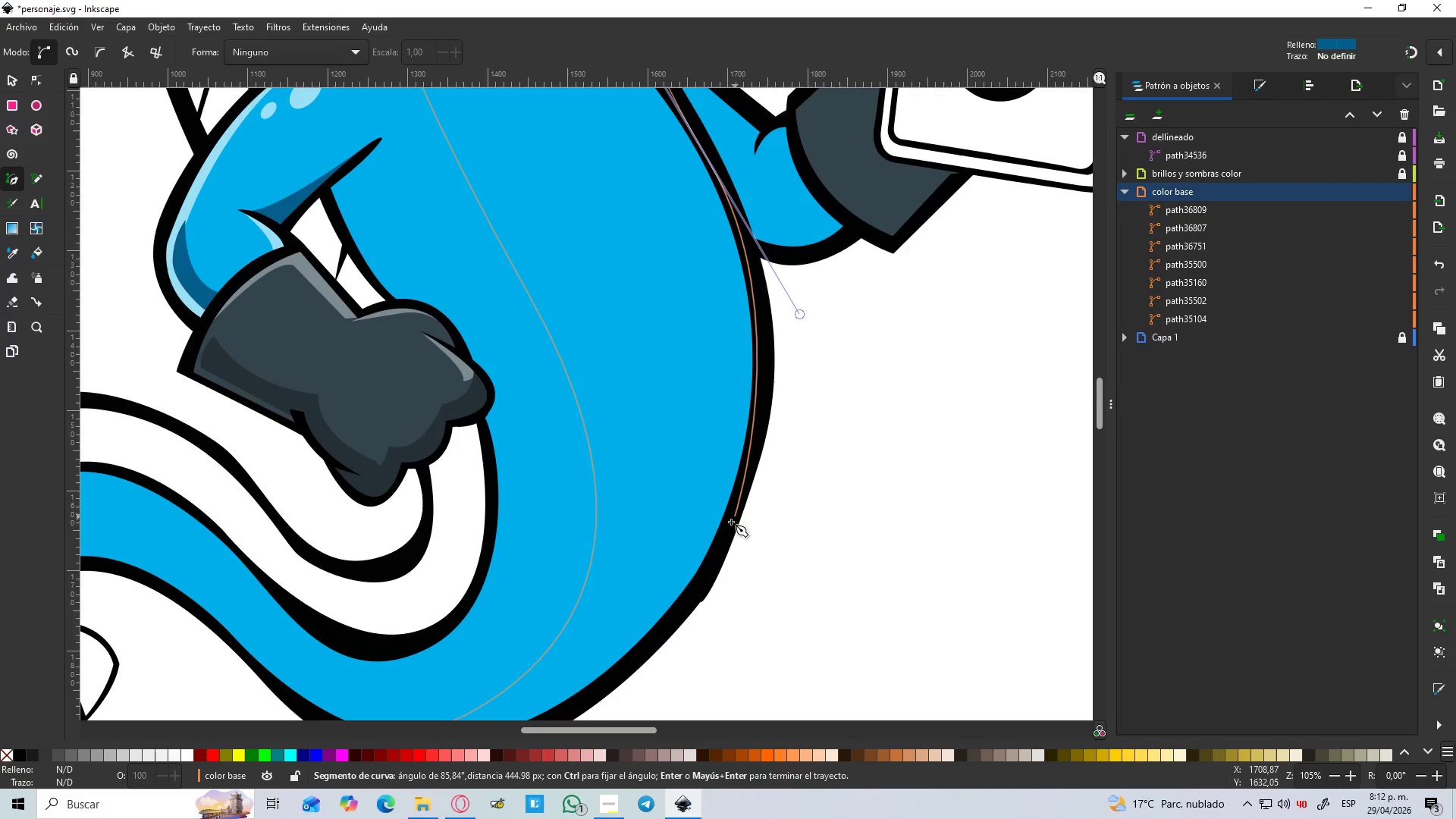 
hold_key(key=Space, duration=0.66)
 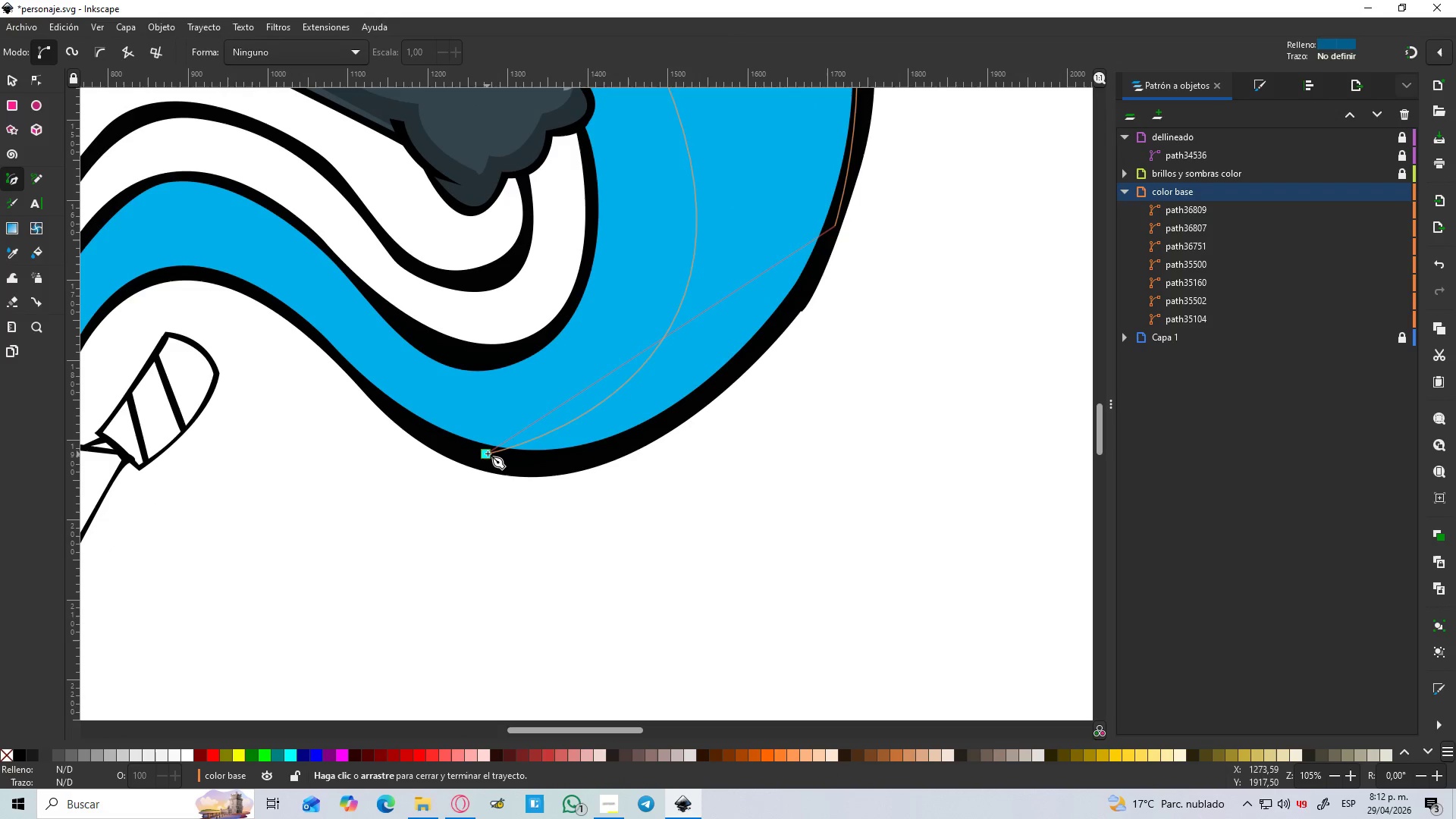 
left_click_drag(start_coordinate=[488, 453], to_coordinate=[234, 416])
 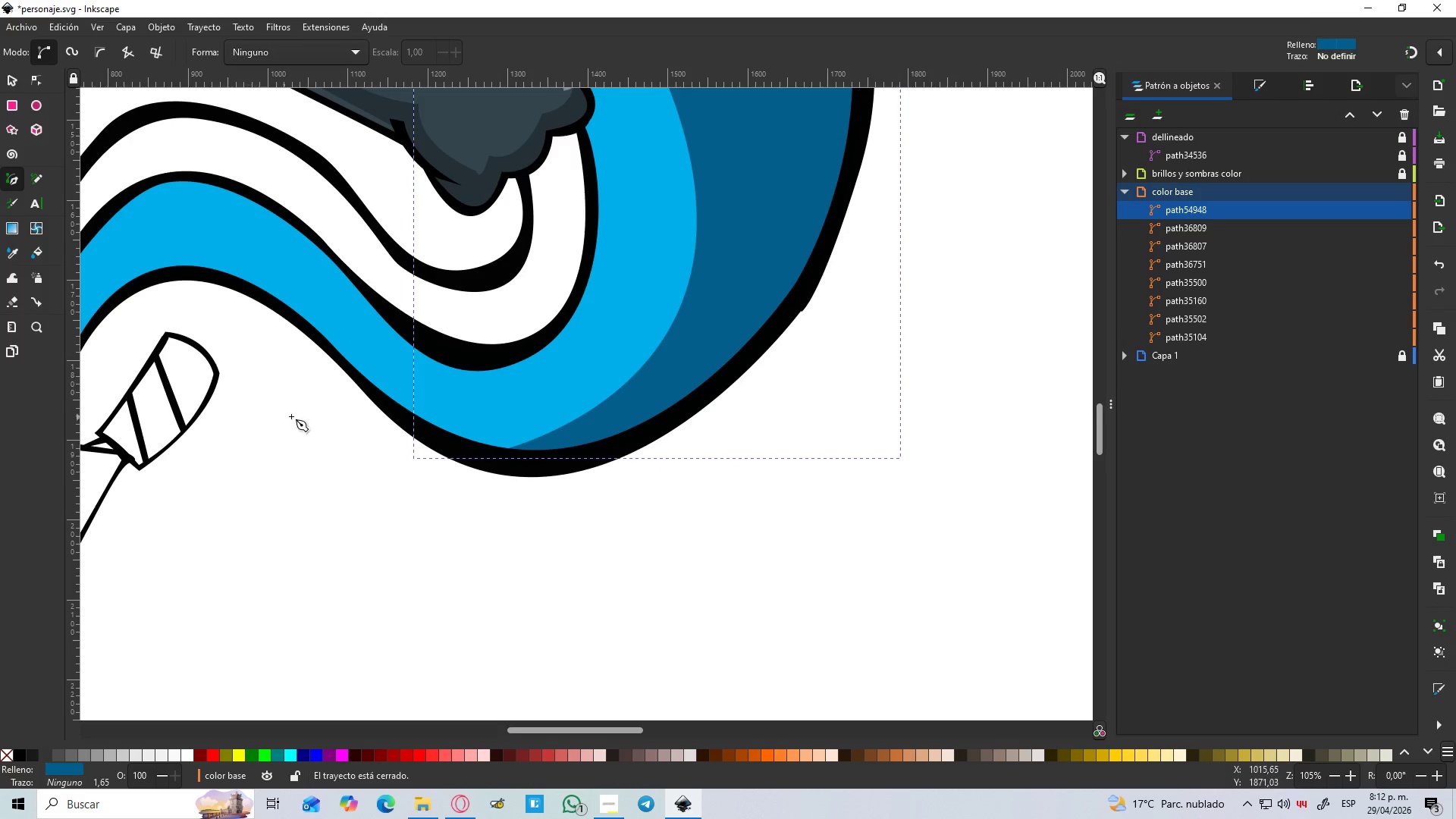 
hold_key(key=ControlLeft, duration=0.55)
 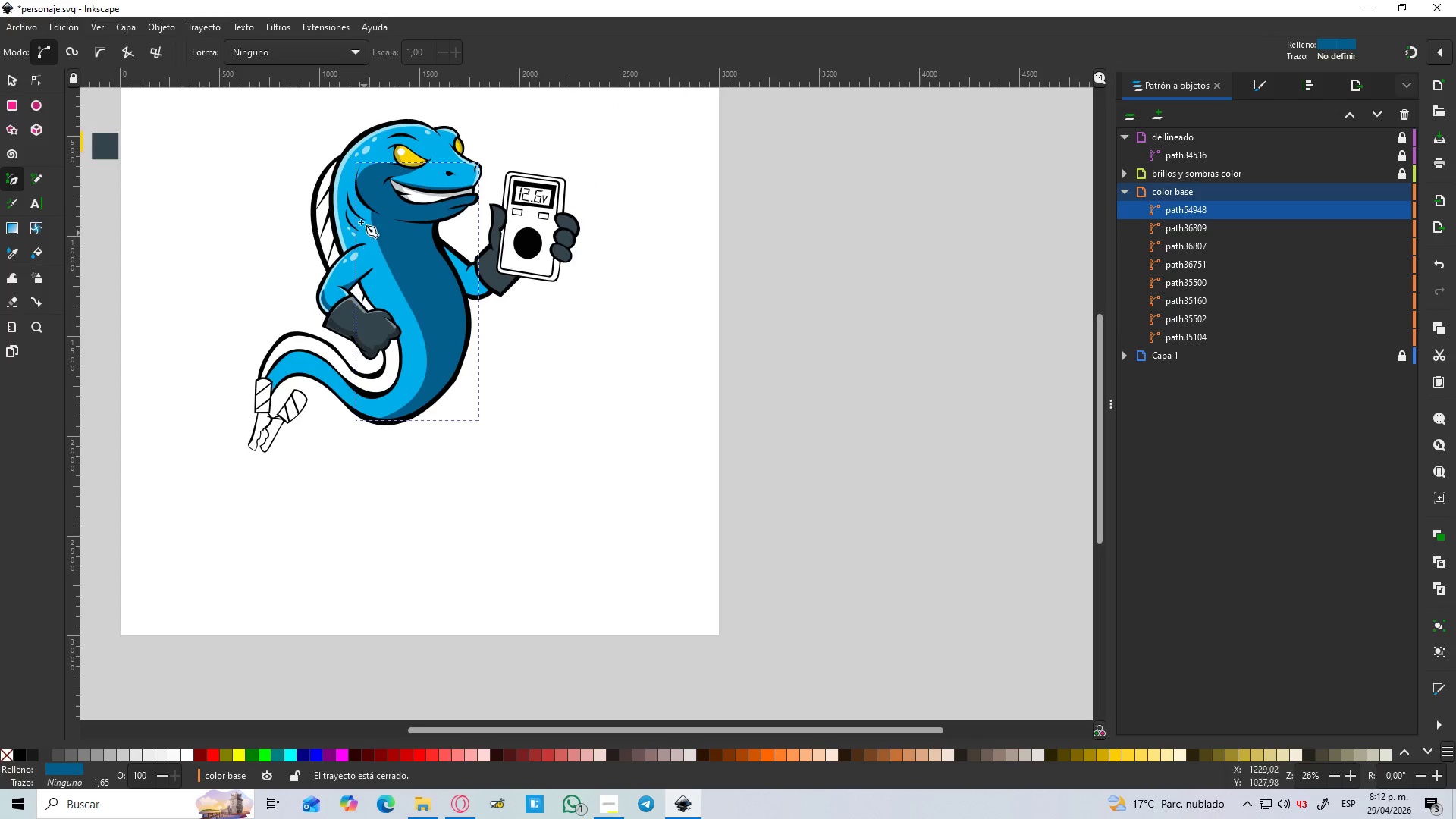 
hold_key(key=ControlLeft, duration=1.5)
 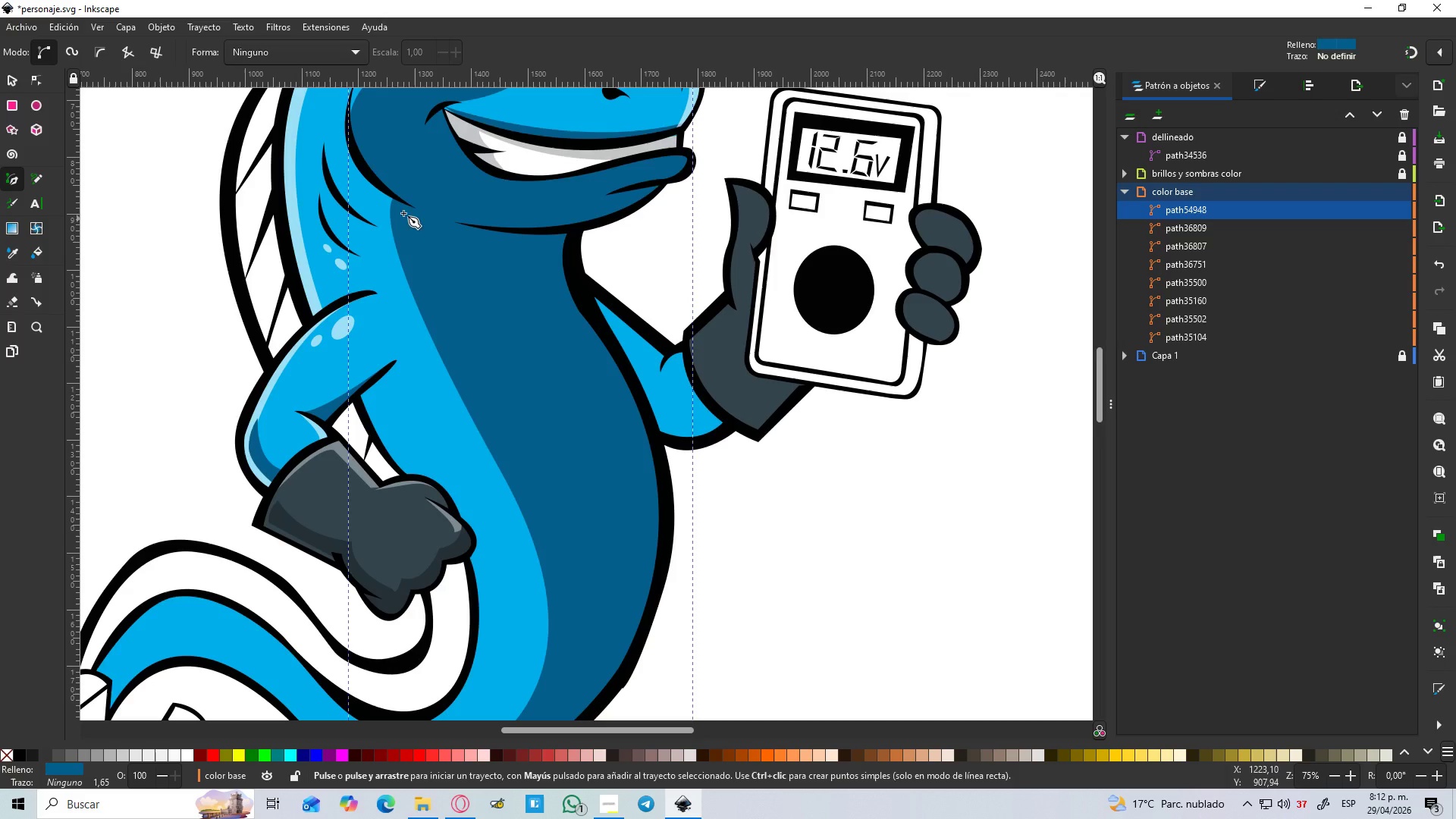 
scroll: coordinate [337, 407], scroll_direction: down, amount: 4.0
 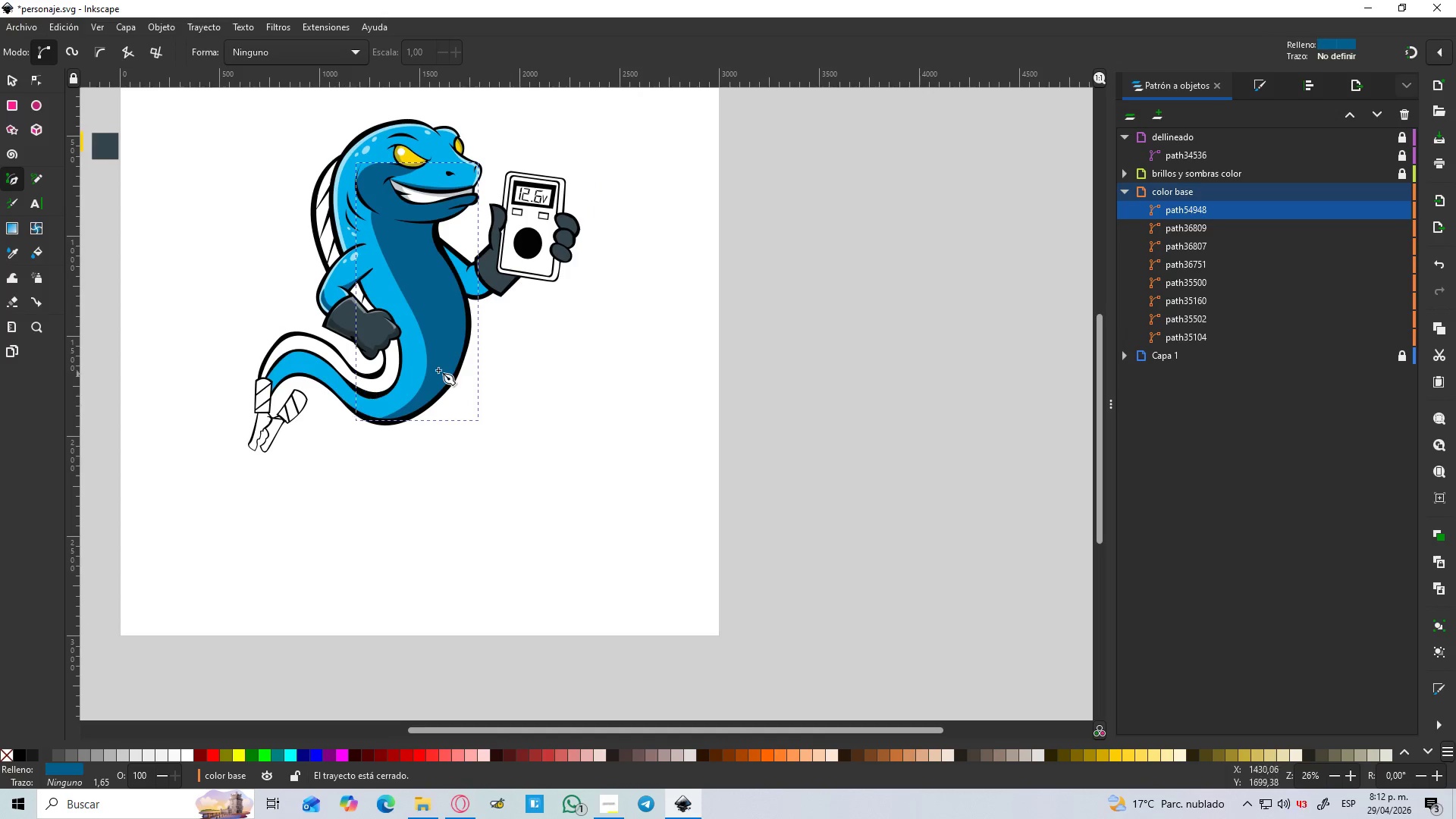 
scroll: coordinate [359, 218], scroll_direction: up, amount: 2.0
 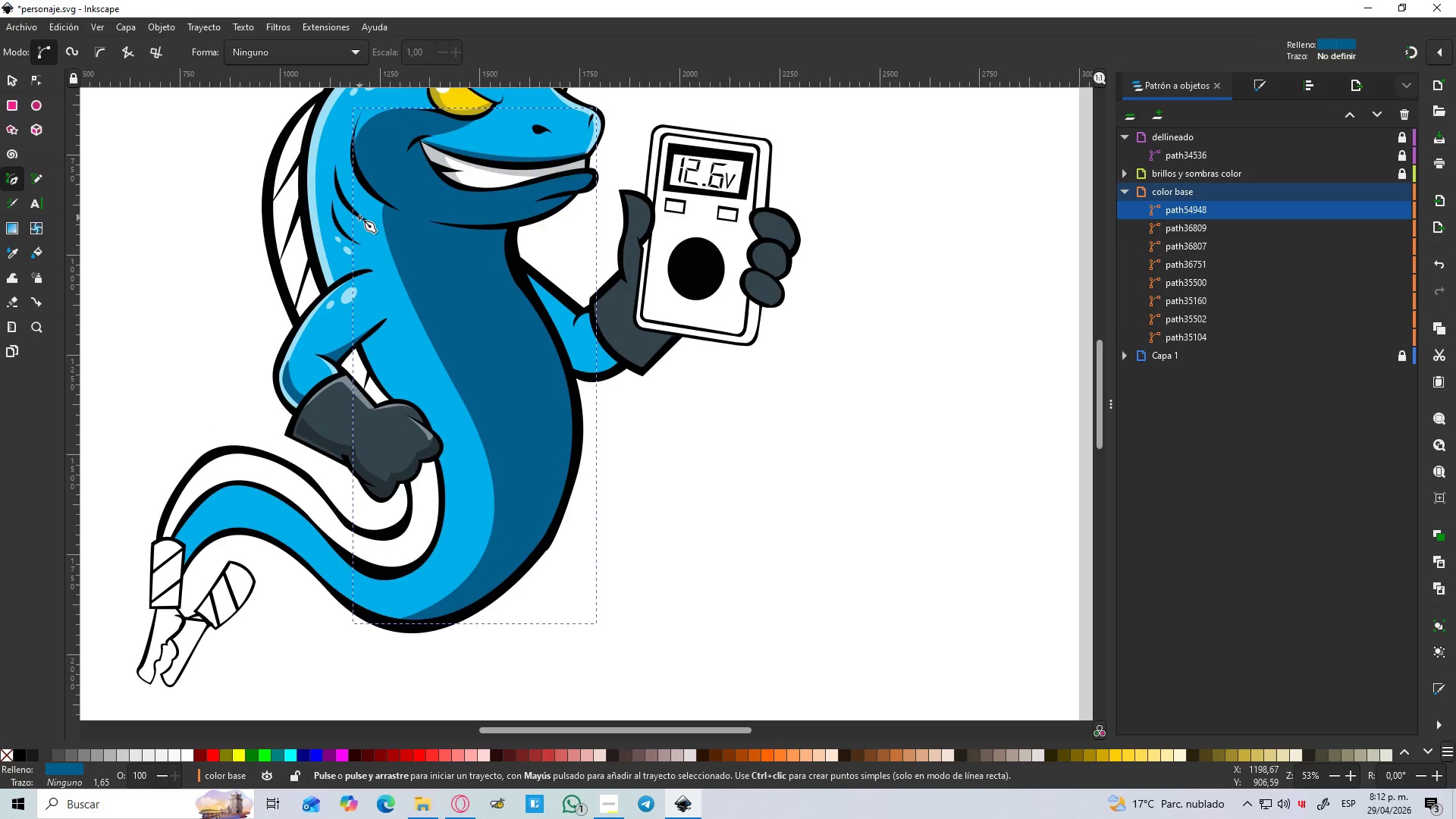 
hold_key(key=ControlLeft, duration=0.66)
 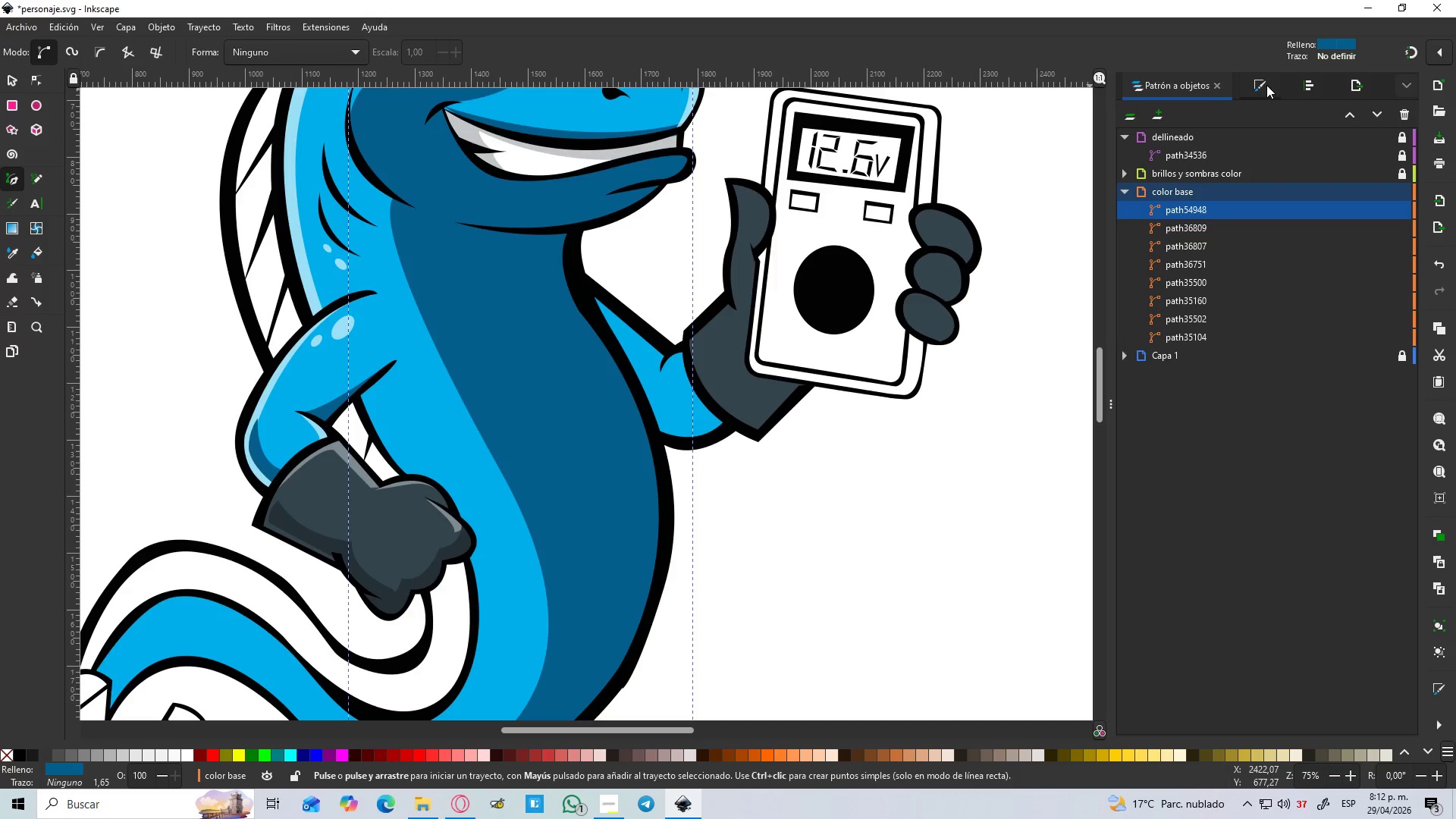 
hold_key(key=ControlLeft, duration=10.83)
 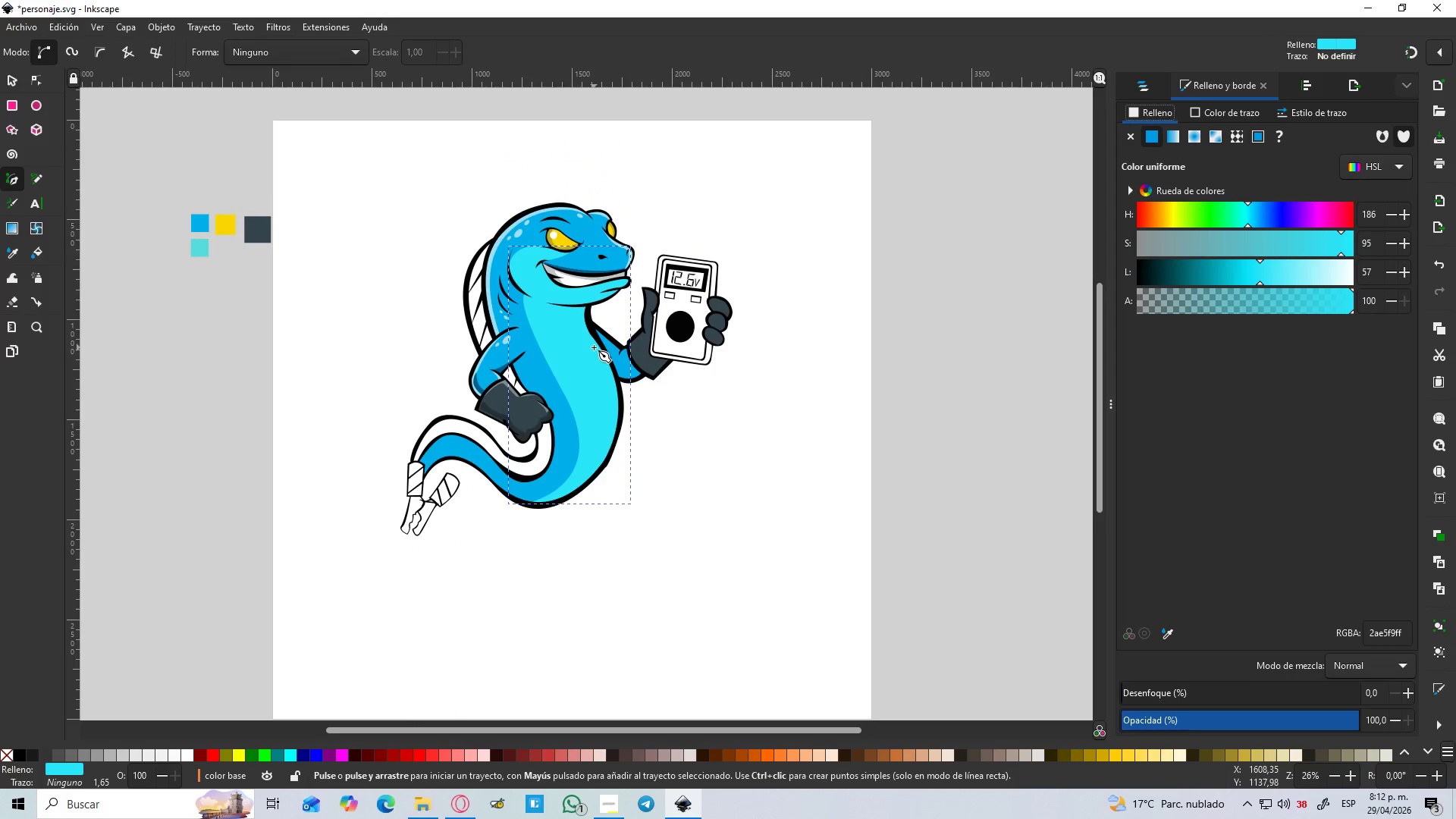 
scroll: coordinate [363, 218], scroll_direction: up, amount: 1.0
 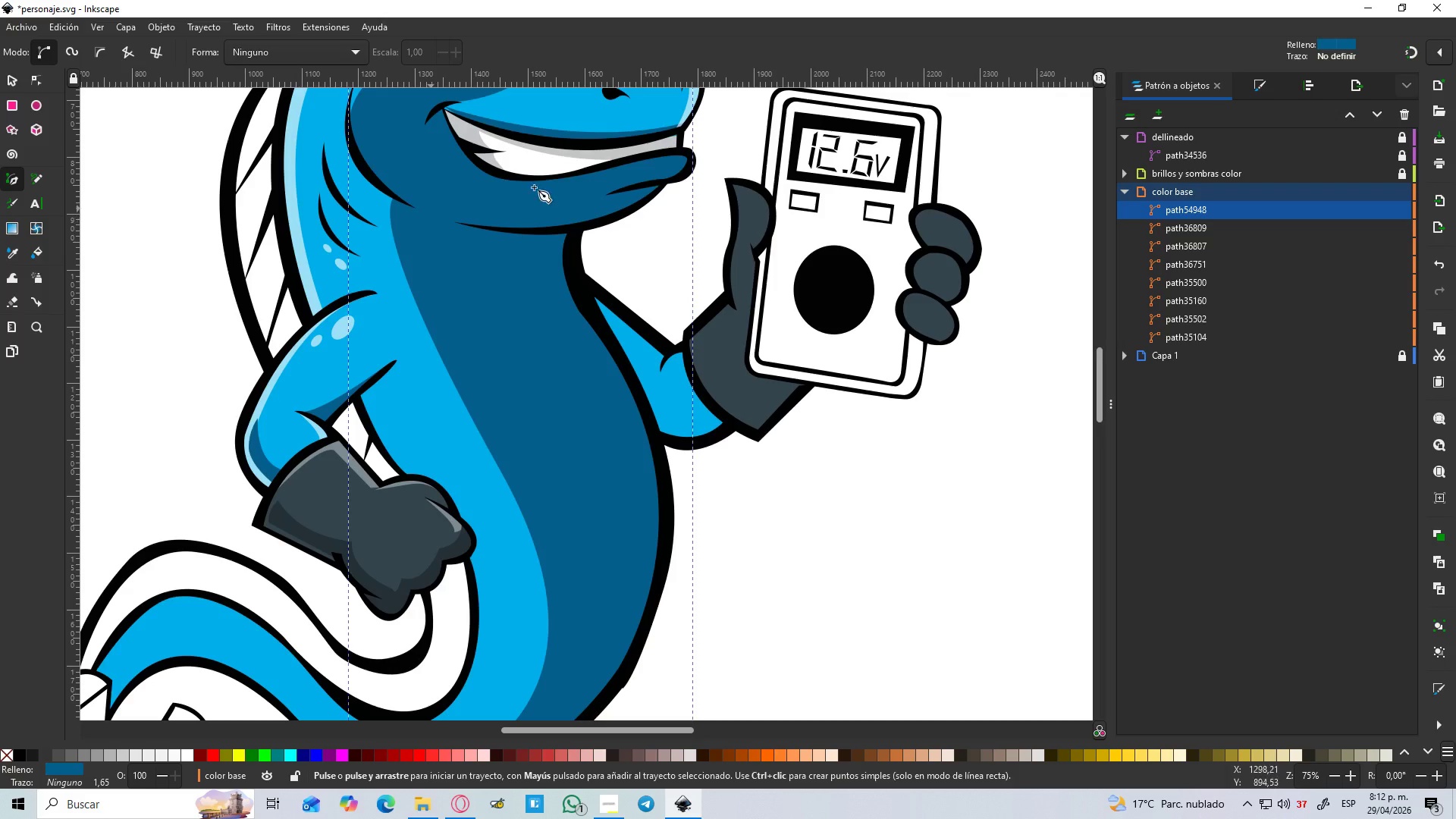 
left_click([1266, 85])
 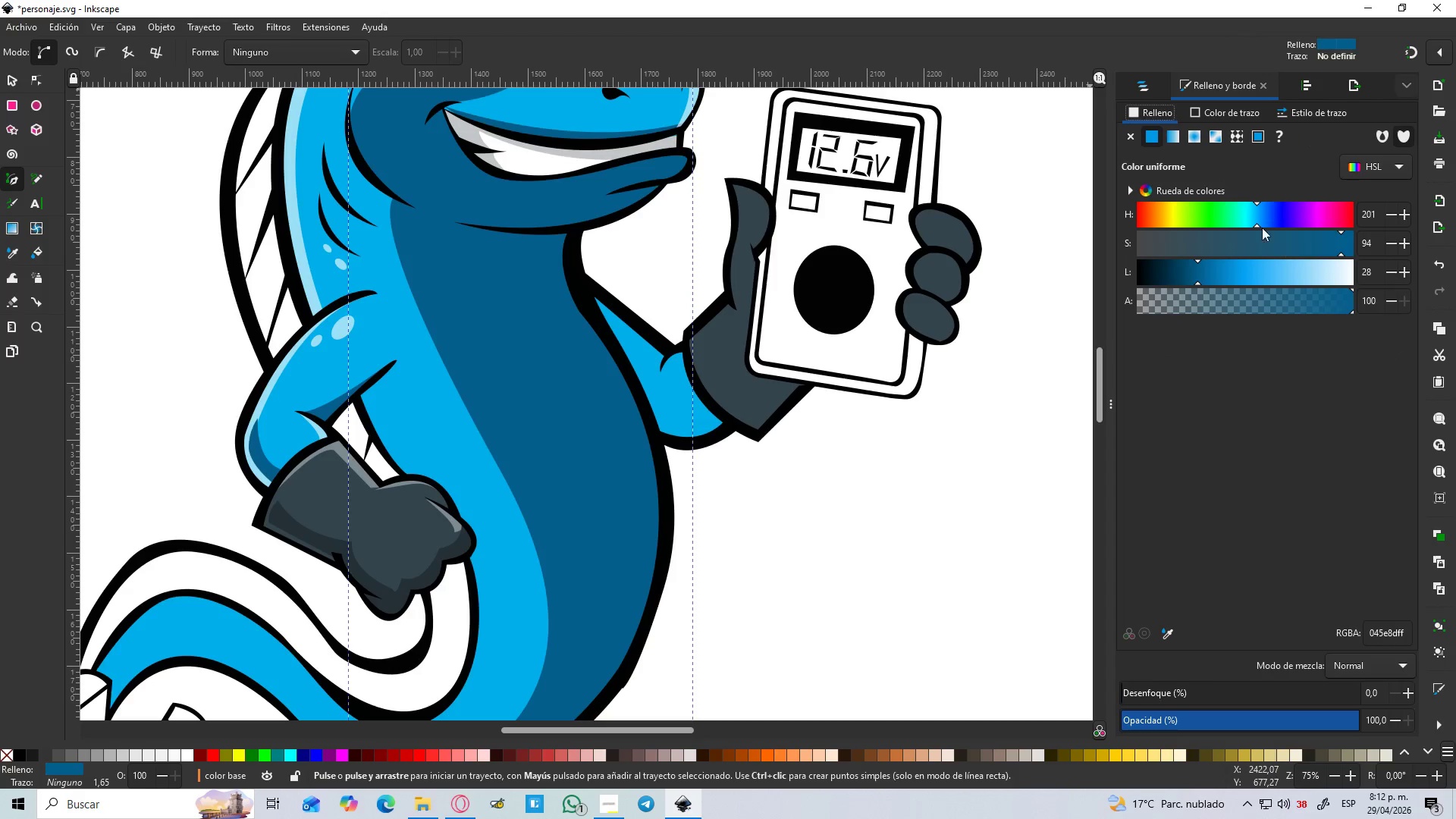 
left_click_drag(start_coordinate=[1254, 221], to_coordinate=[1249, 221])
 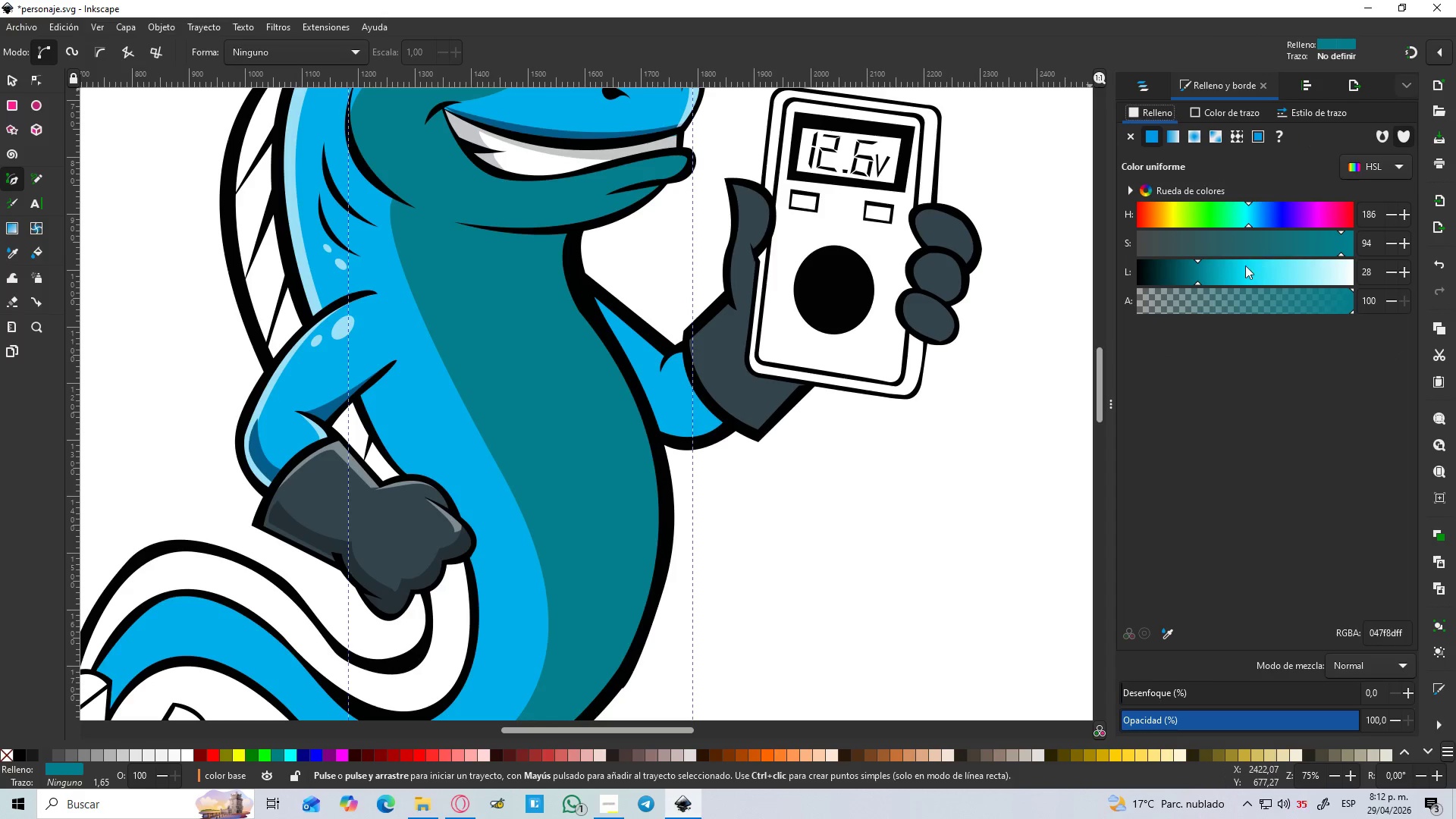 
left_click_drag(start_coordinate=[1235, 272], to_coordinate=[1260, 271])
 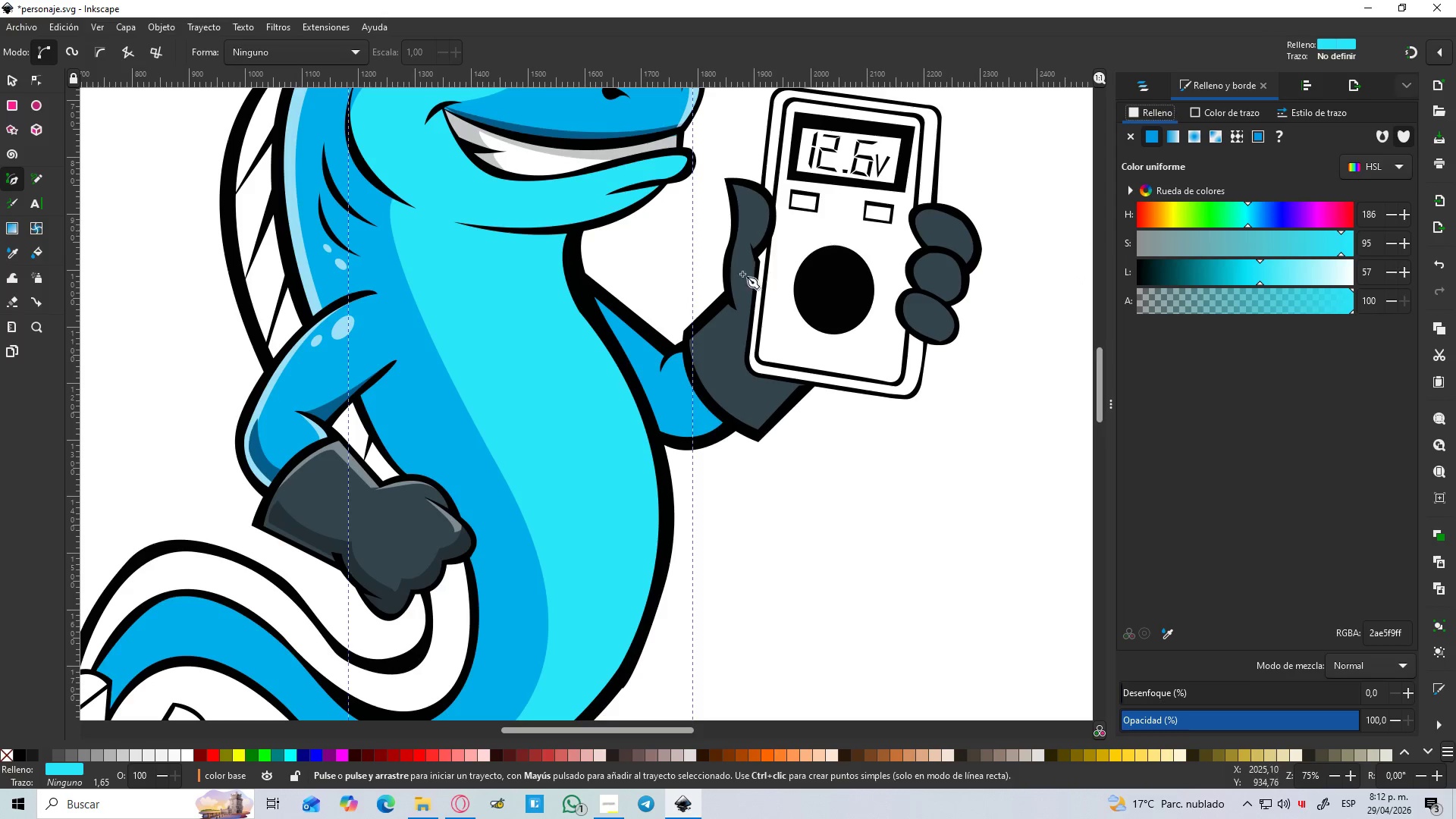 
scroll: coordinate [642, 438], scroll_direction: up, amount: 3.0
 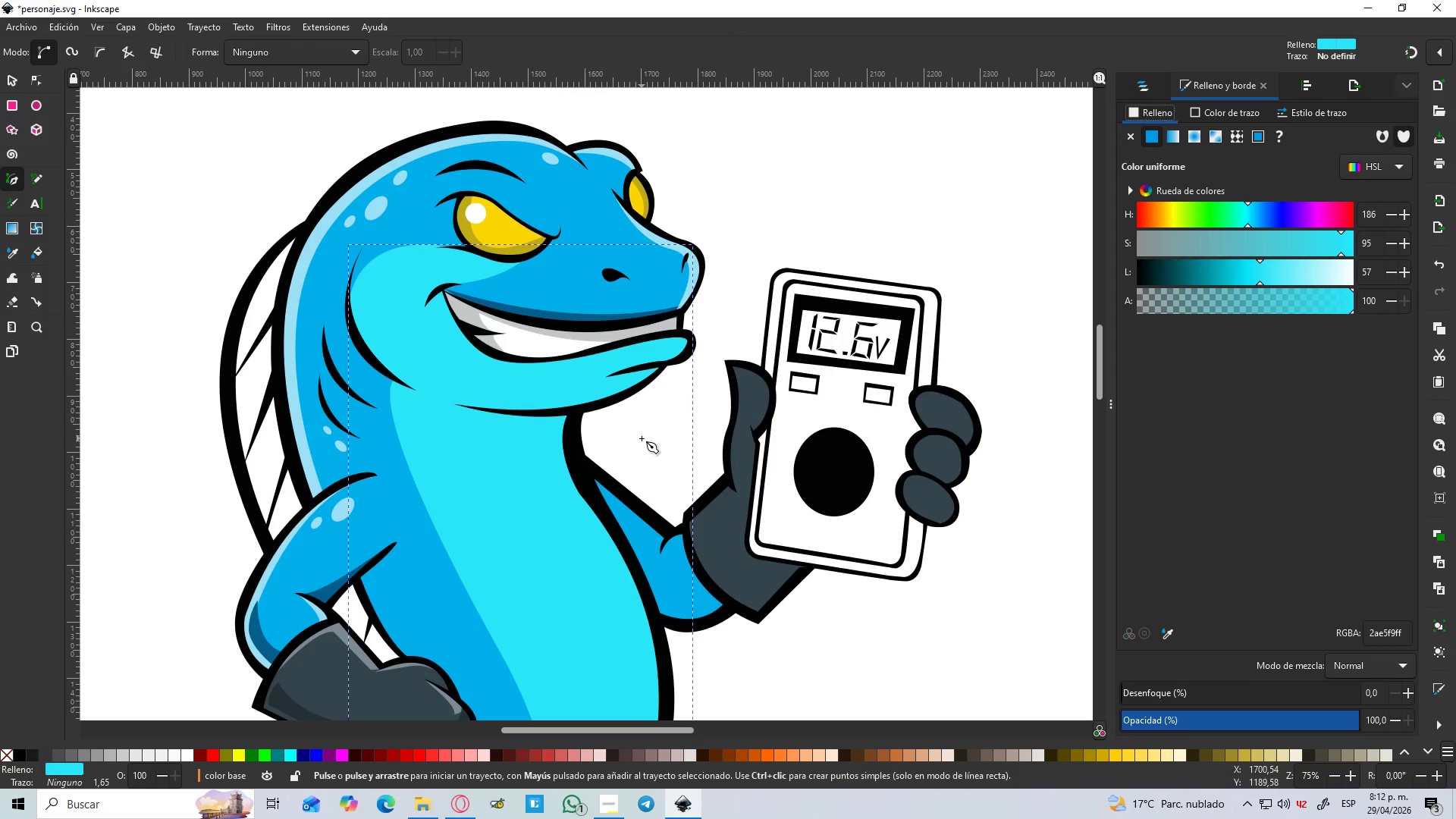 
hold_key(key=ControlLeft, duration=1.52)
 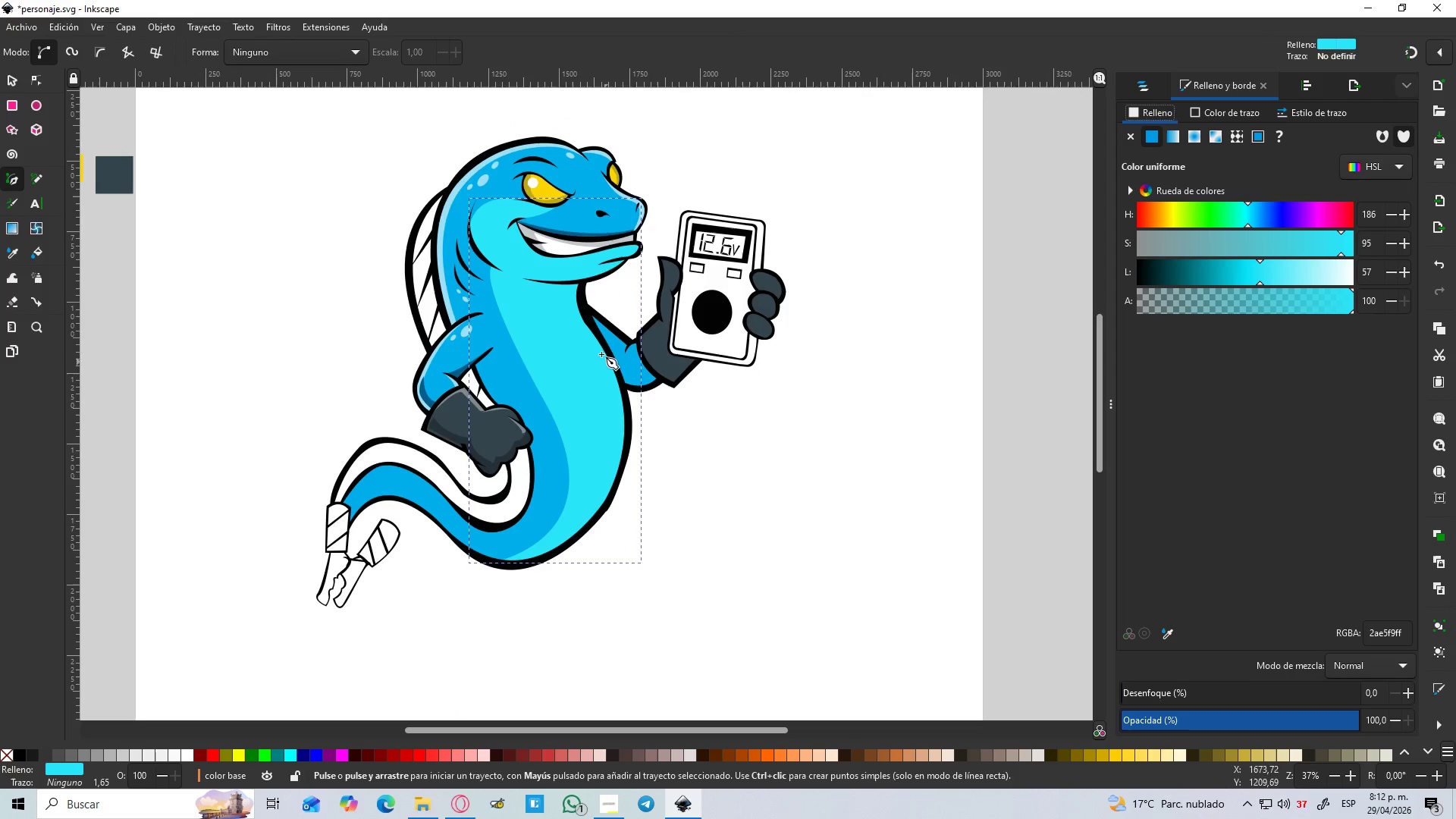 
scroll: coordinate [597, 347], scroll_direction: down, amount: 6.0
 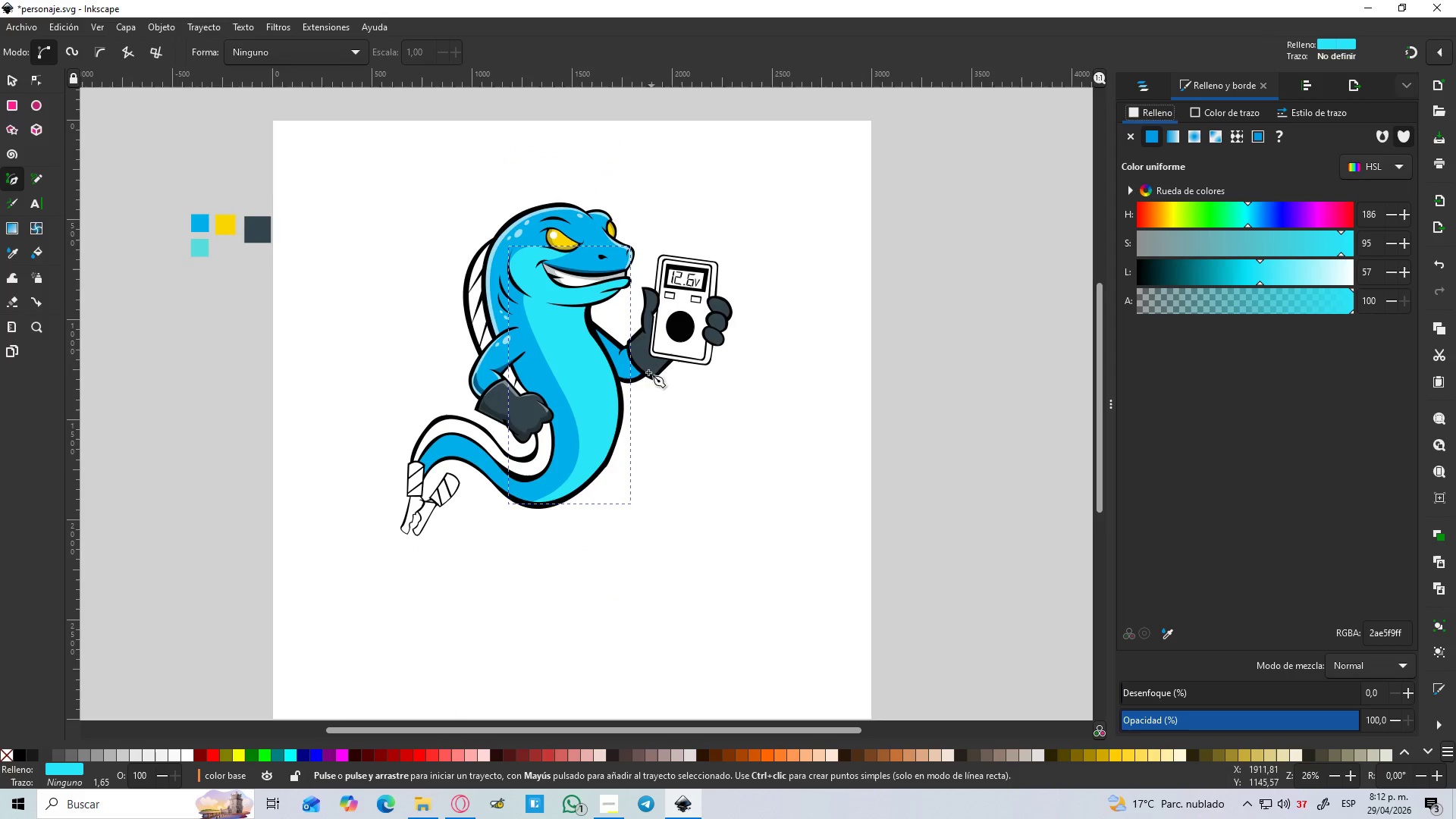 
hold_key(key=ControlLeft, duration=1.19)
 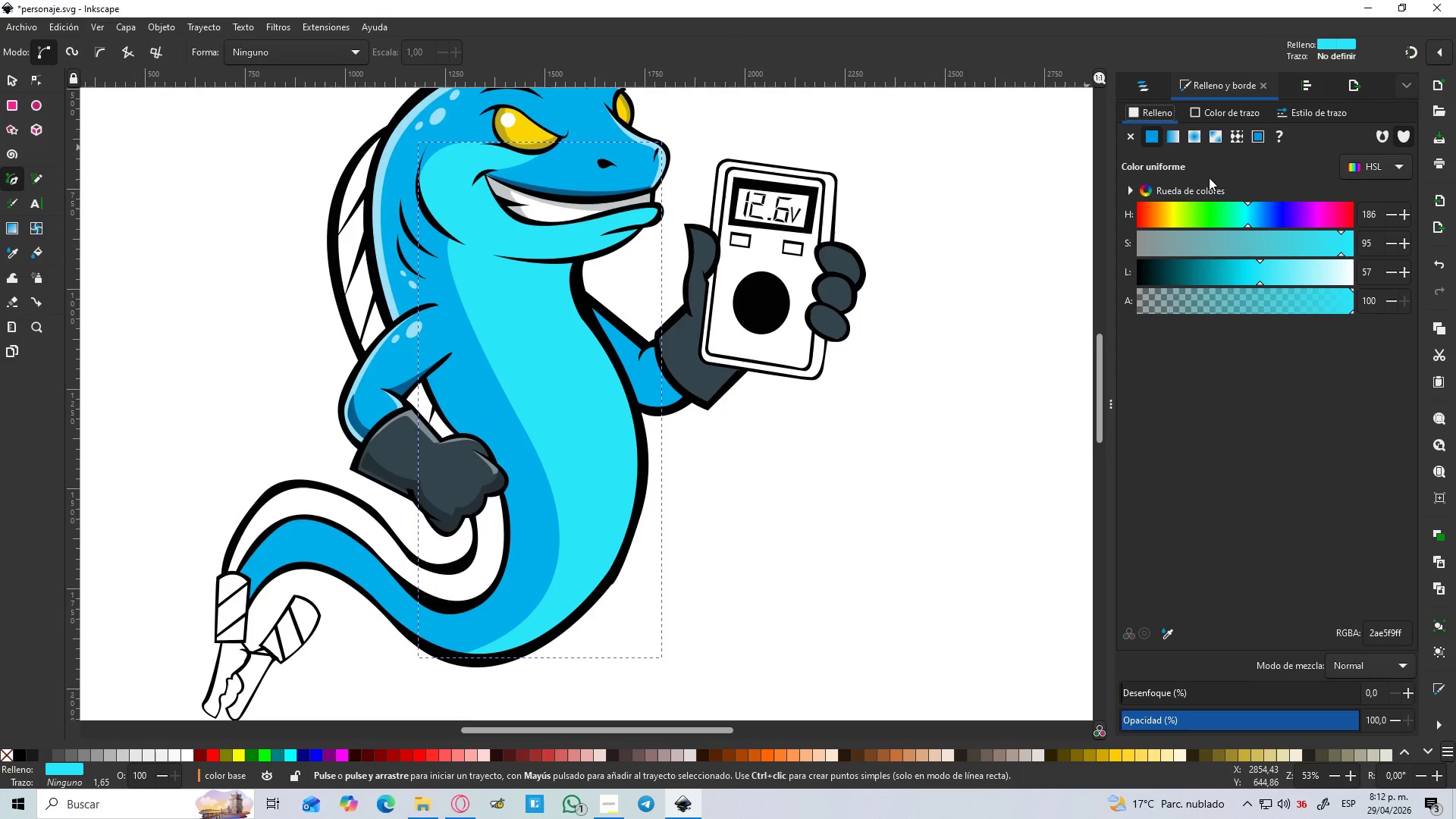 
scroll: coordinate [592, 334], scroll_direction: up, amount: 2.0
 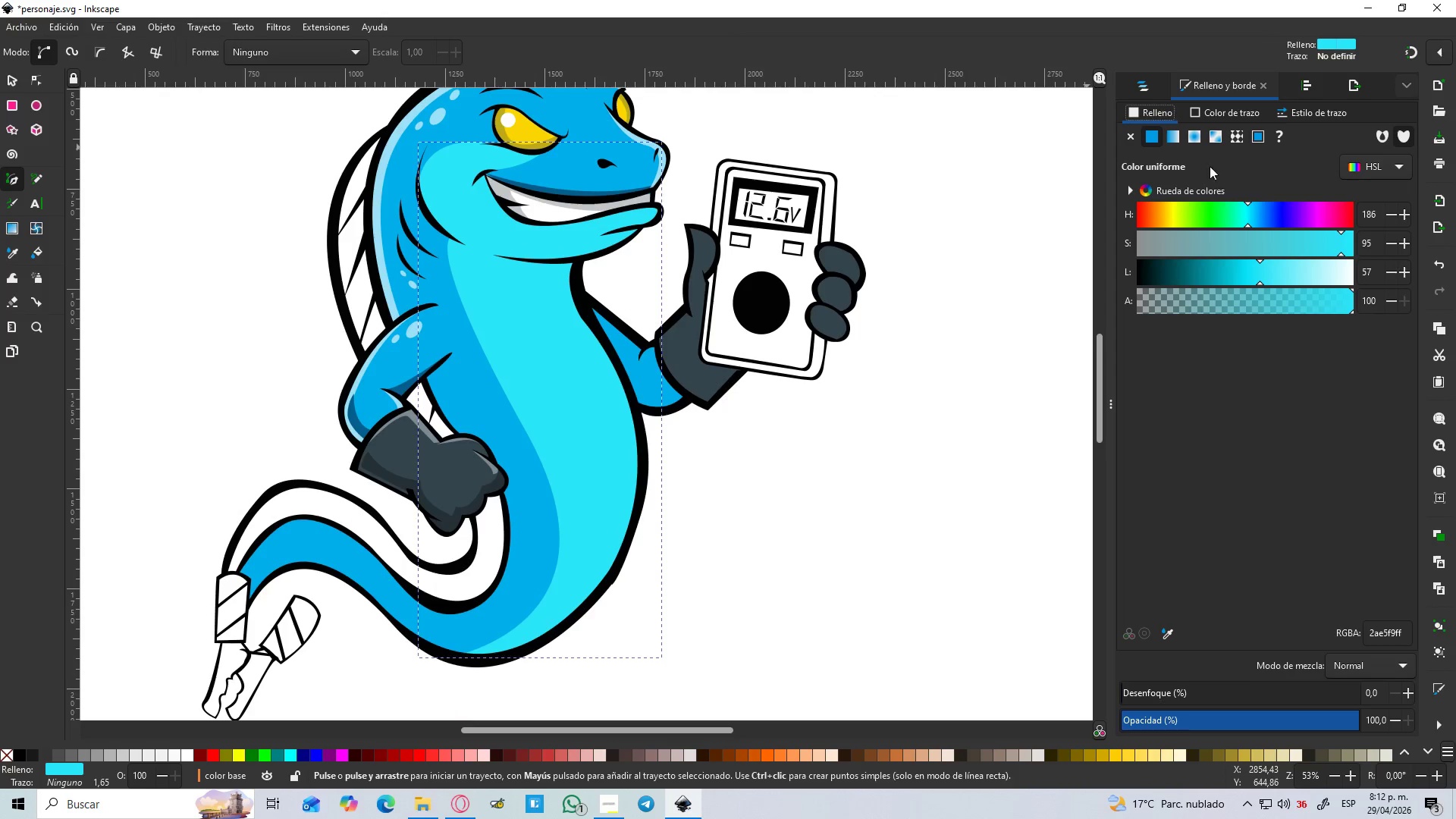 
left_click([1150, 80])
 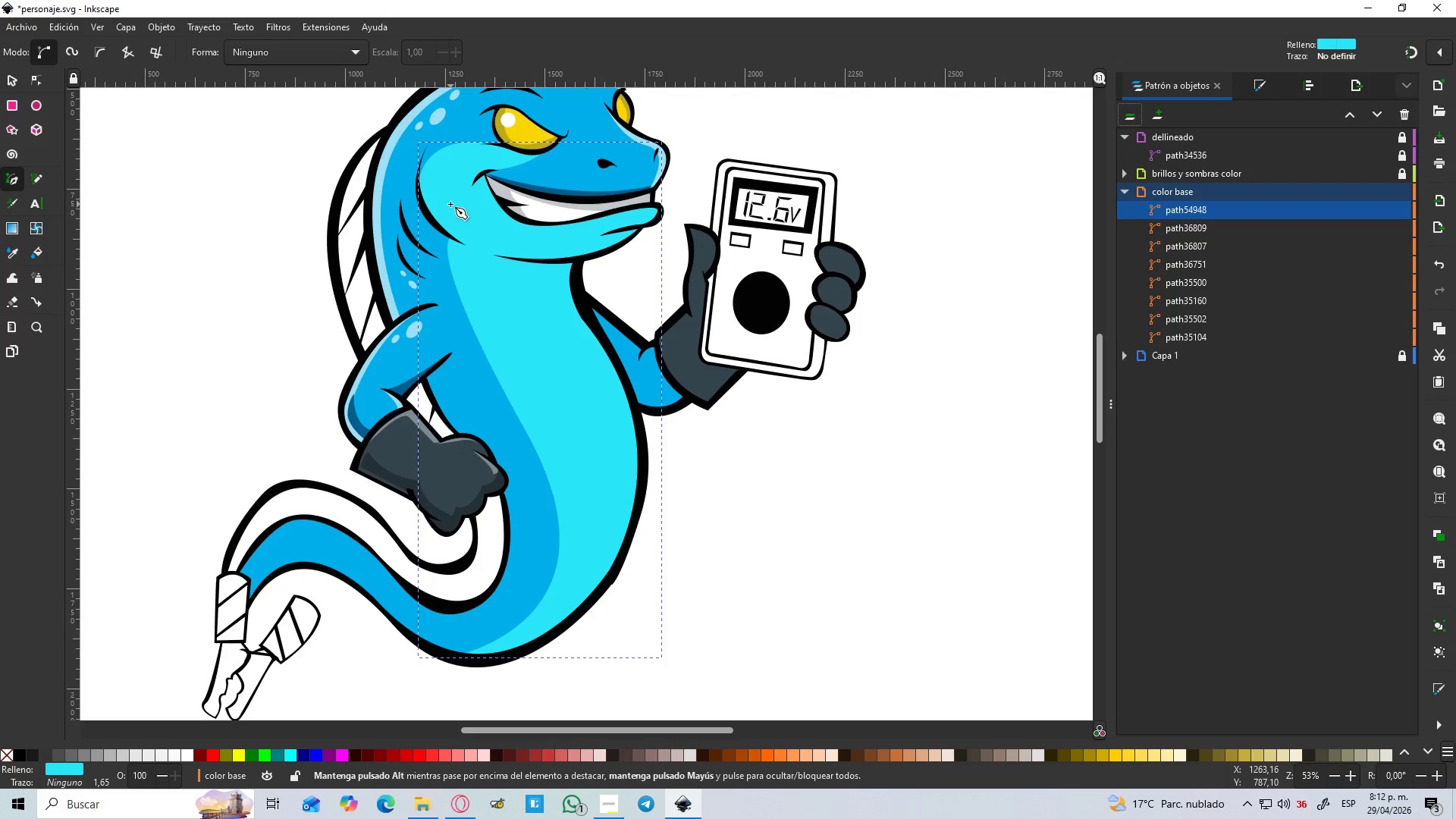 
hold_key(key=ControlLeft, duration=1.51)
hold_key(key=ControlLeft, duration=1.0)
scroll: coordinate [469, 209], scroll_direction: up, amount: 1.0
 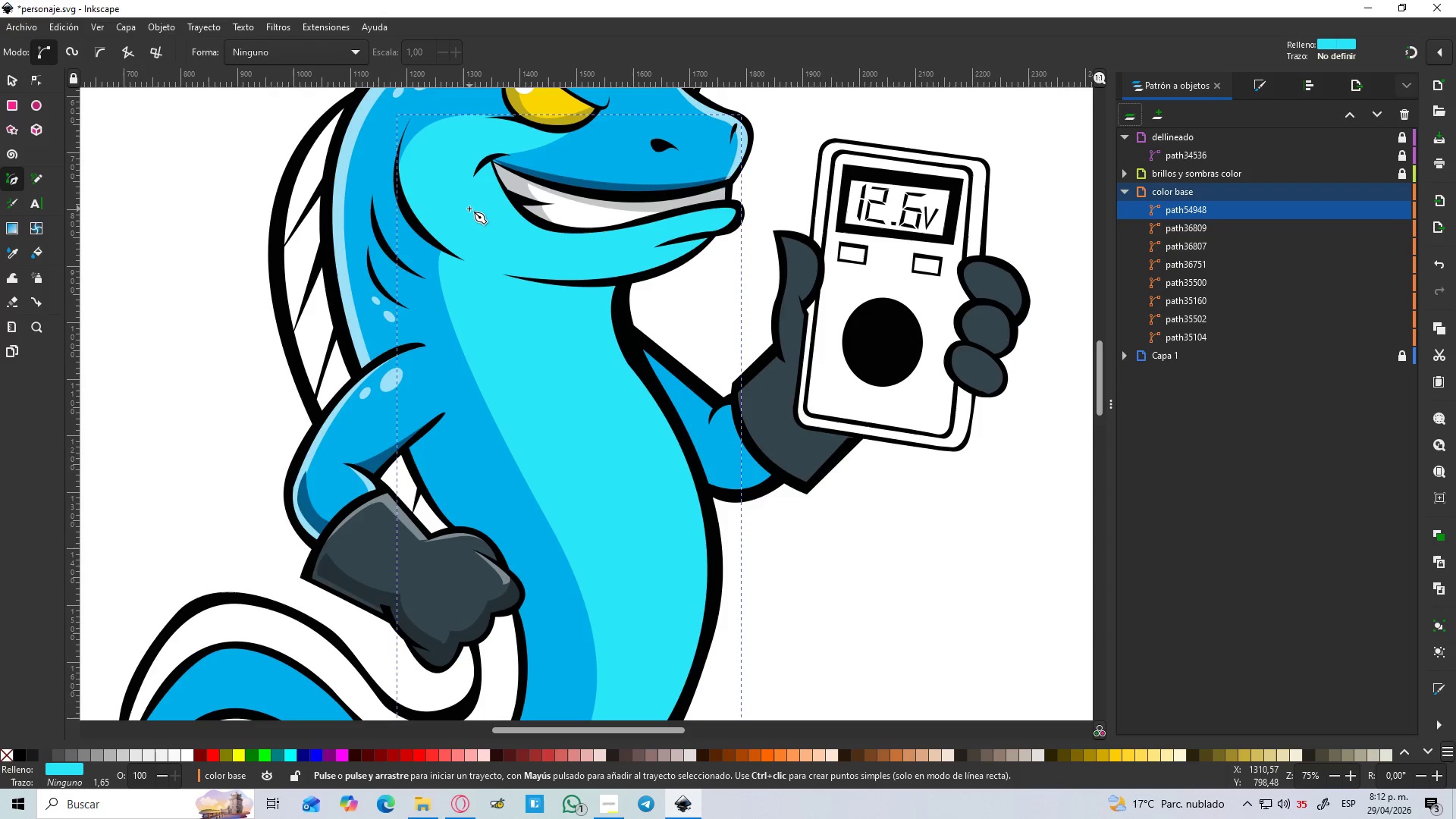 
key(B)
 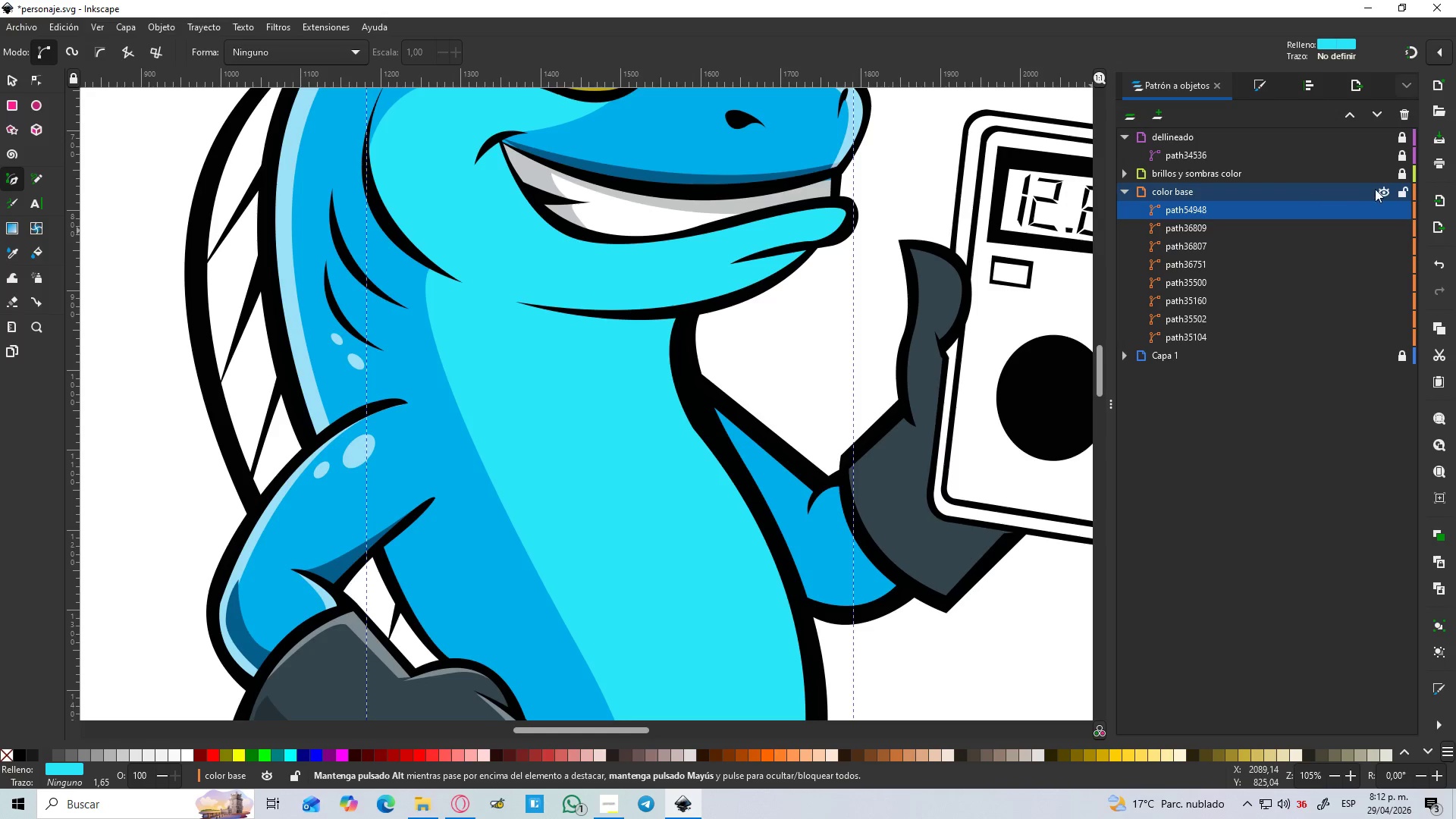 
left_click([1409, 187])
 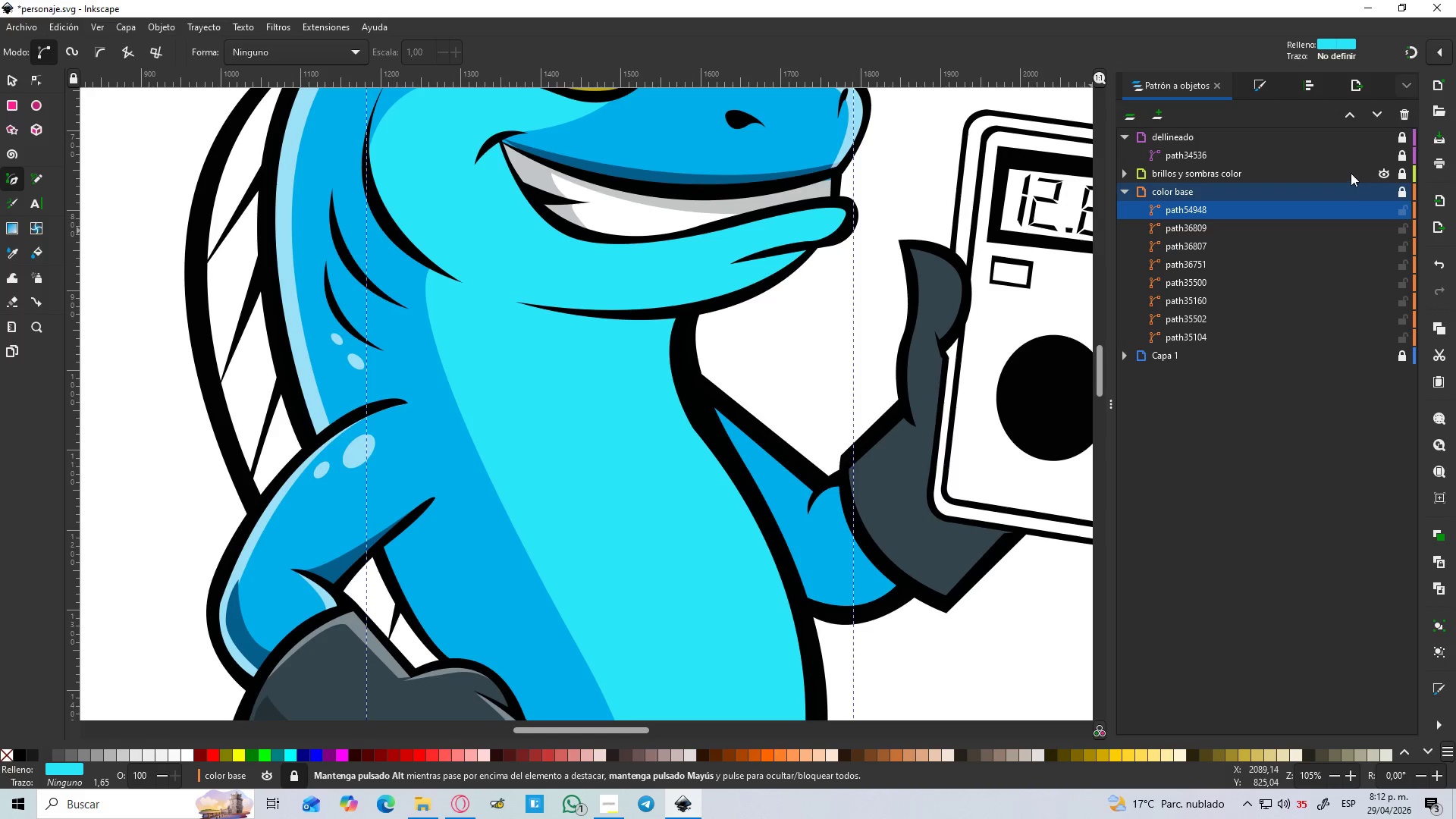 
left_click([1351, 173])
 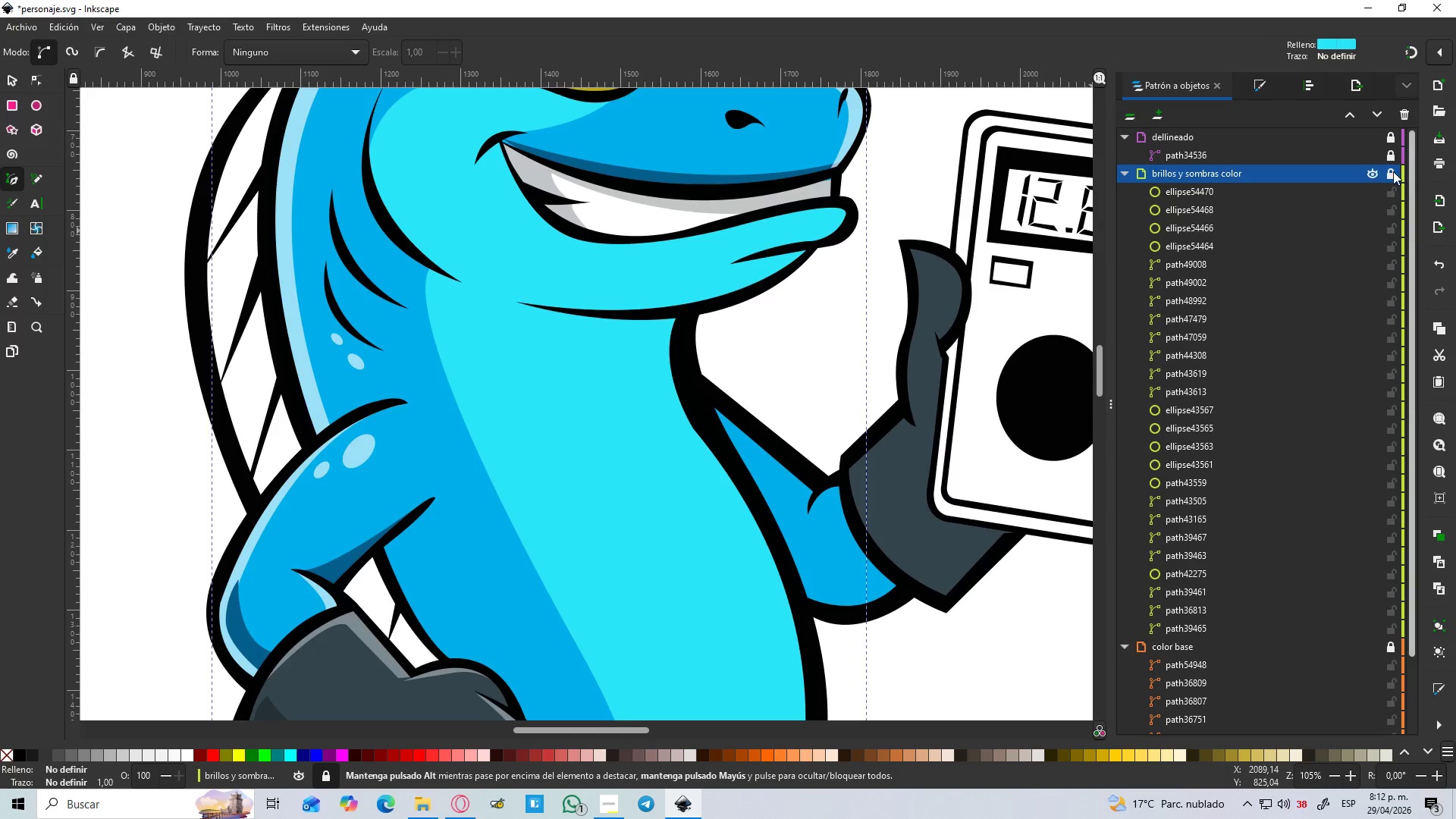 
left_click([1393, 171])
 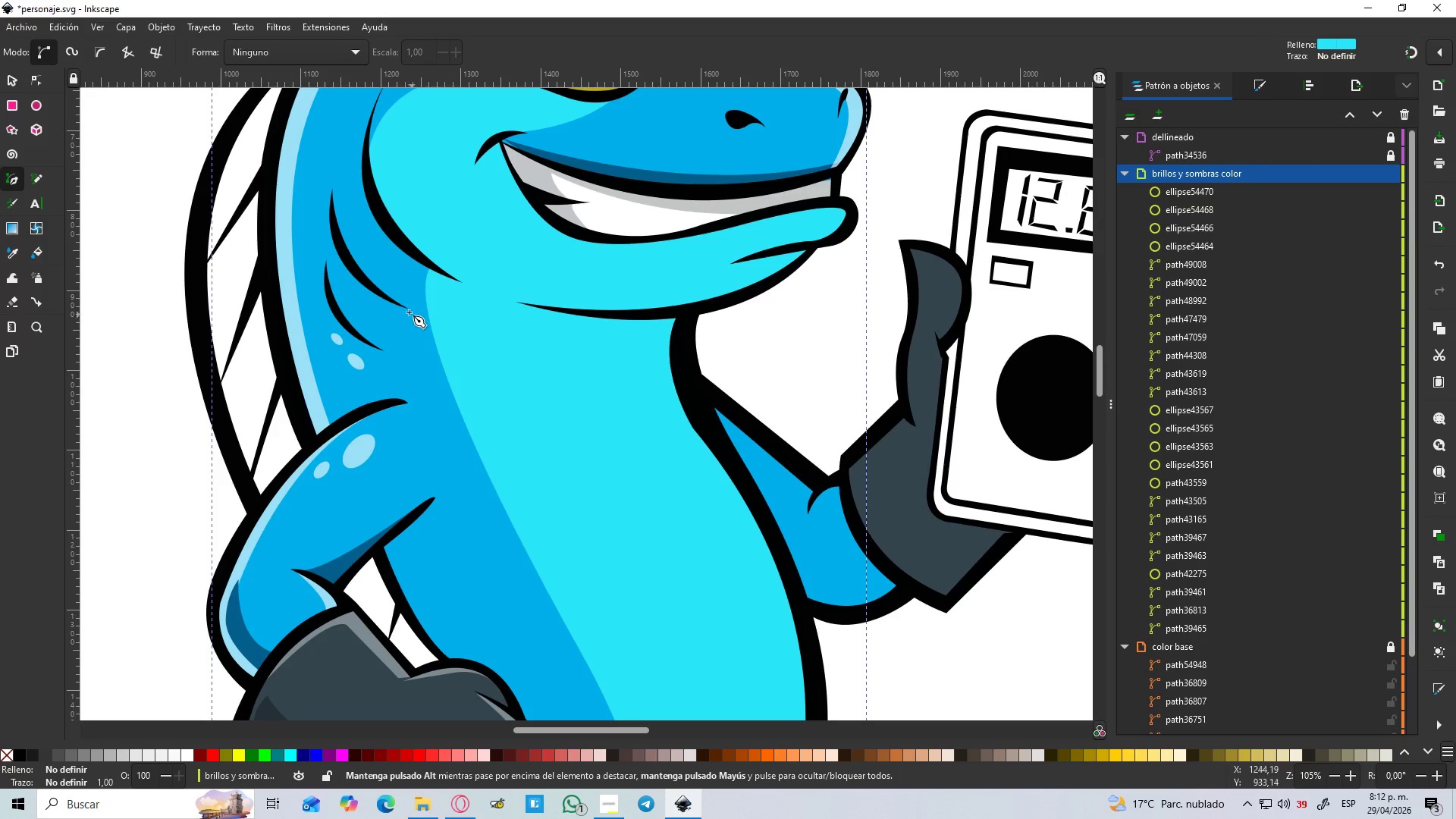 
hold_key(key=ControlLeft, duration=0.8)
scroll: coordinate [432, 292], scroll_direction: up, amount: 1.0
 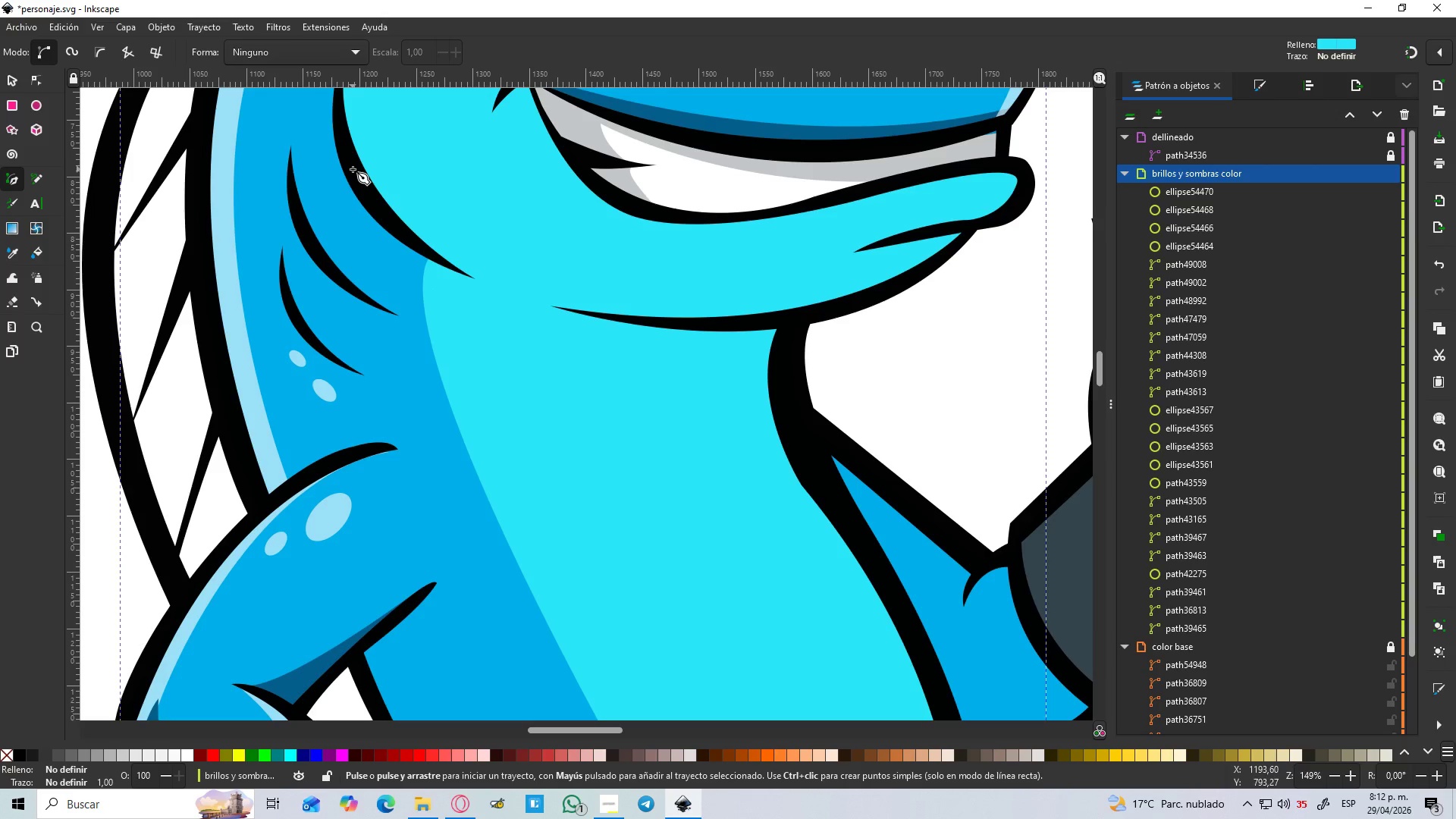 
left_click([353, 169])
 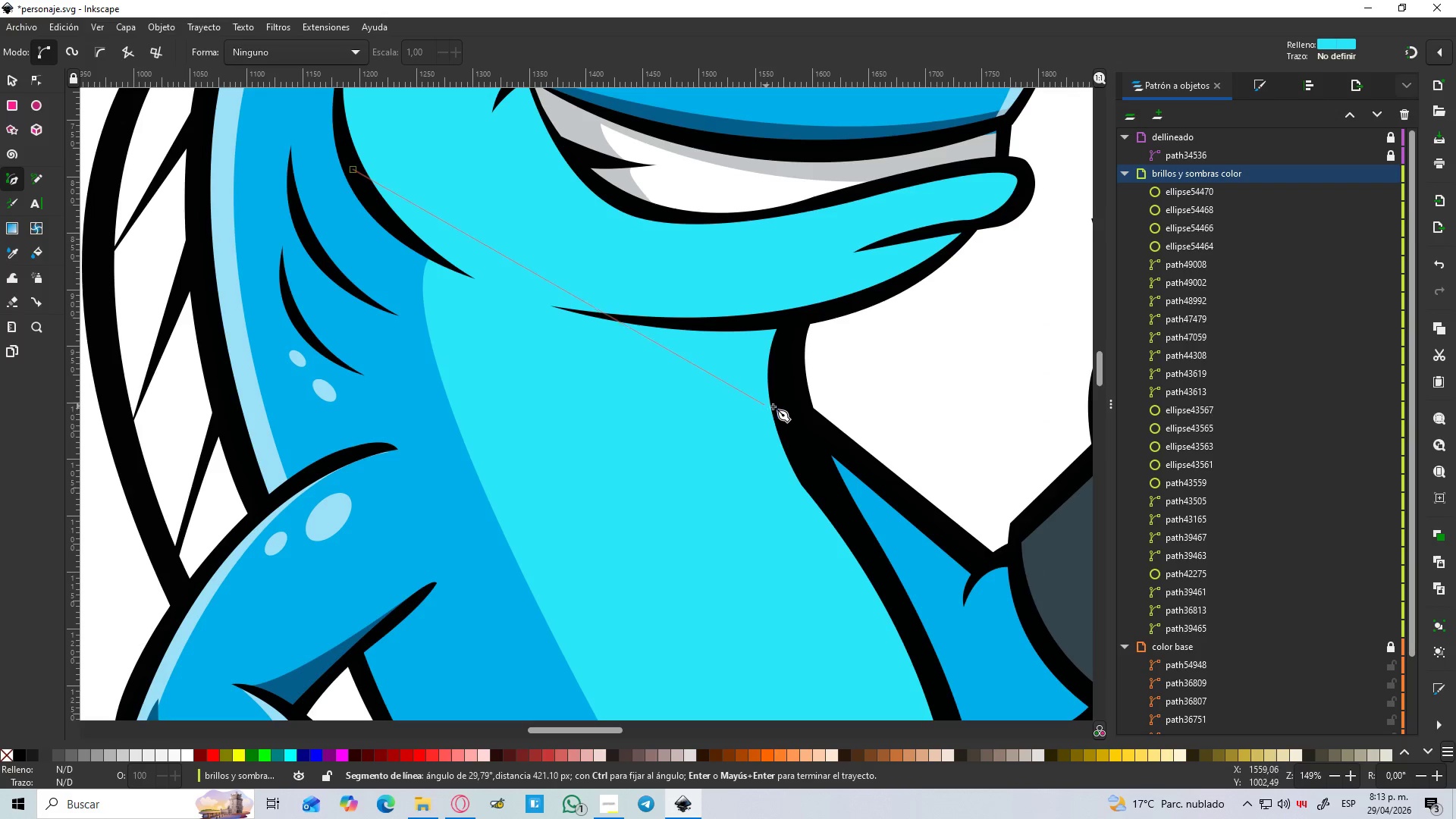 
left_click_drag(start_coordinate=[780, 408], to_coordinate=[1141, 340])
 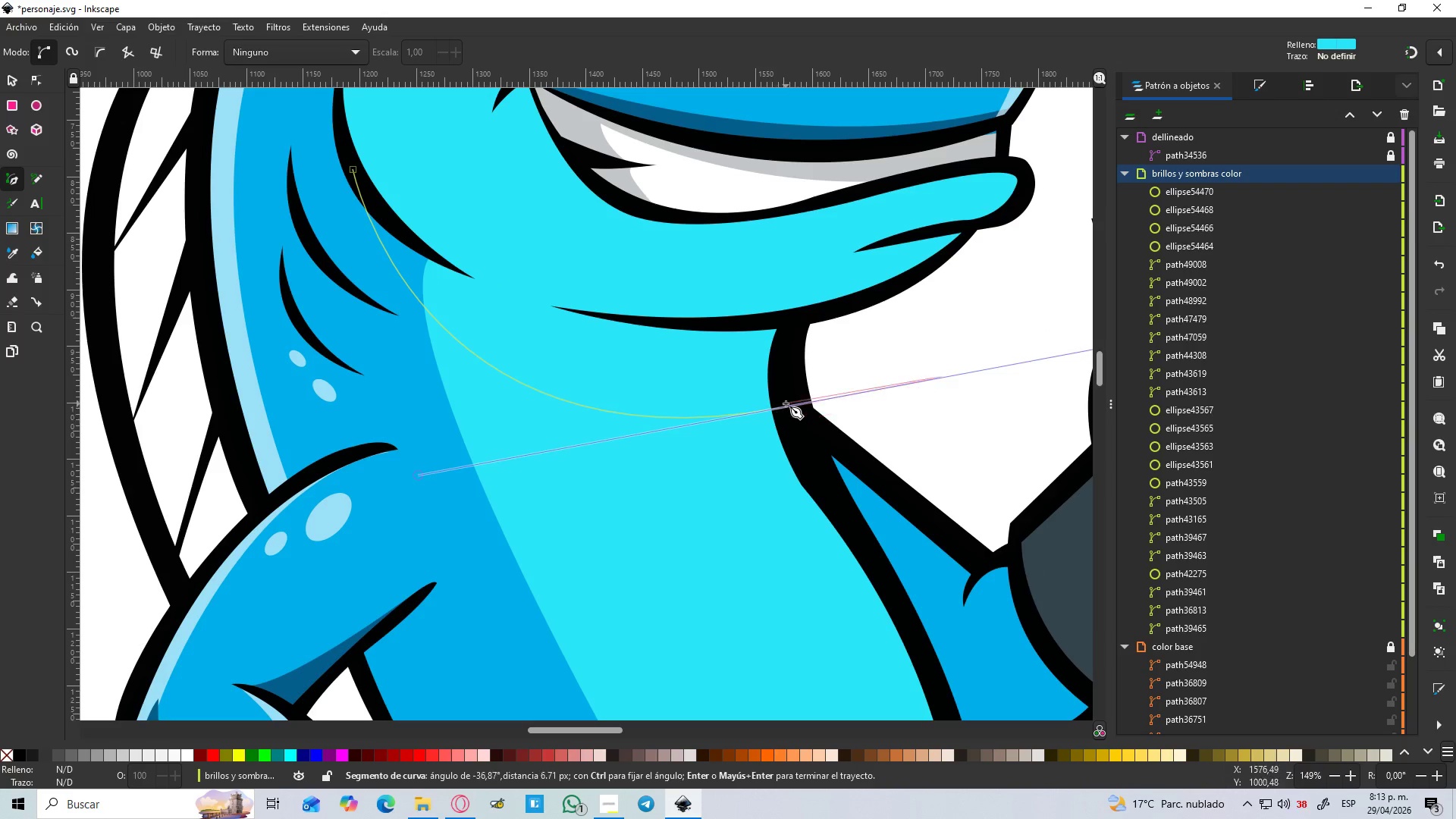 
key(Shift+L)
 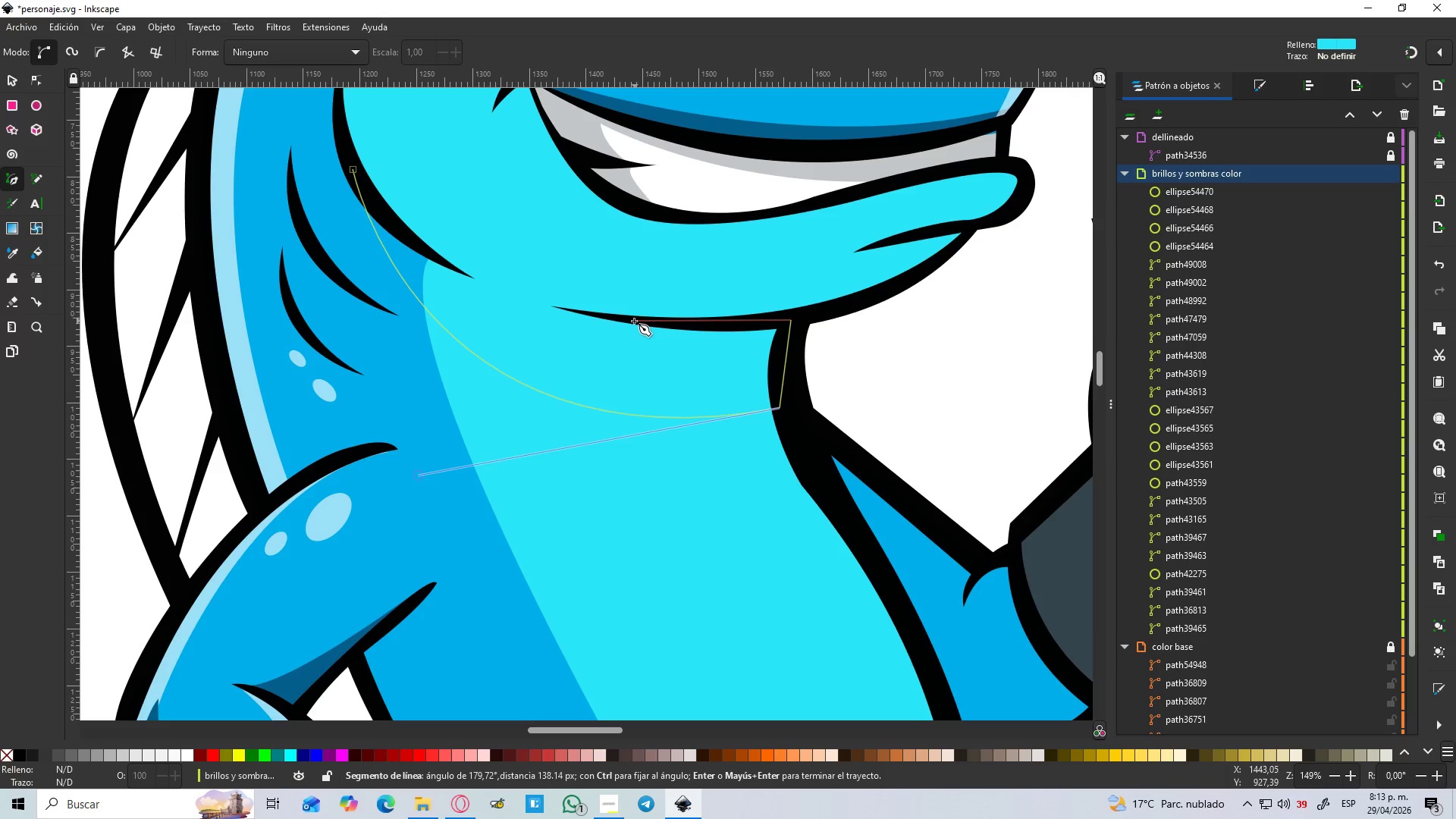 
wait(5.81)
 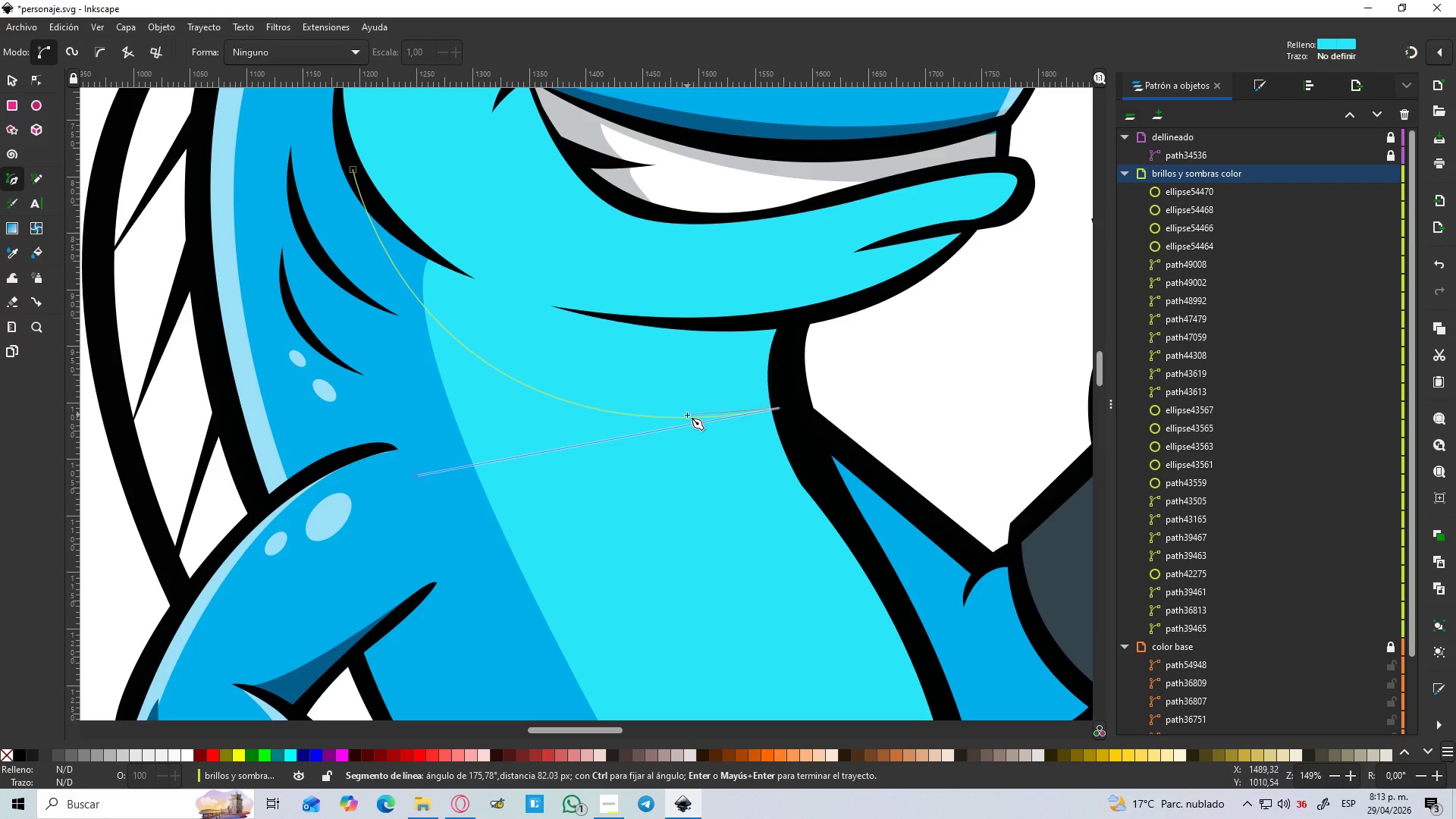 
left_click([634, 321])
 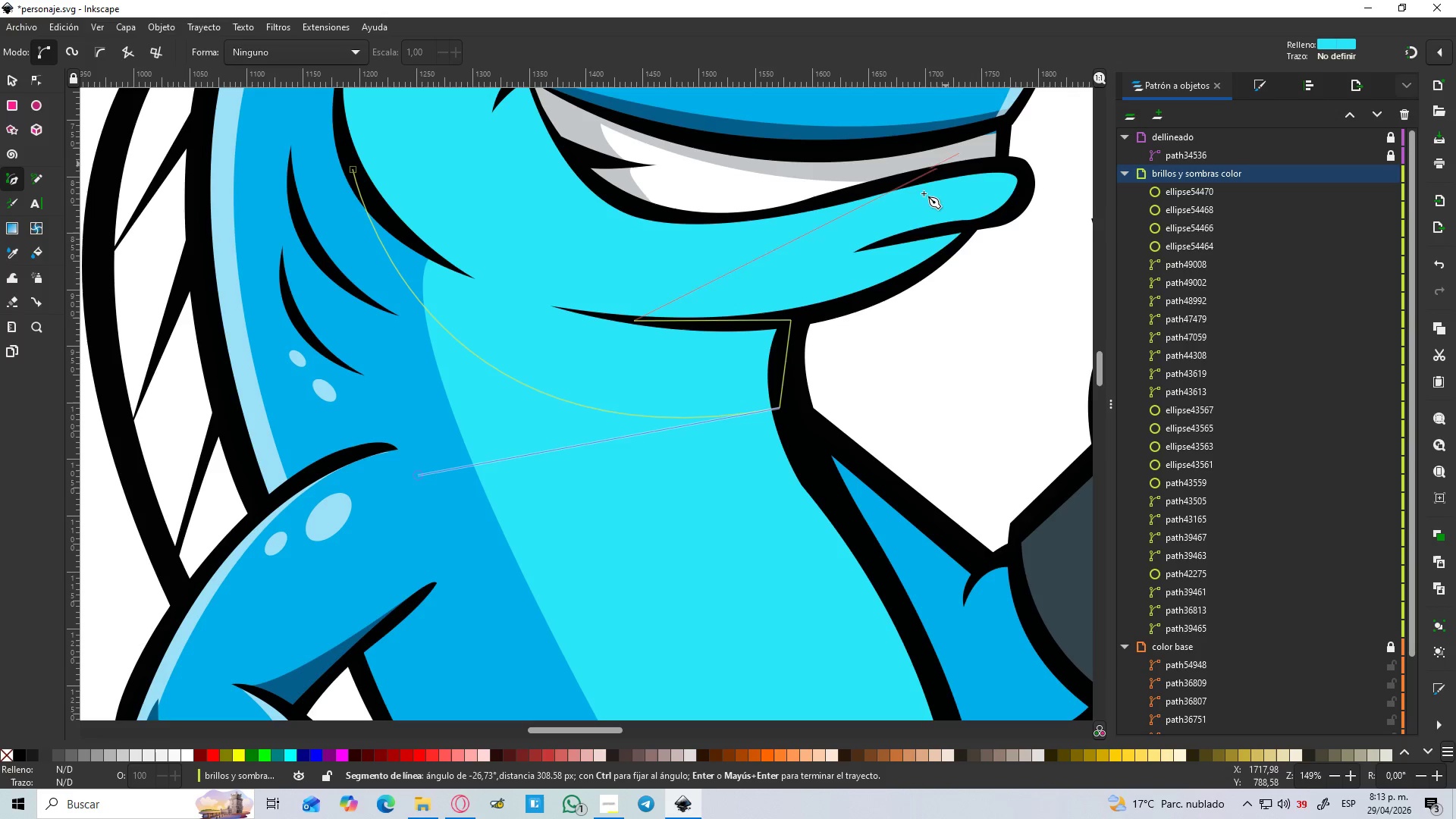 
left_click_drag(start_coordinate=[921, 236], to_coordinate=[1021, 169])
 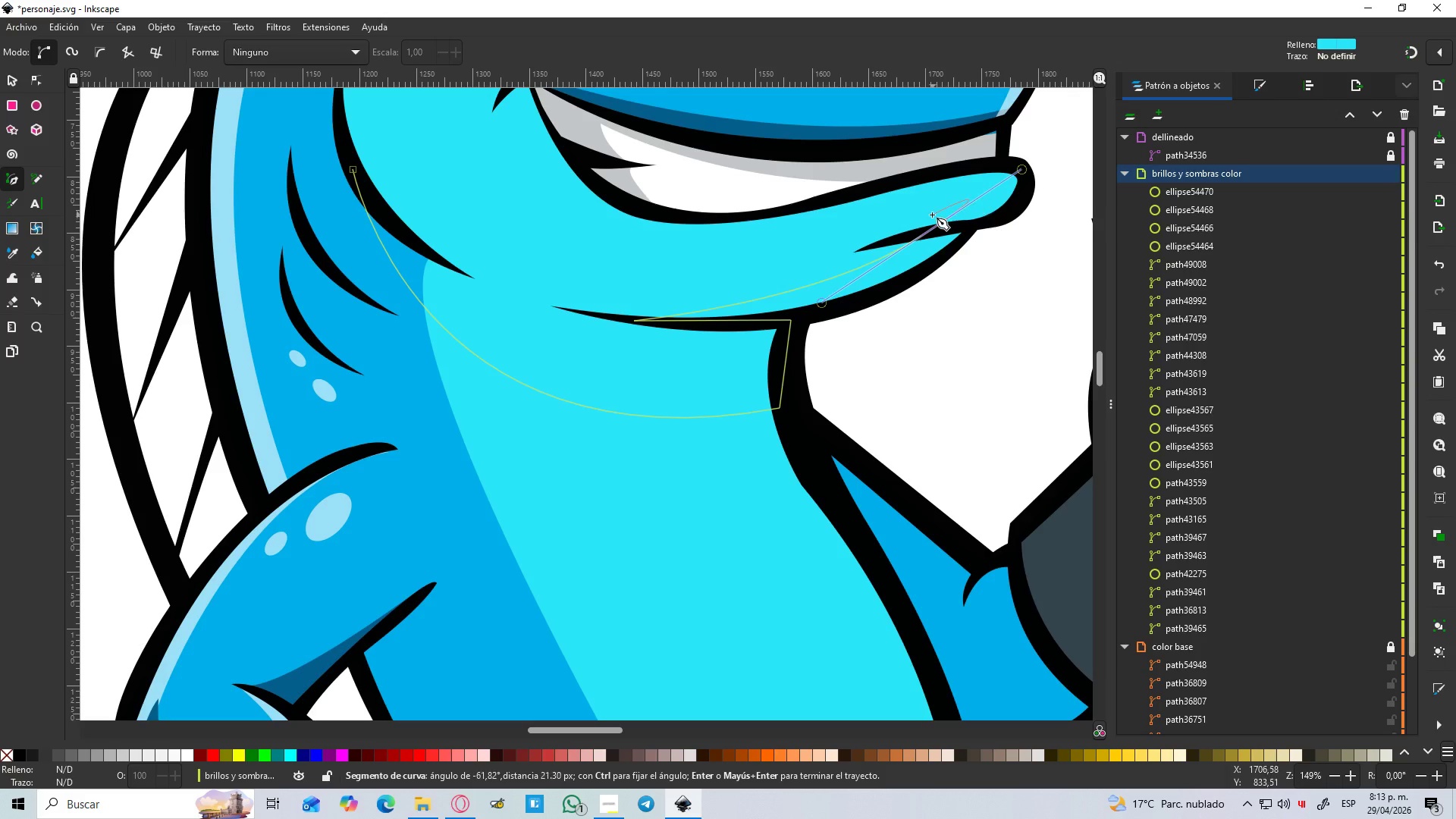 
key(Shift+L)
 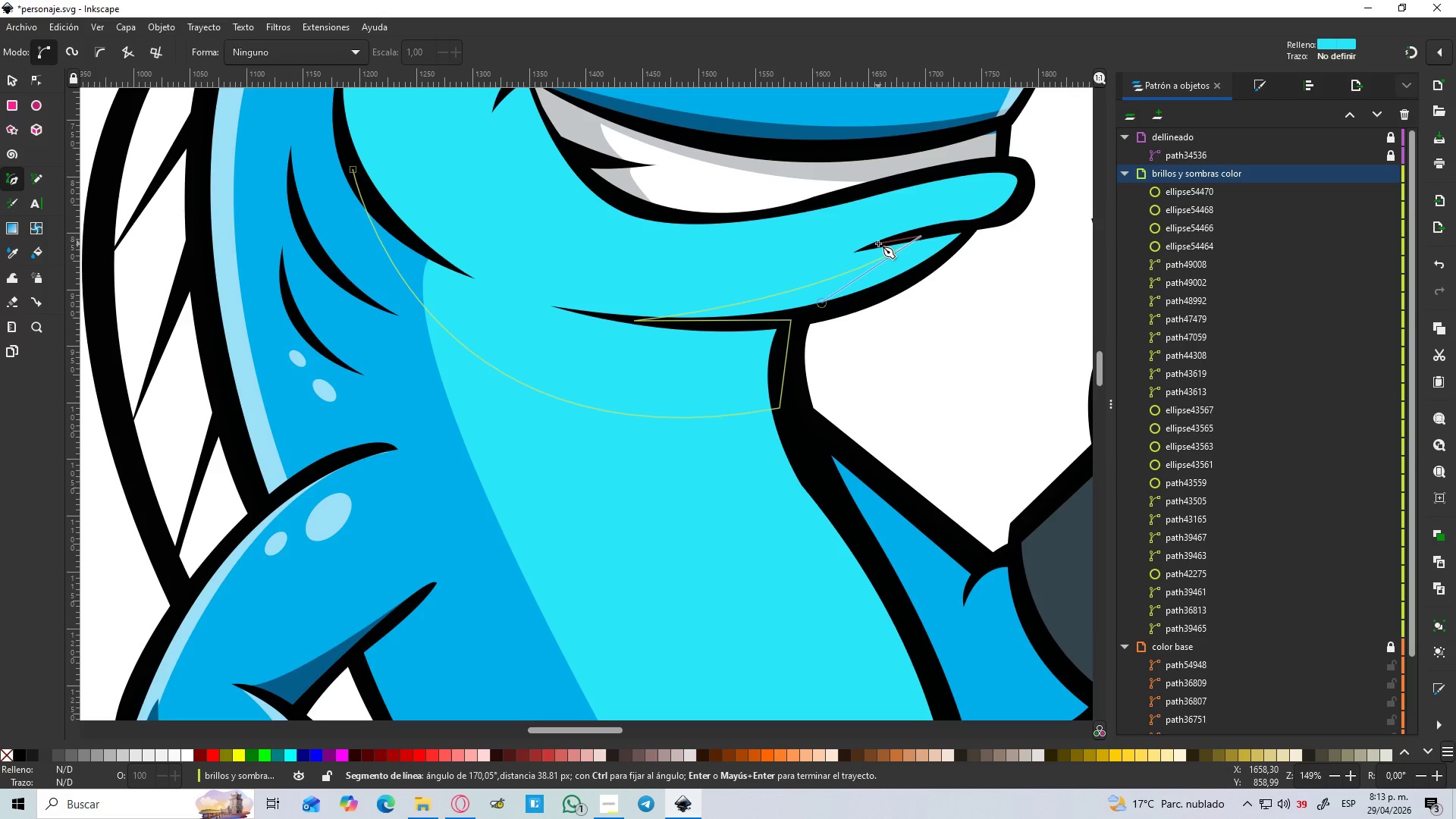 
left_click([878, 243])
 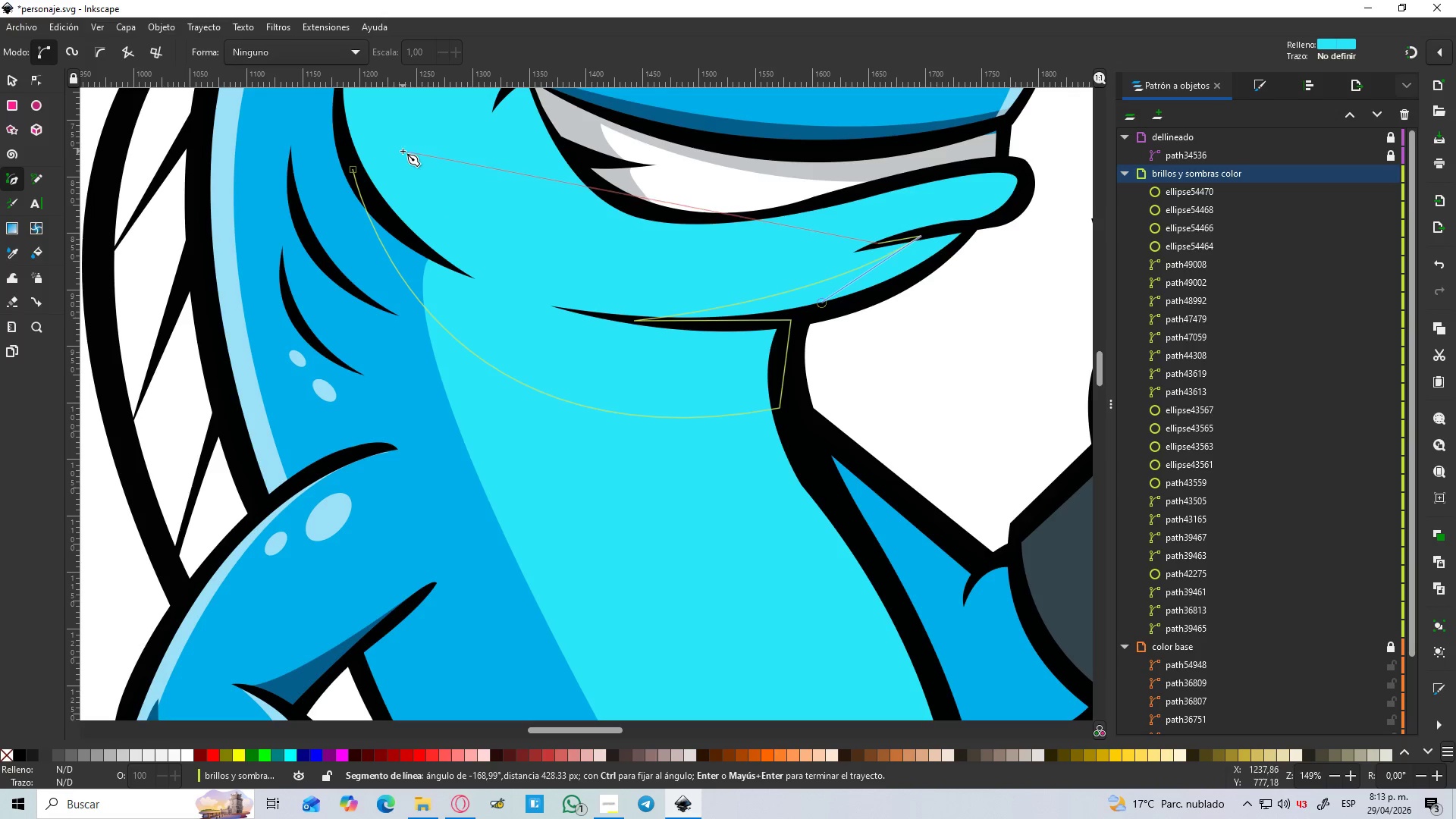 
hold_key(key=ControlLeft, duration=0.88)
 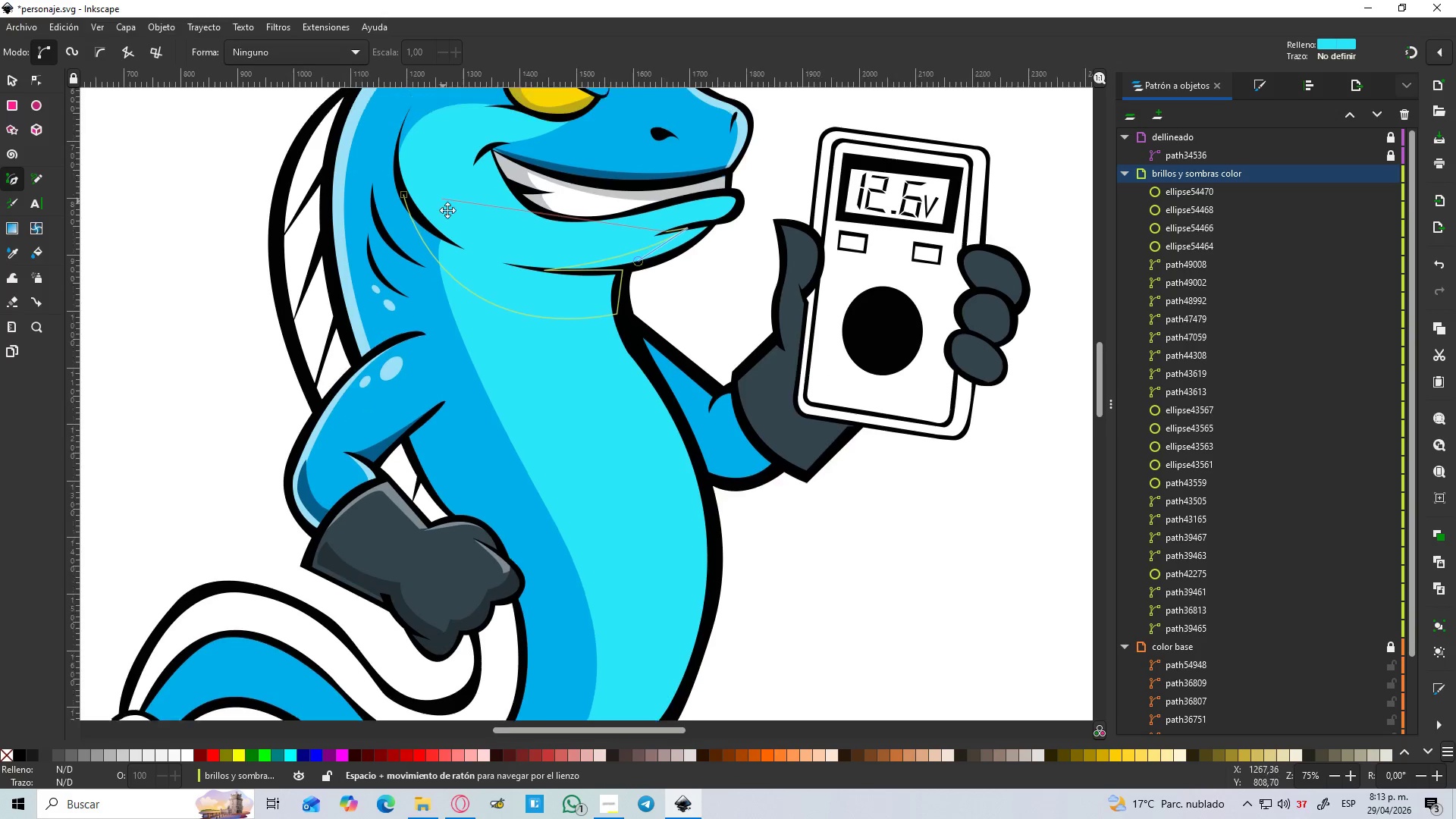 
hold_key(key=ControlLeft, duration=9.33)
 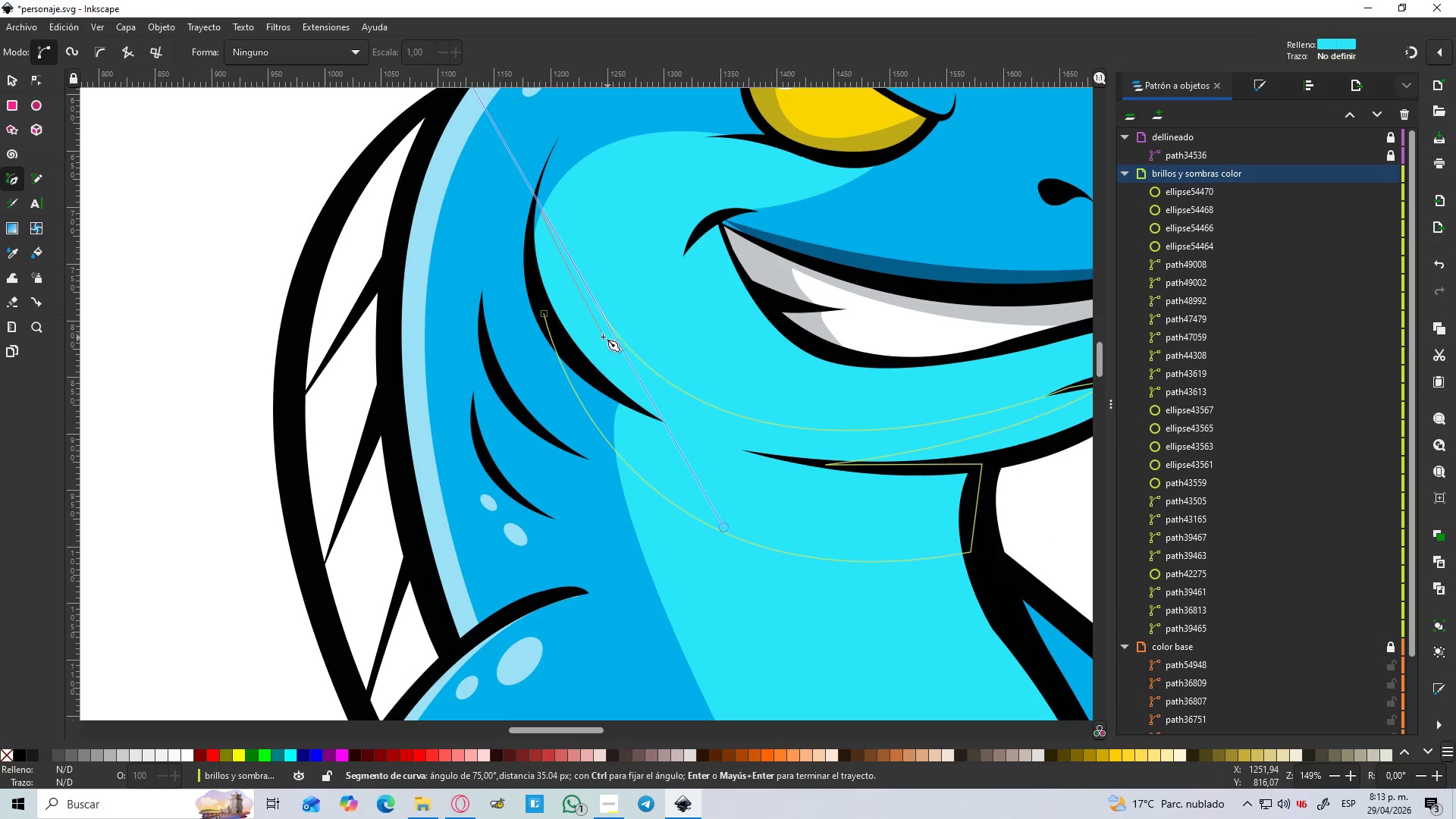 
scroll: coordinate [417, 165], scroll_direction: down, amount: 2.0
 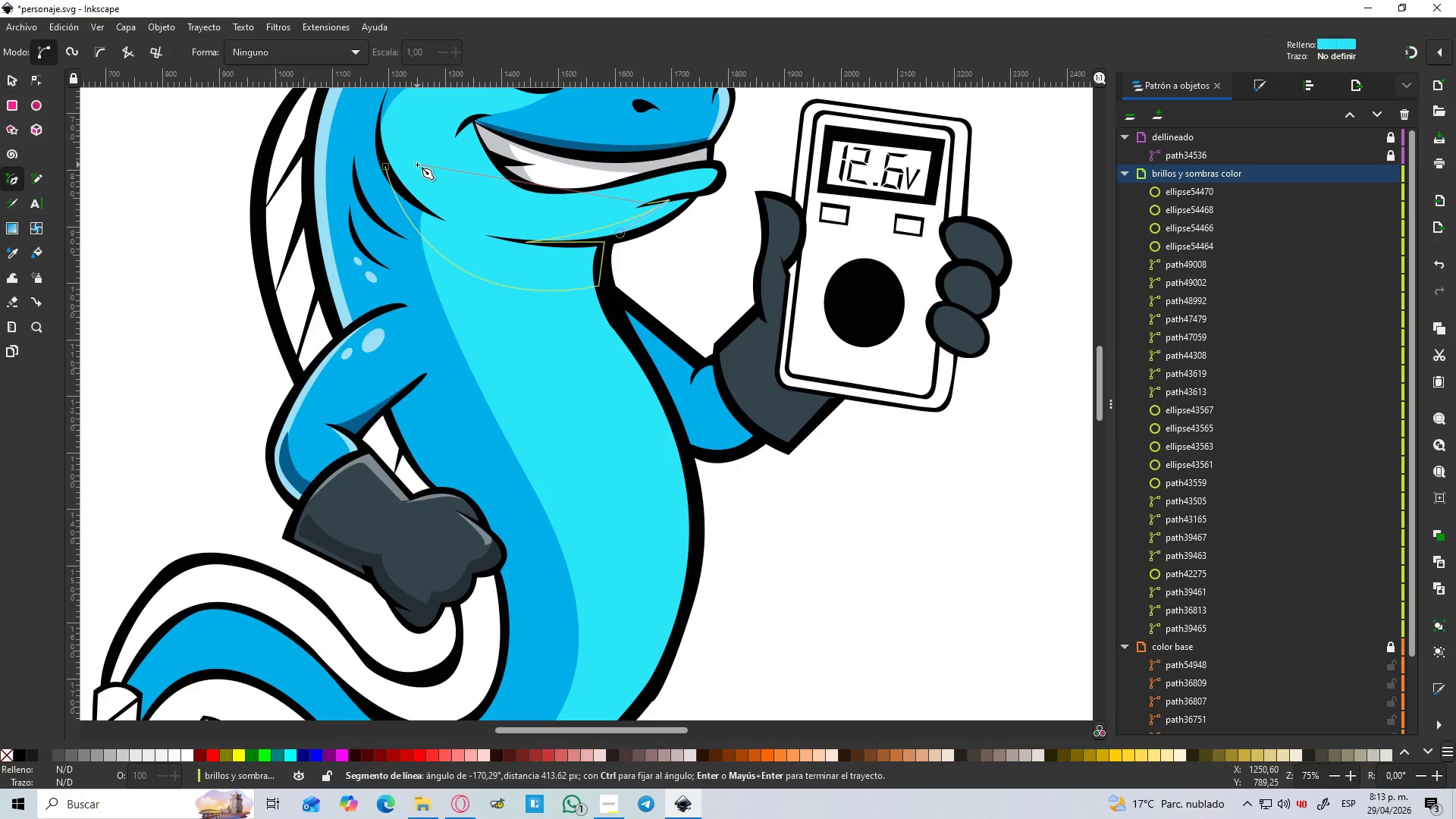 
hold_key(key=Space, duration=0.69)
 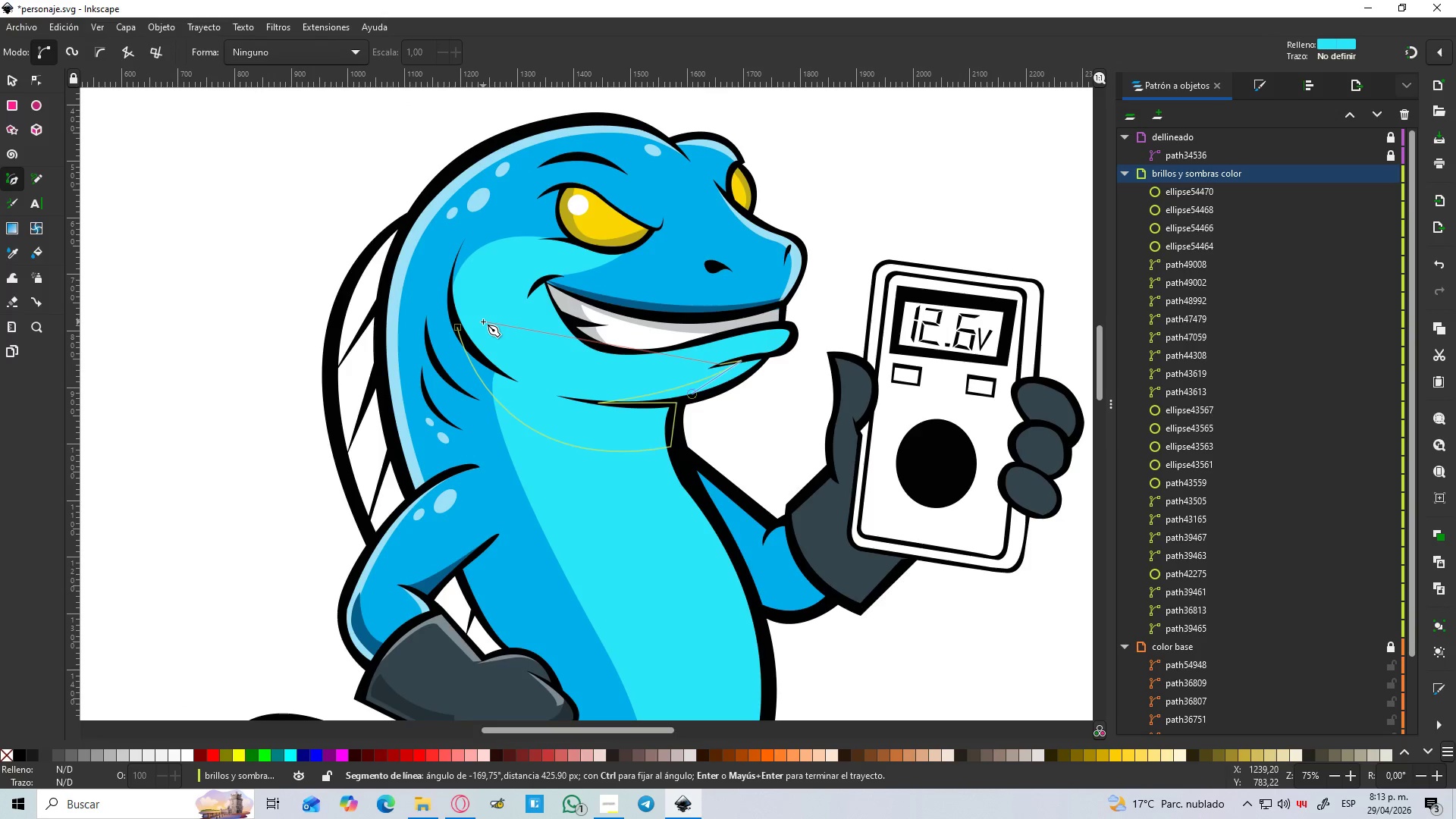 
left_click_drag(start_coordinate=[483, 322], to_coordinate=[419, 209])
 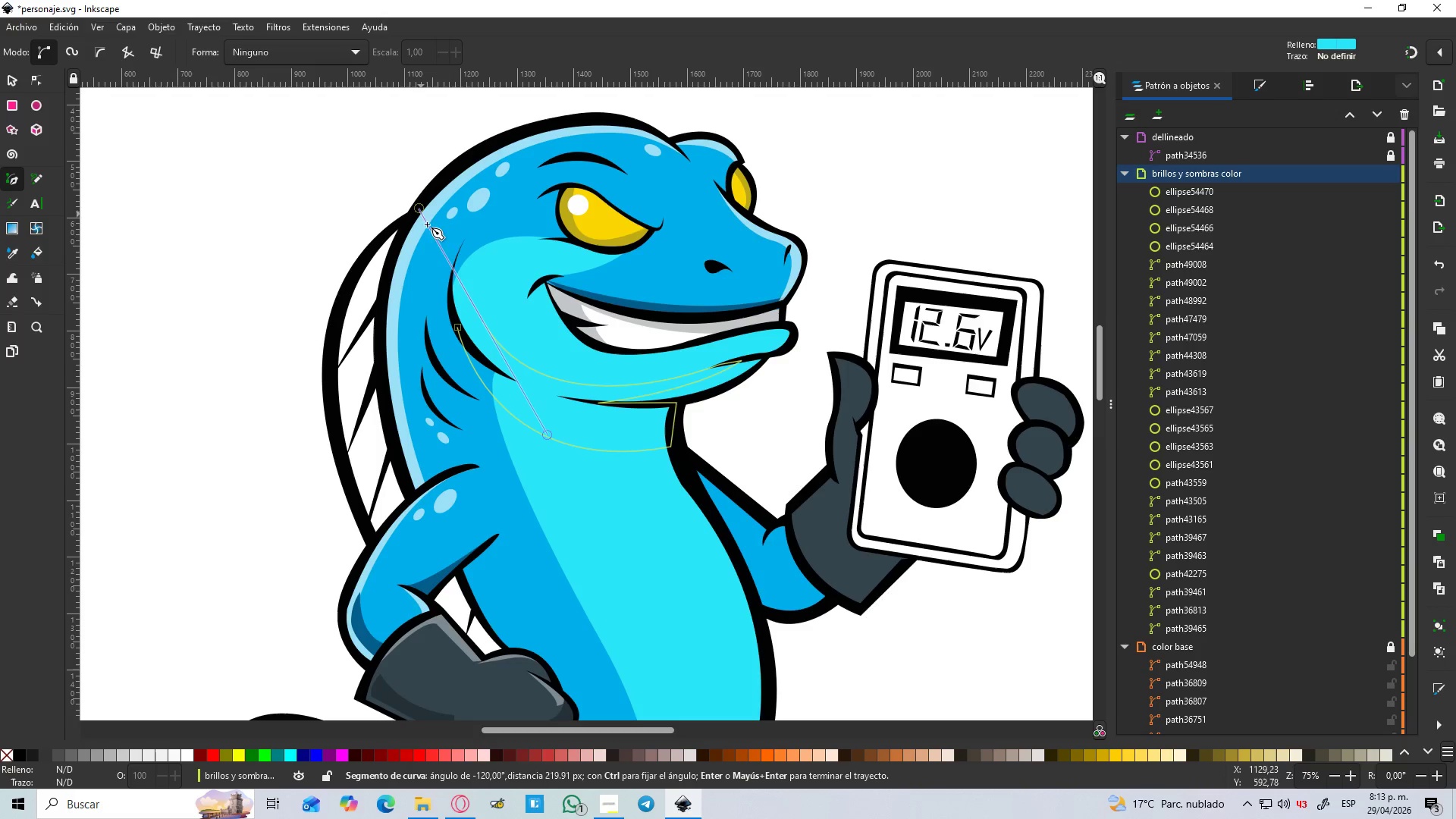 
hold_key(key=ShiftLeft, duration=0.86)
scroll: coordinate [459, 278], scroll_direction: up, amount: 2.0
 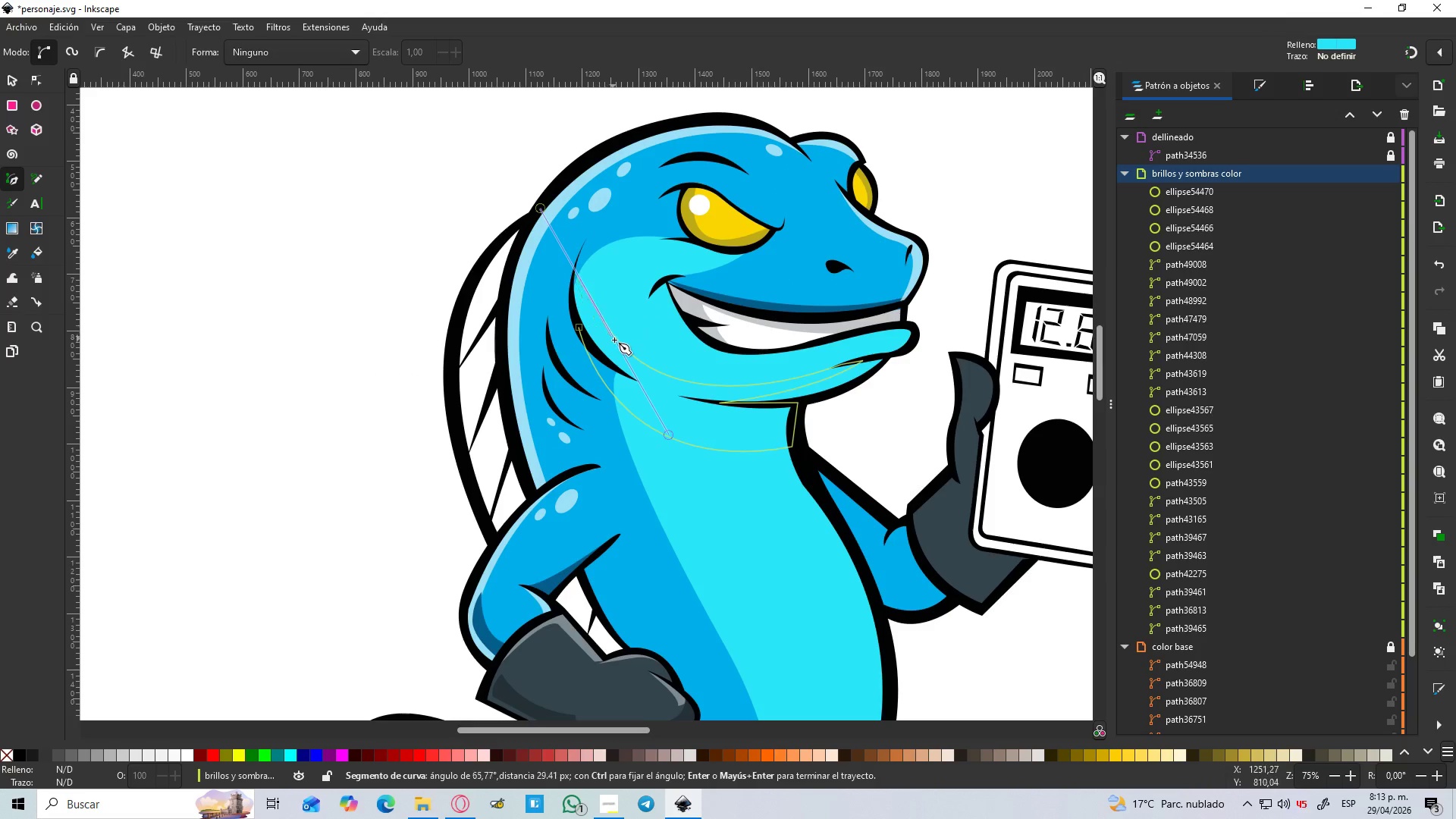 
hold_key(key=ControlLeft, duration=1.06)
scroll: coordinate [599, 335], scroll_direction: up, amount: 4.0
 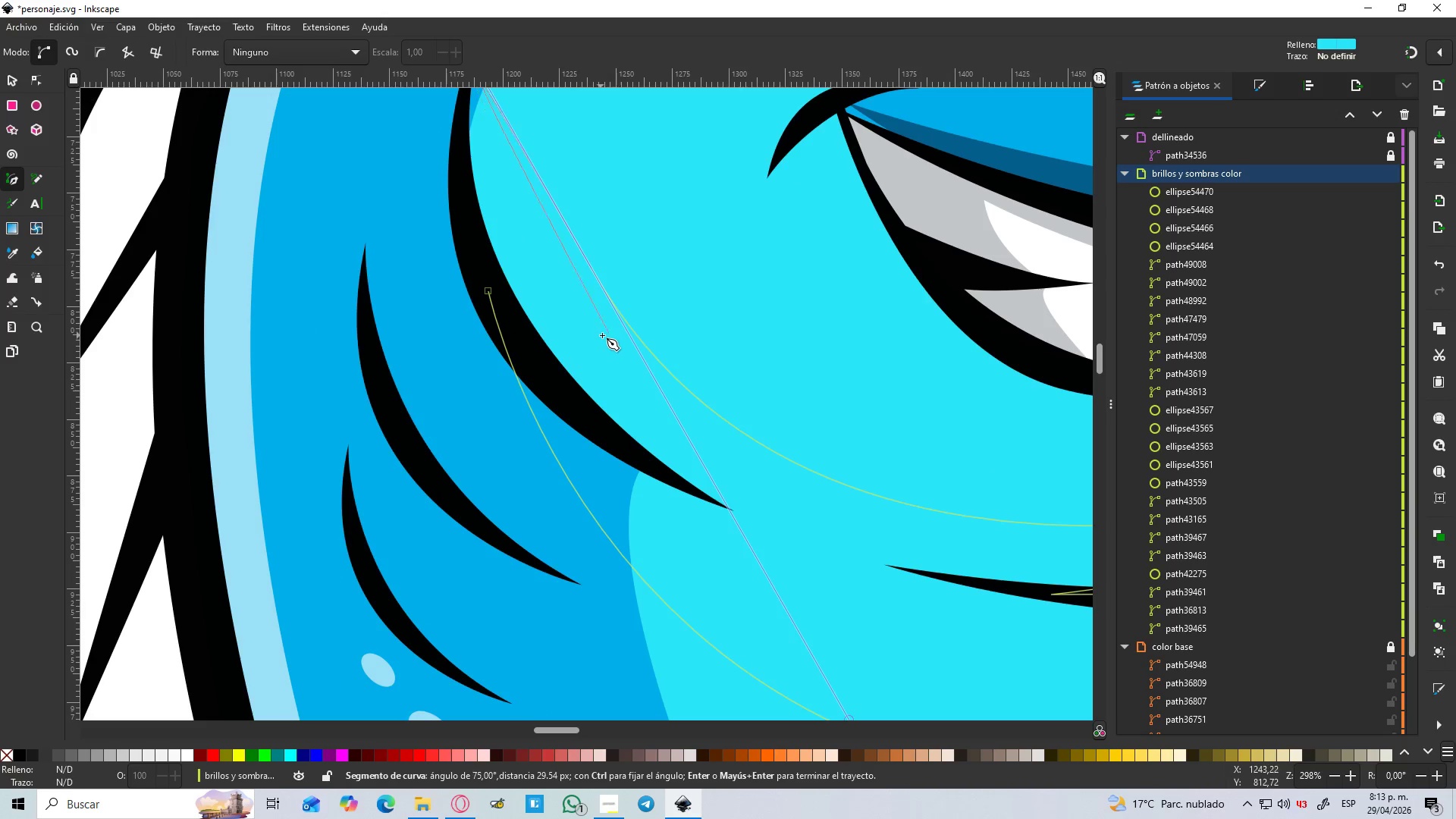 
key(Shift+L)
 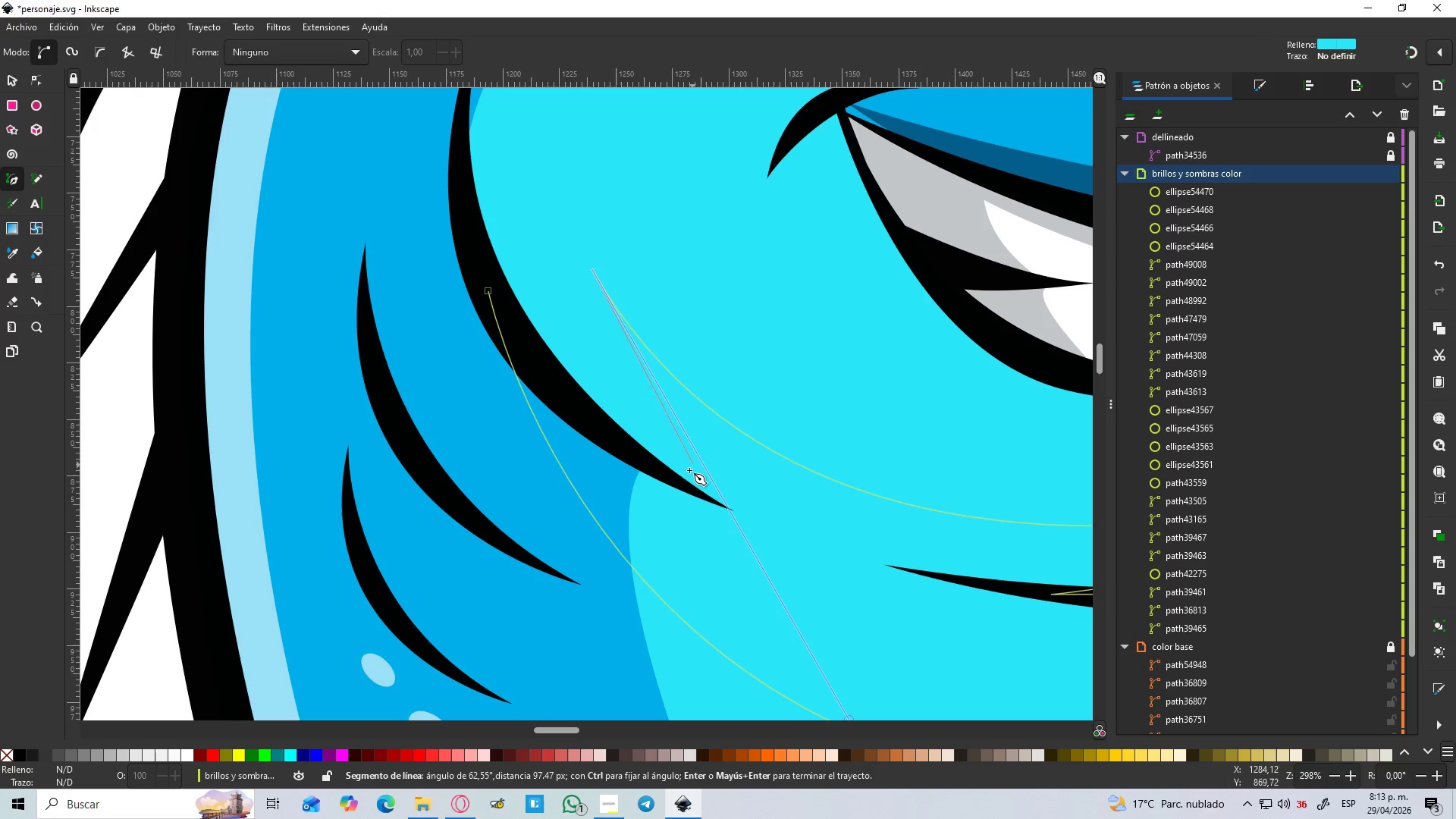 
left_click_drag(start_coordinate=[679, 479], to_coordinate=[752, 533])
 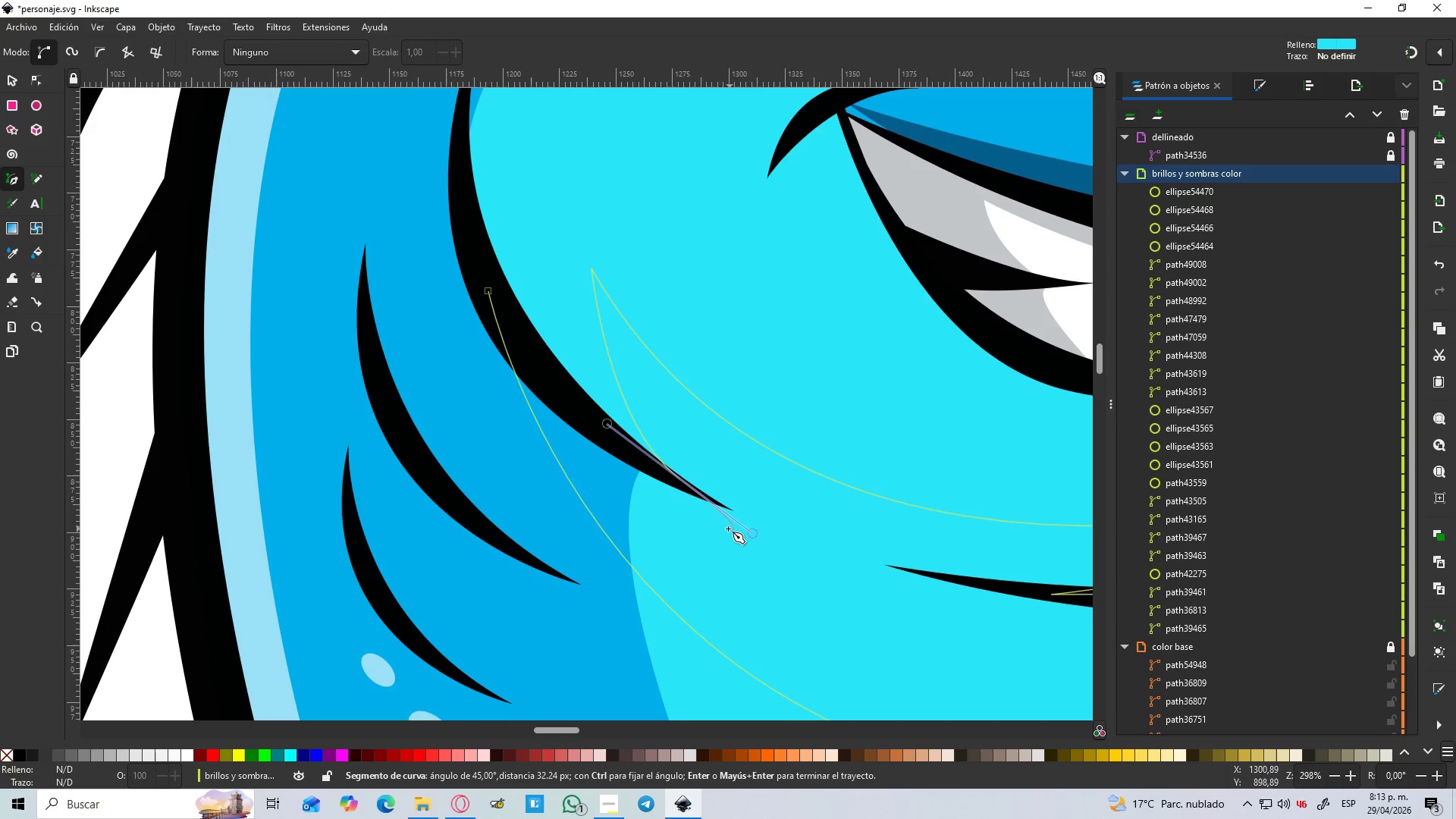 
key(Shift+L)
 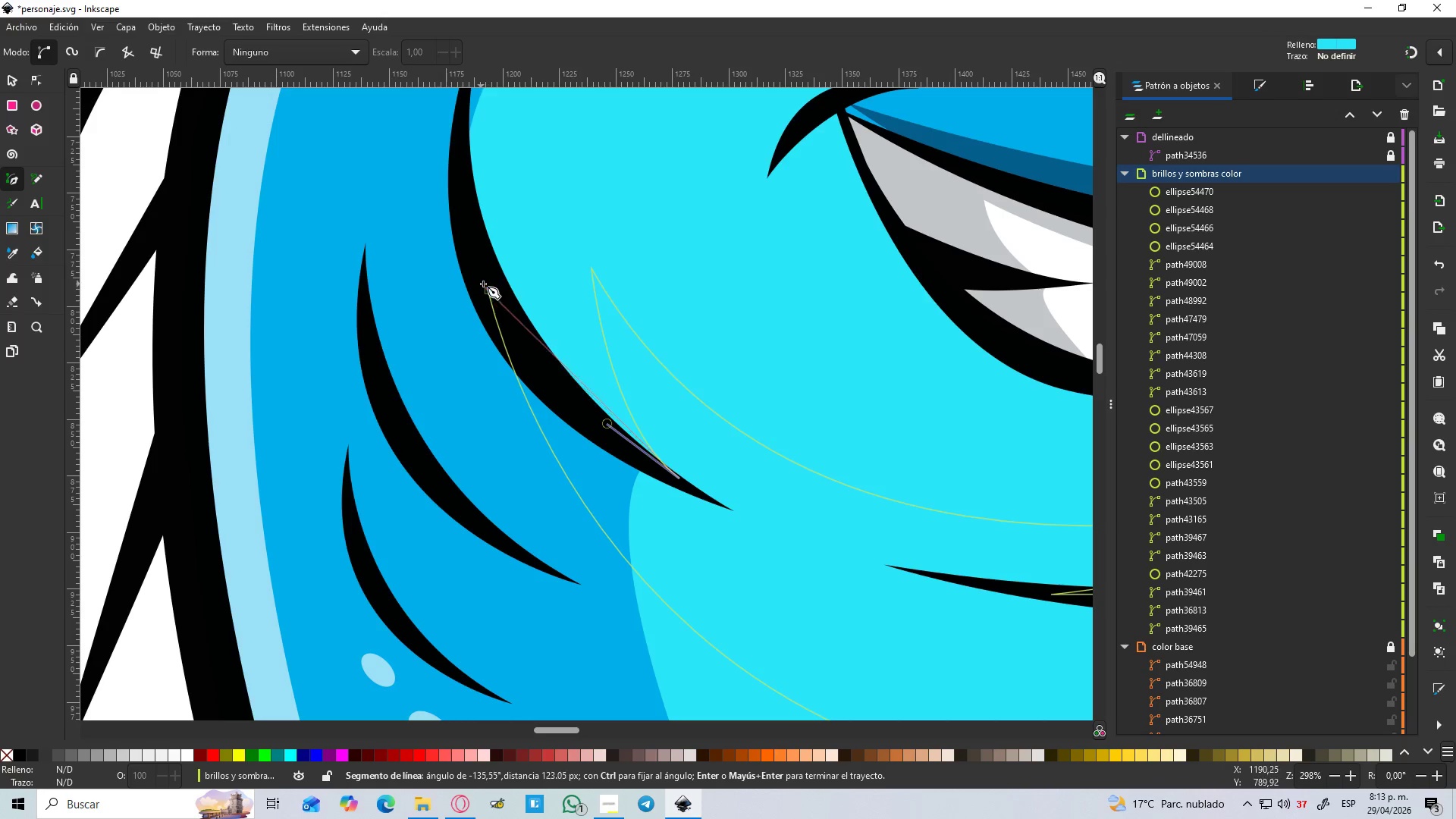 
left_click_drag(start_coordinate=[491, 294], to_coordinate=[445, 194])
 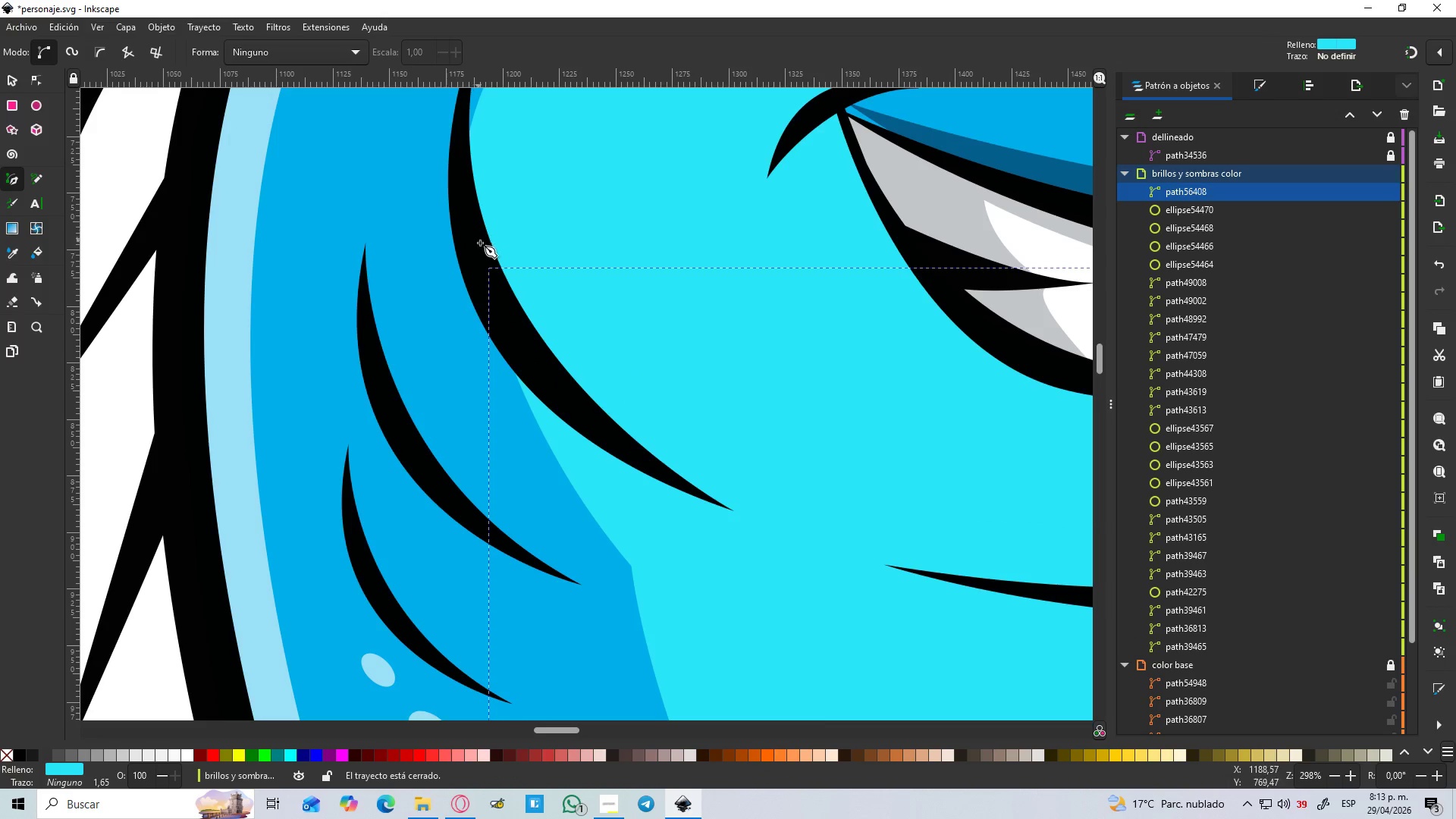 
hold_key(key=ControlLeft, duration=0.69)
scroll: coordinate [508, 262], scroll_direction: down, amount: 3.0
 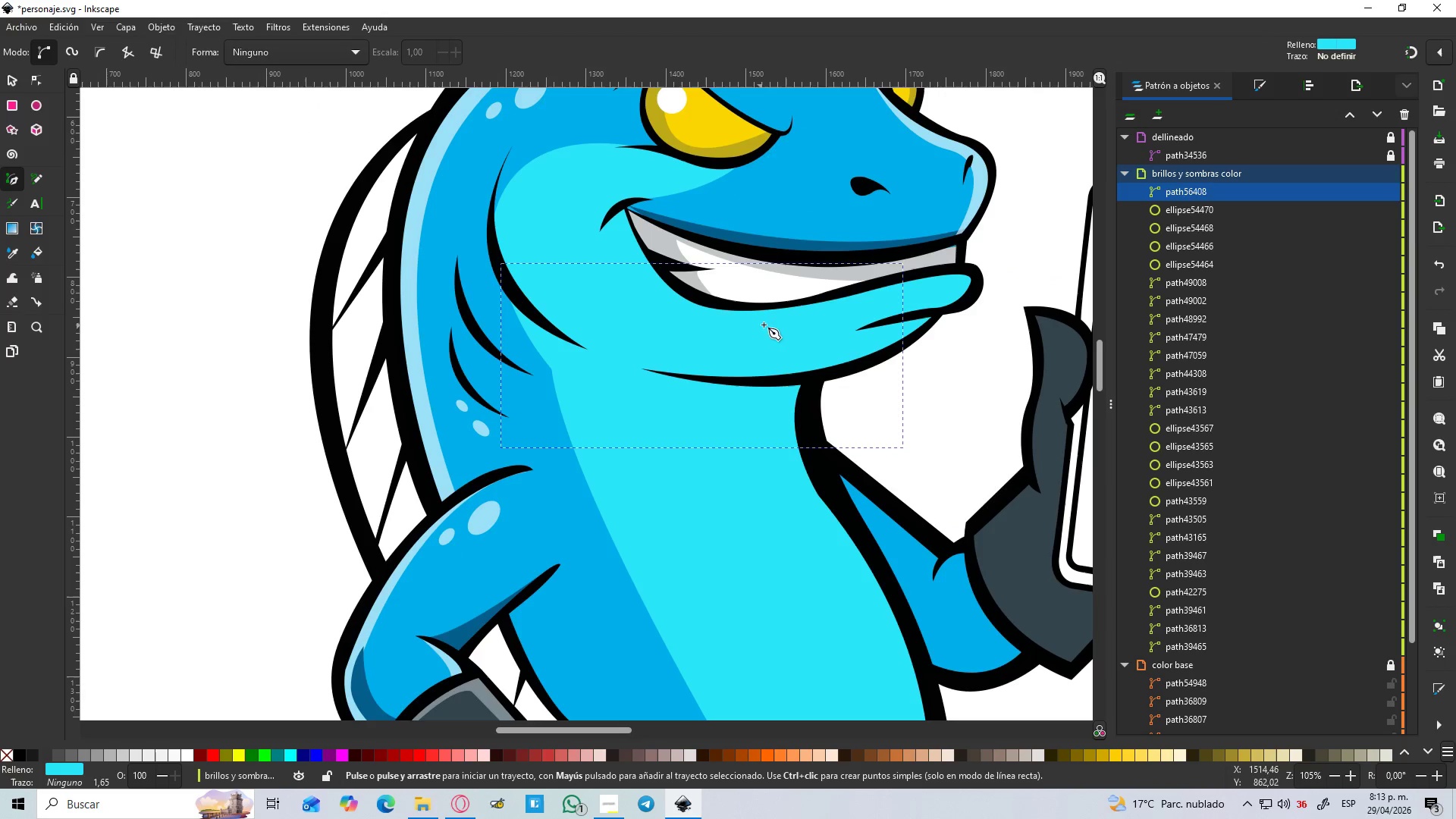 
type(gd)
 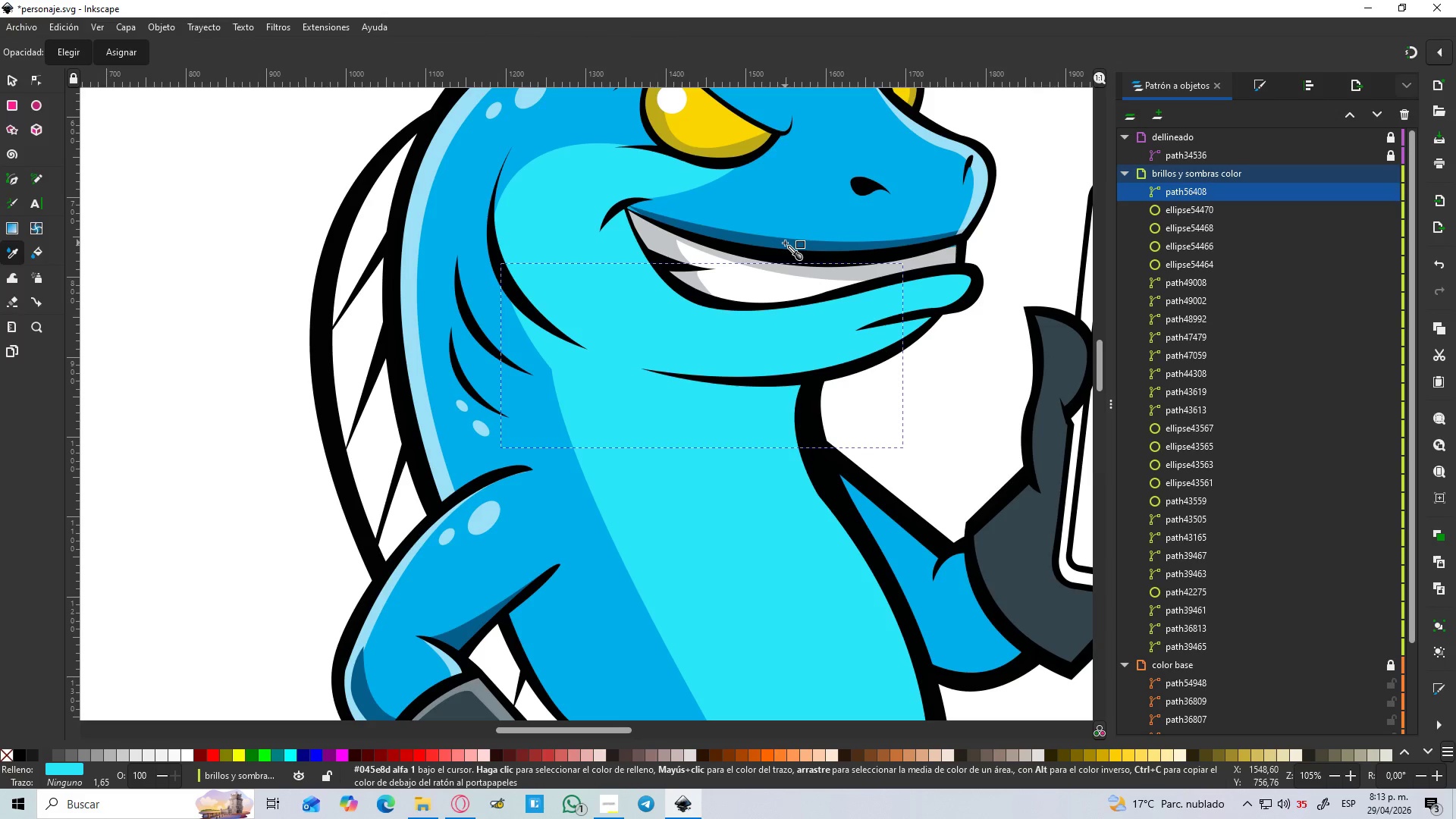 
left_click([785, 243])
 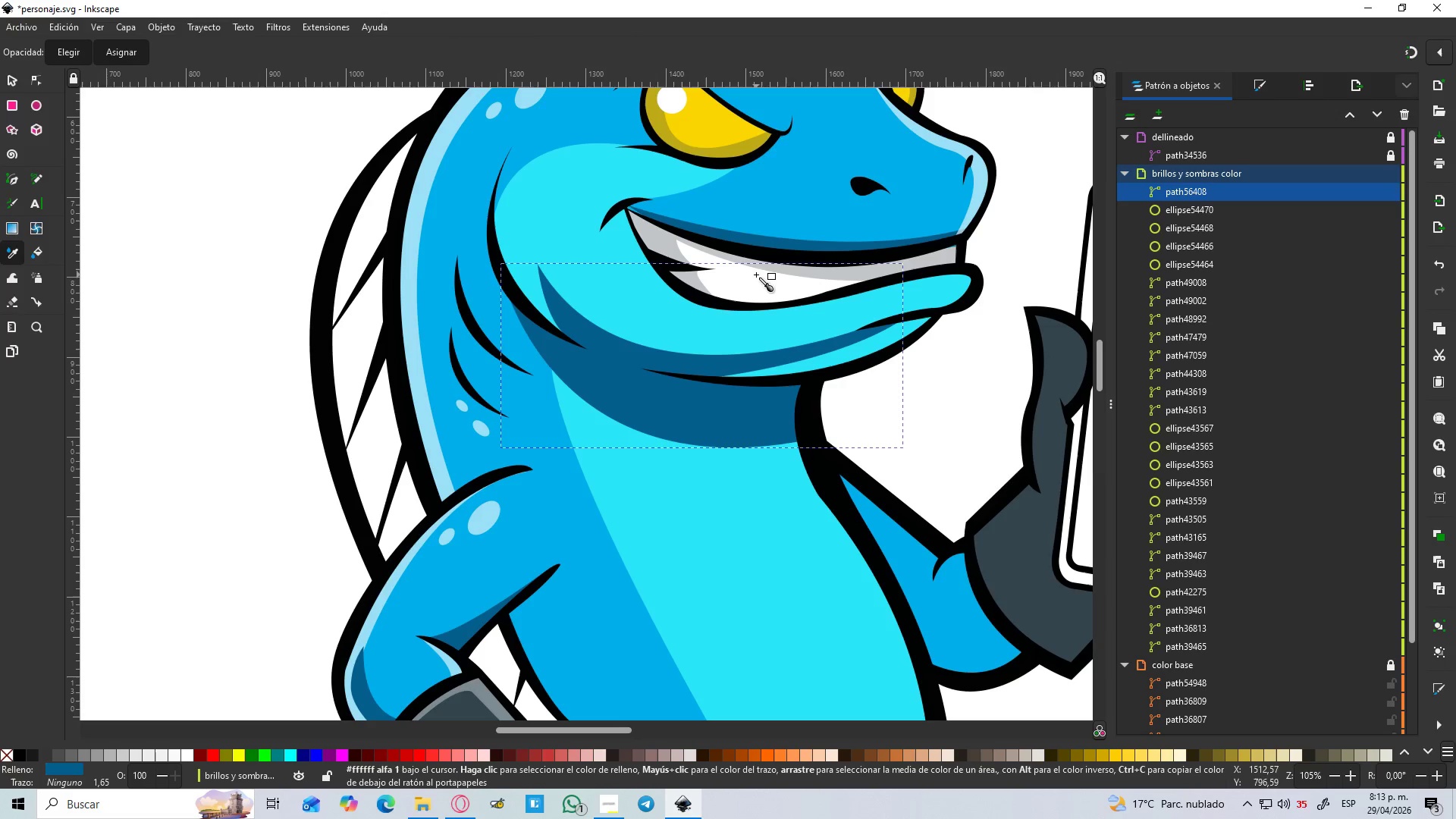 
hold_key(key=ControlLeft, duration=0.42)
scroll: coordinate [817, 325], scroll_direction: up, amount: 1.0
 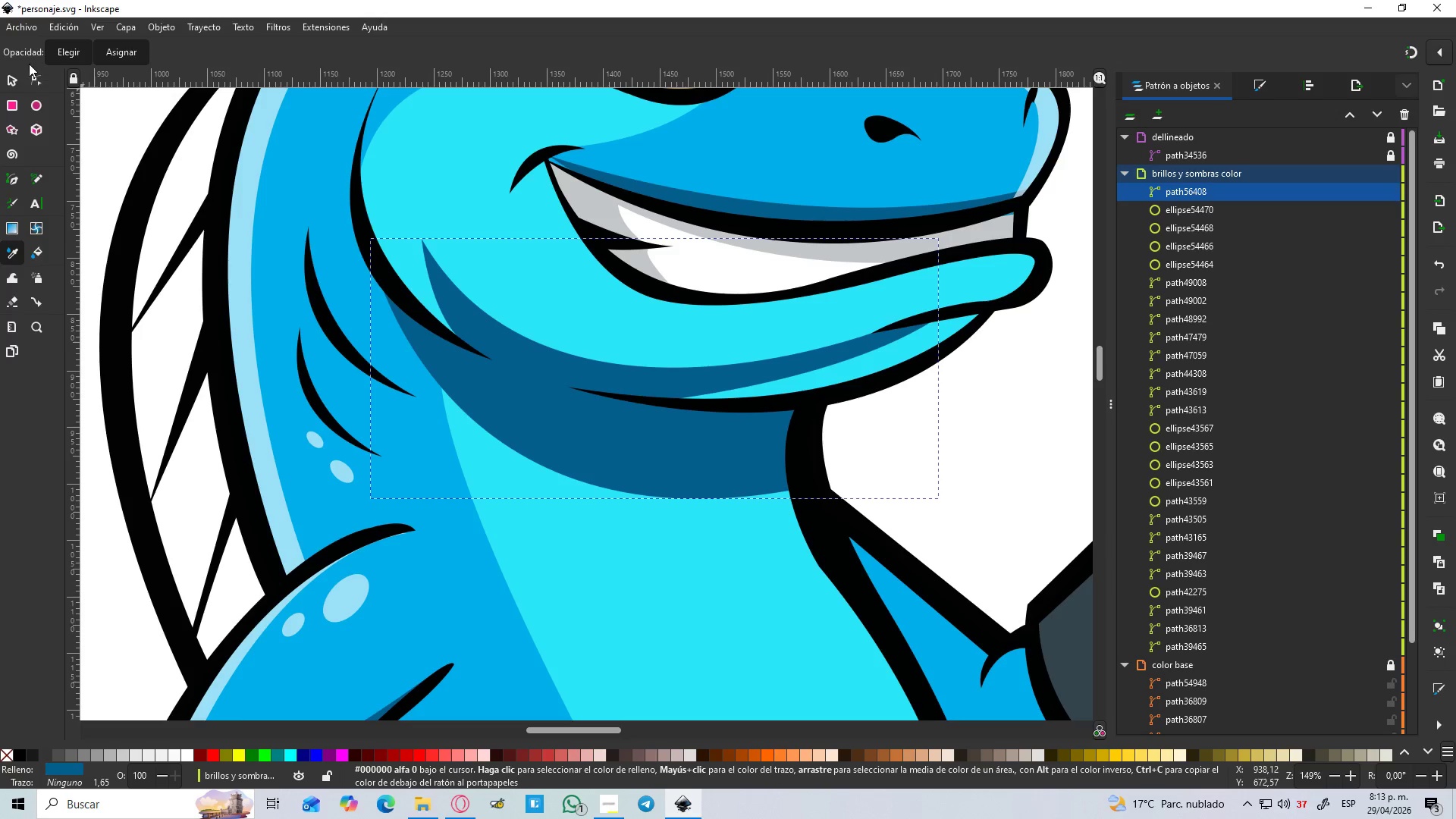 
left_click([17, 76])
 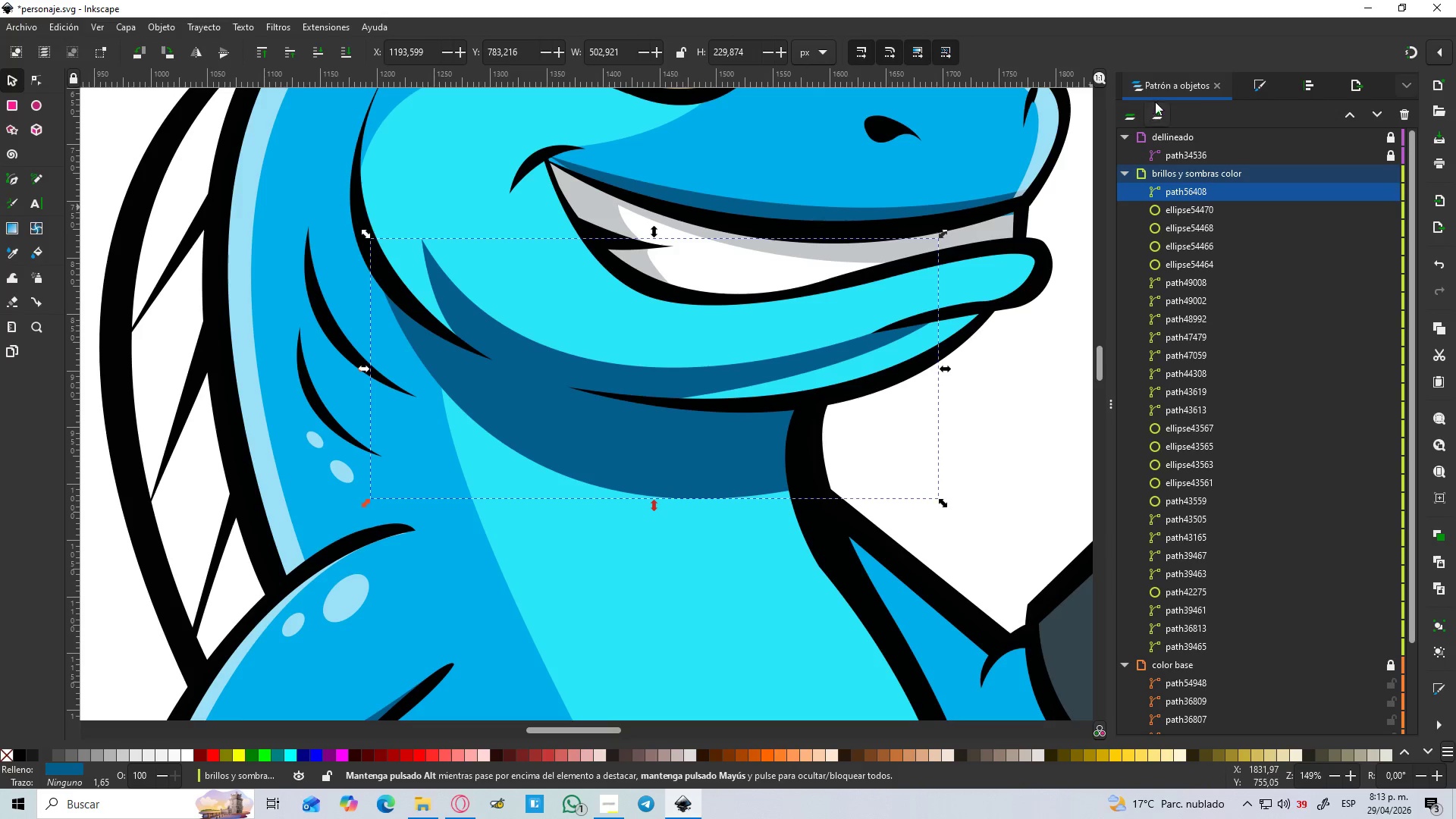 
left_click([1257, 83])
 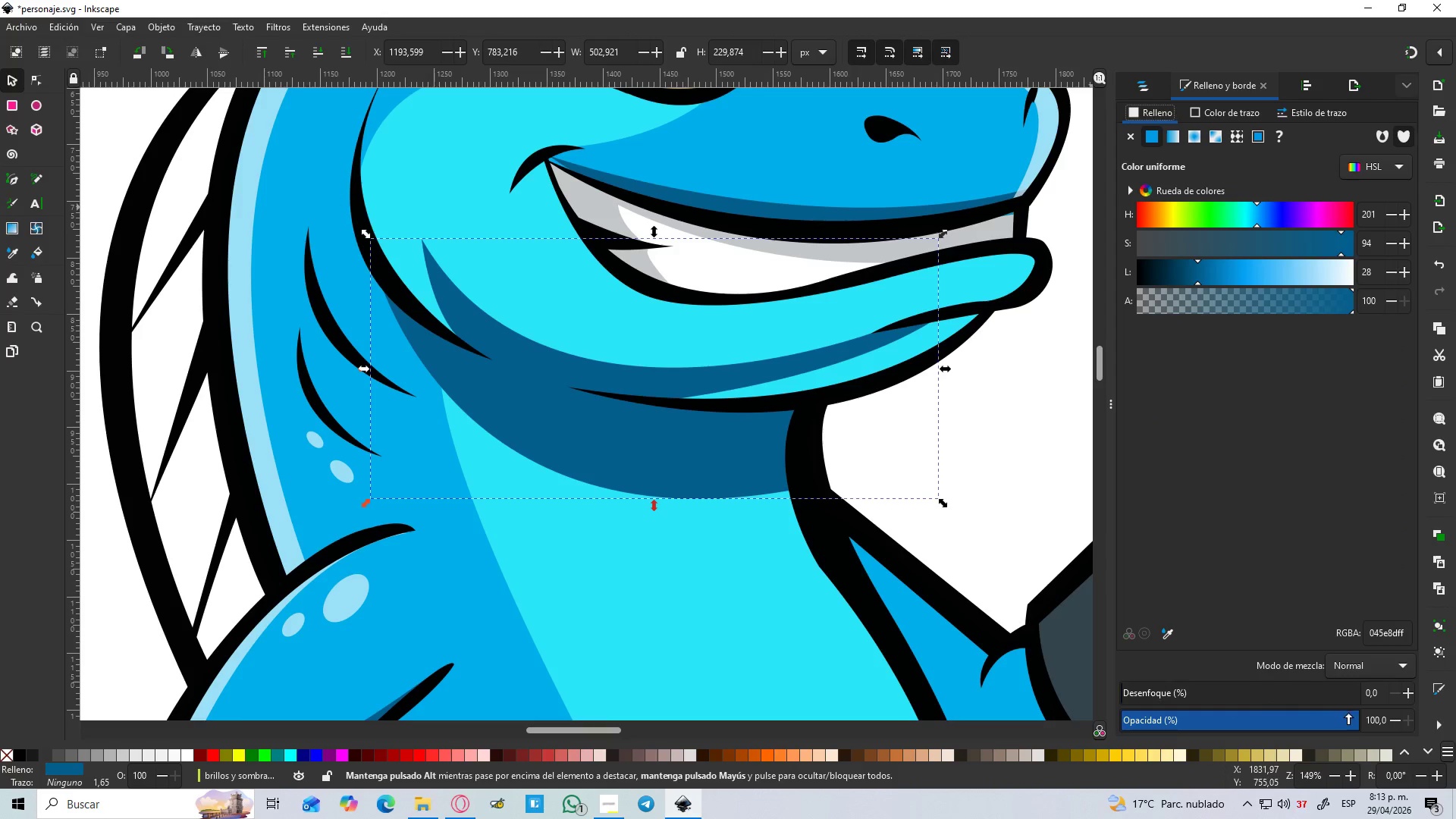 
left_click_drag(start_coordinate=[1338, 301], to_coordinate=[1271, 304])
 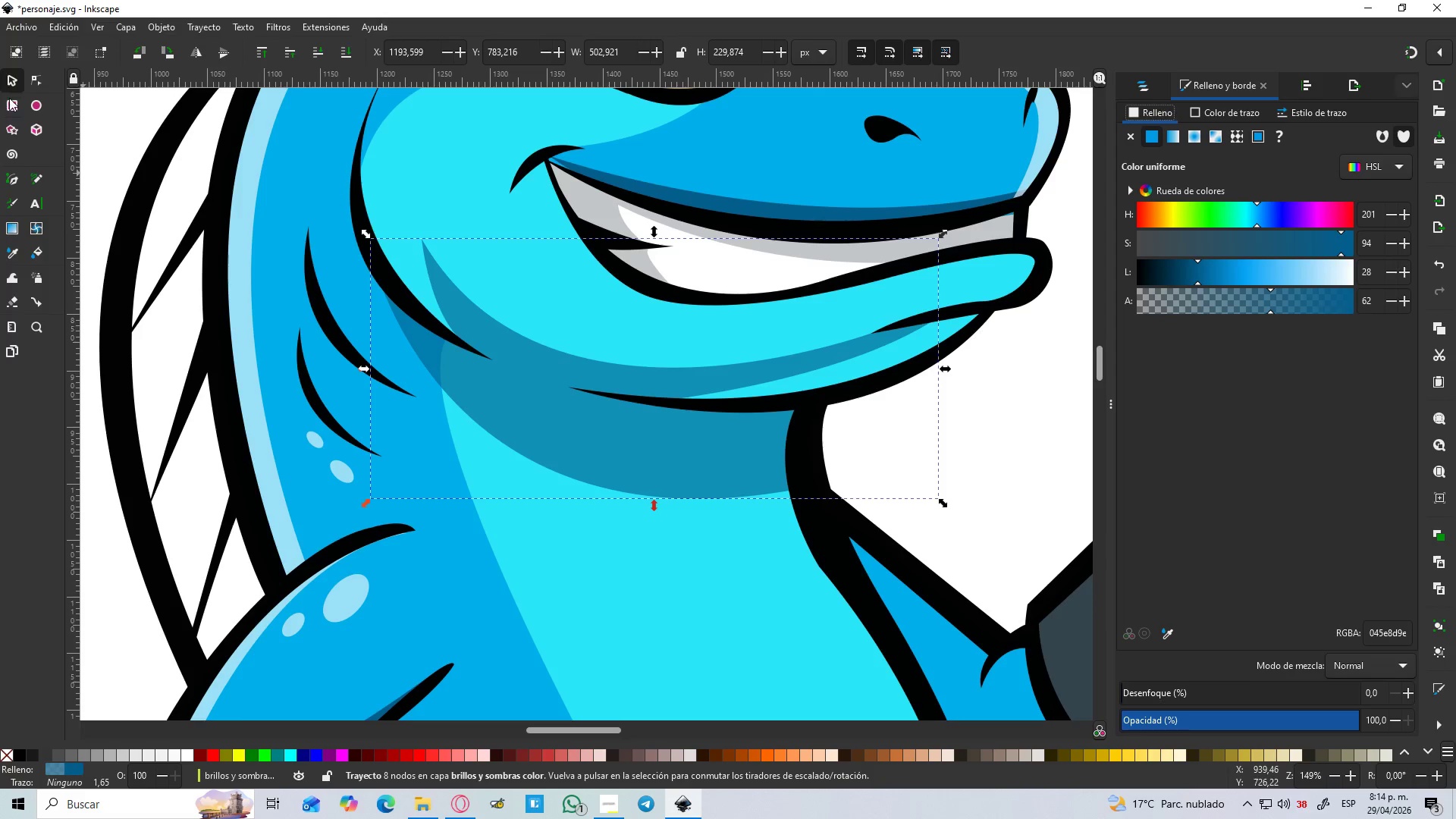 
left_click([10, 83])
 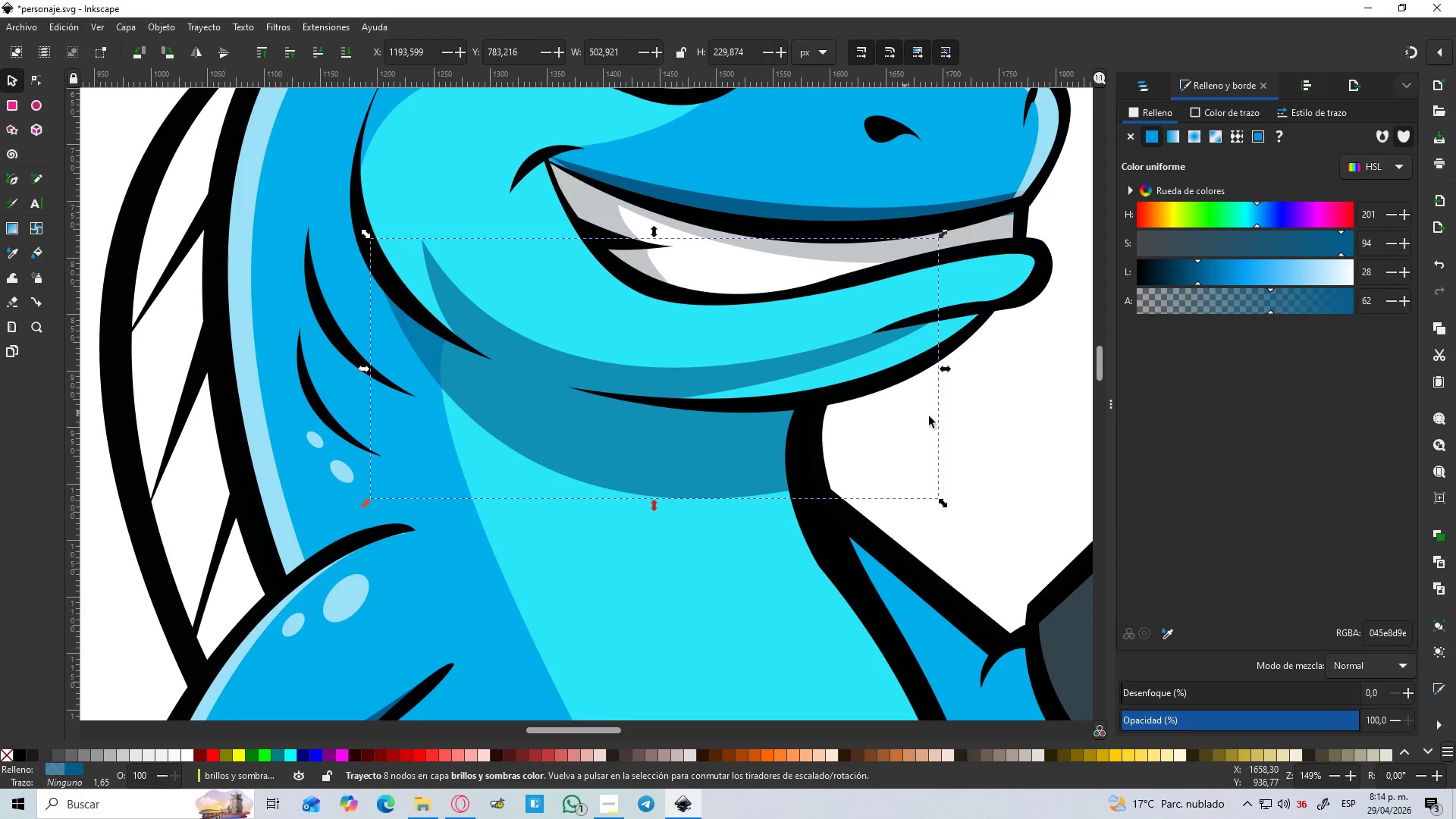 
left_click([979, 421])
 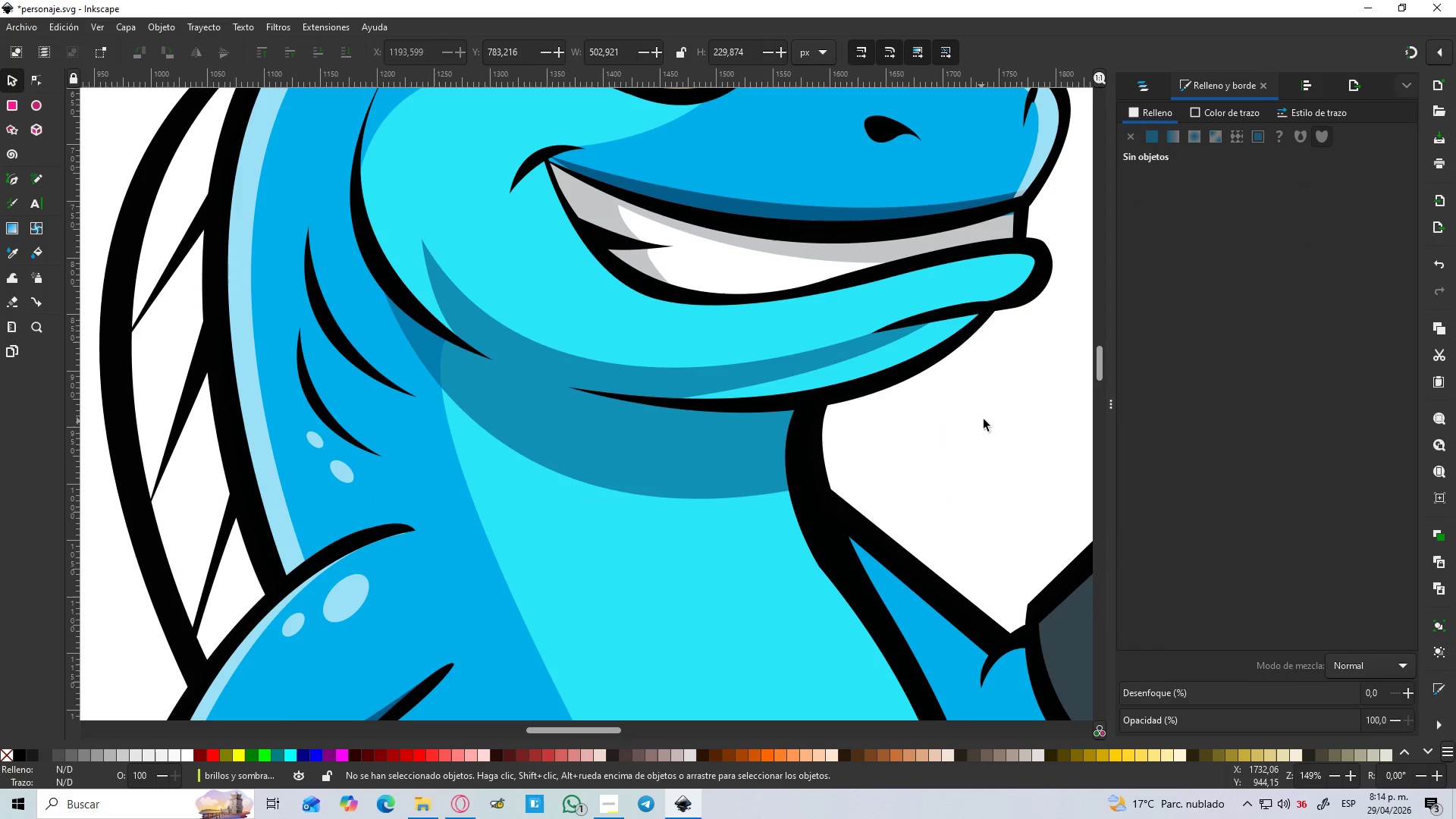 
hold_key(key=ControlLeft, duration=0.53)
 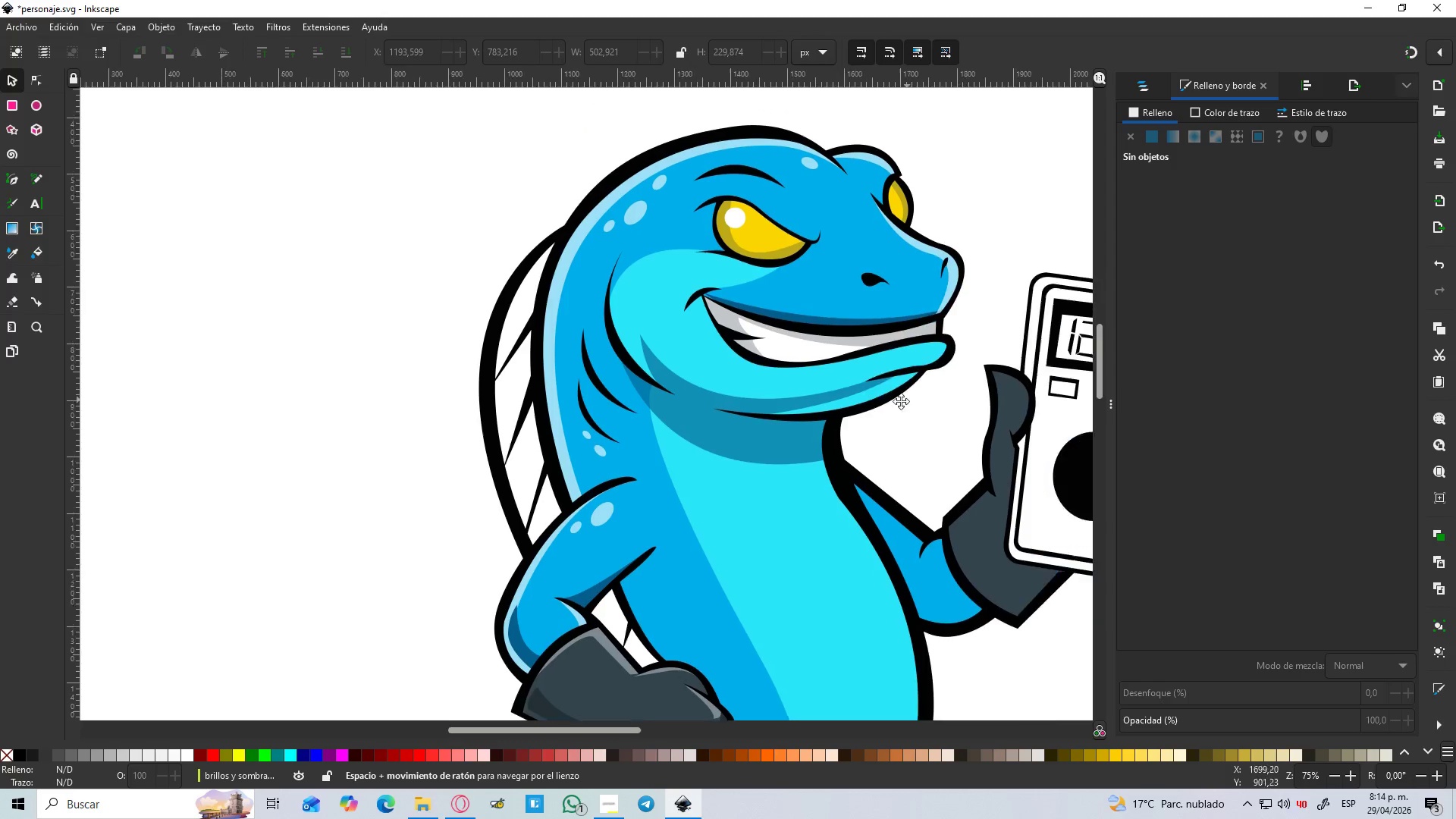 
hold_key(key=Space, duration=0.53)
 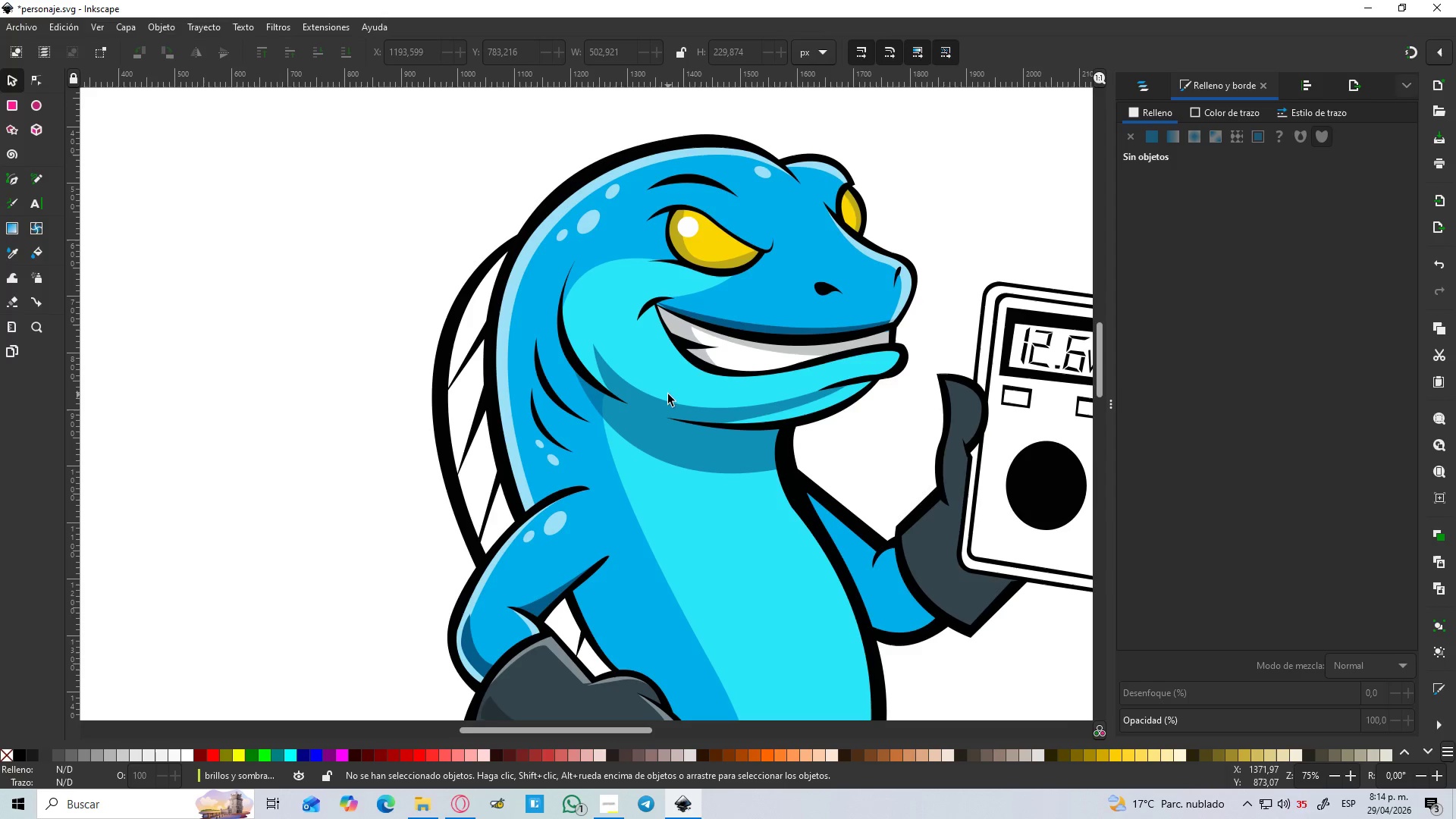 
scroll: coordinate [984, 419], scroll_direction: down, amount: 2.0
 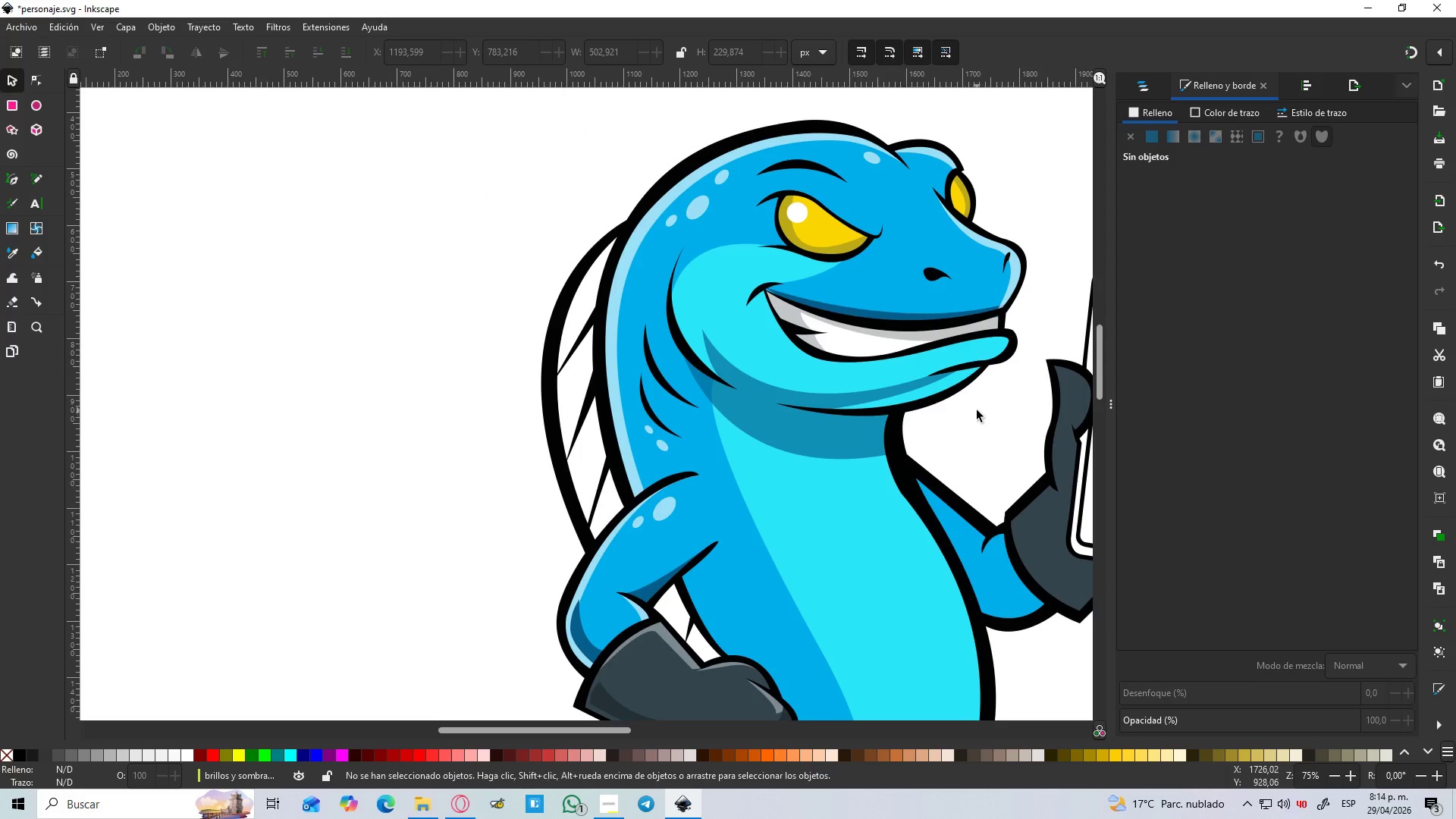 
hold_key(key=ControlLeft, duration=1.5)
scroll: coordinate [697, 356], scroll_direction: up, amount: 1.0
 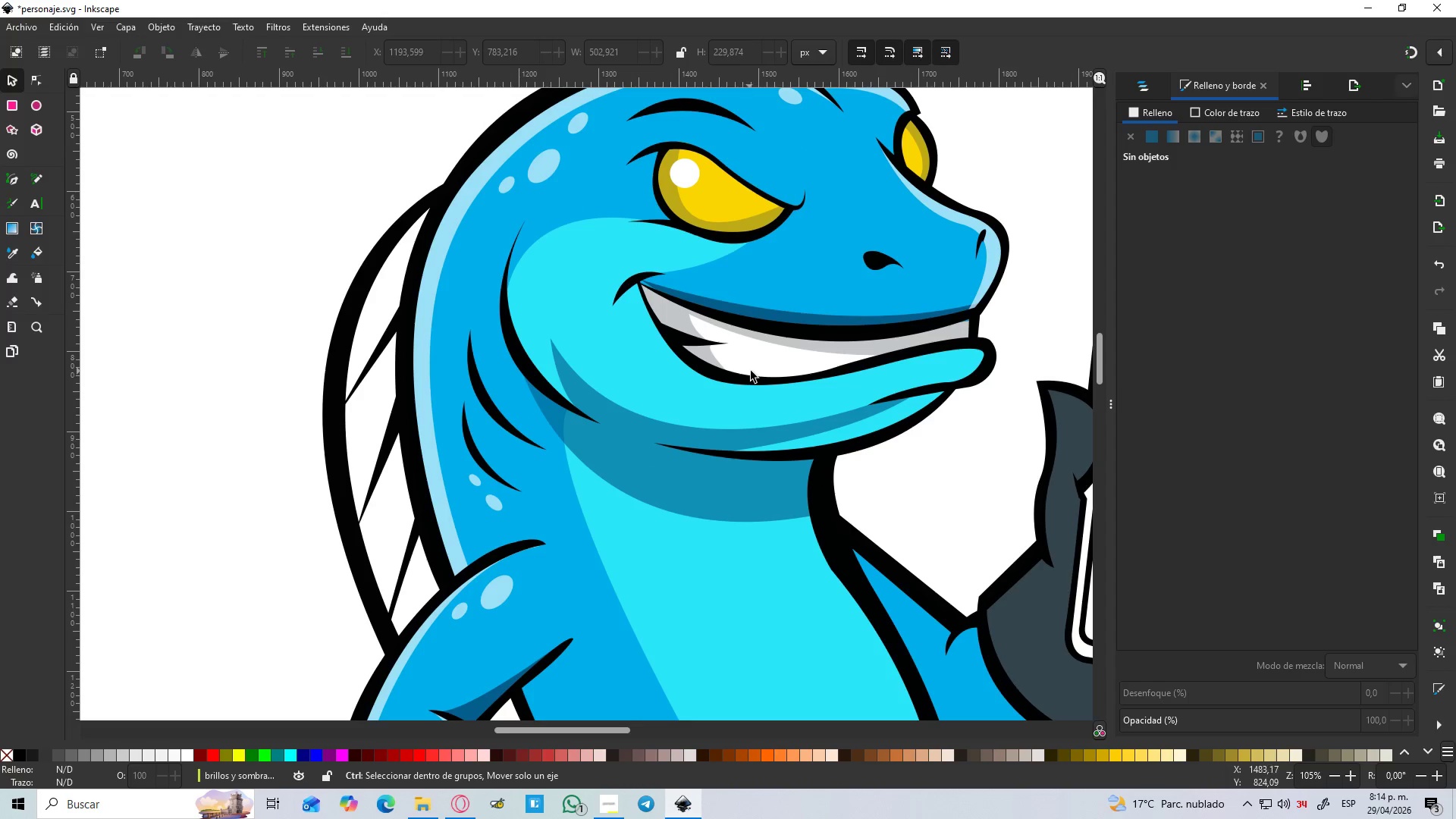 
hold_key(key=ControlLeft, duration=0.44)
 